 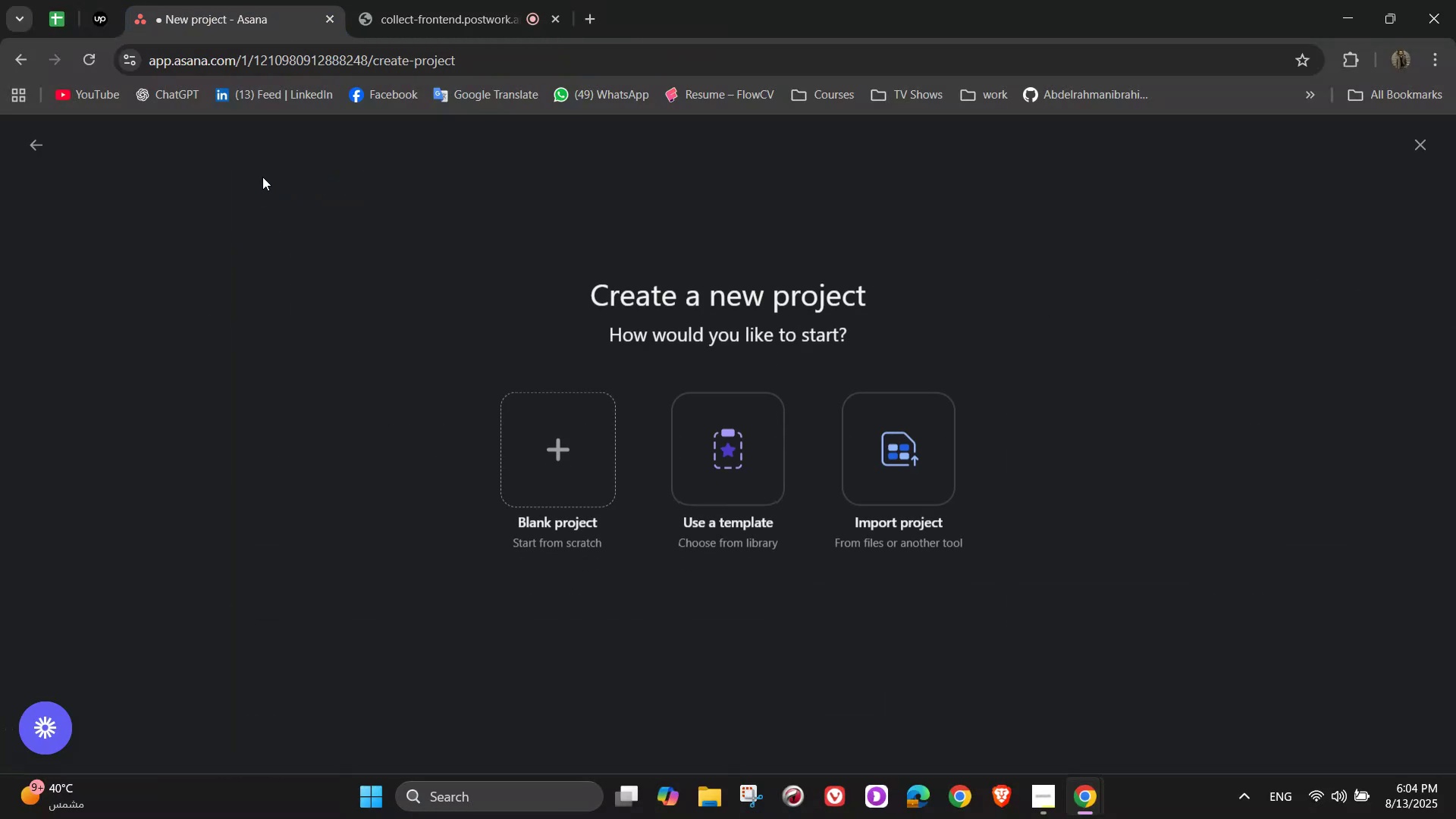 
left_click([577, 480])
 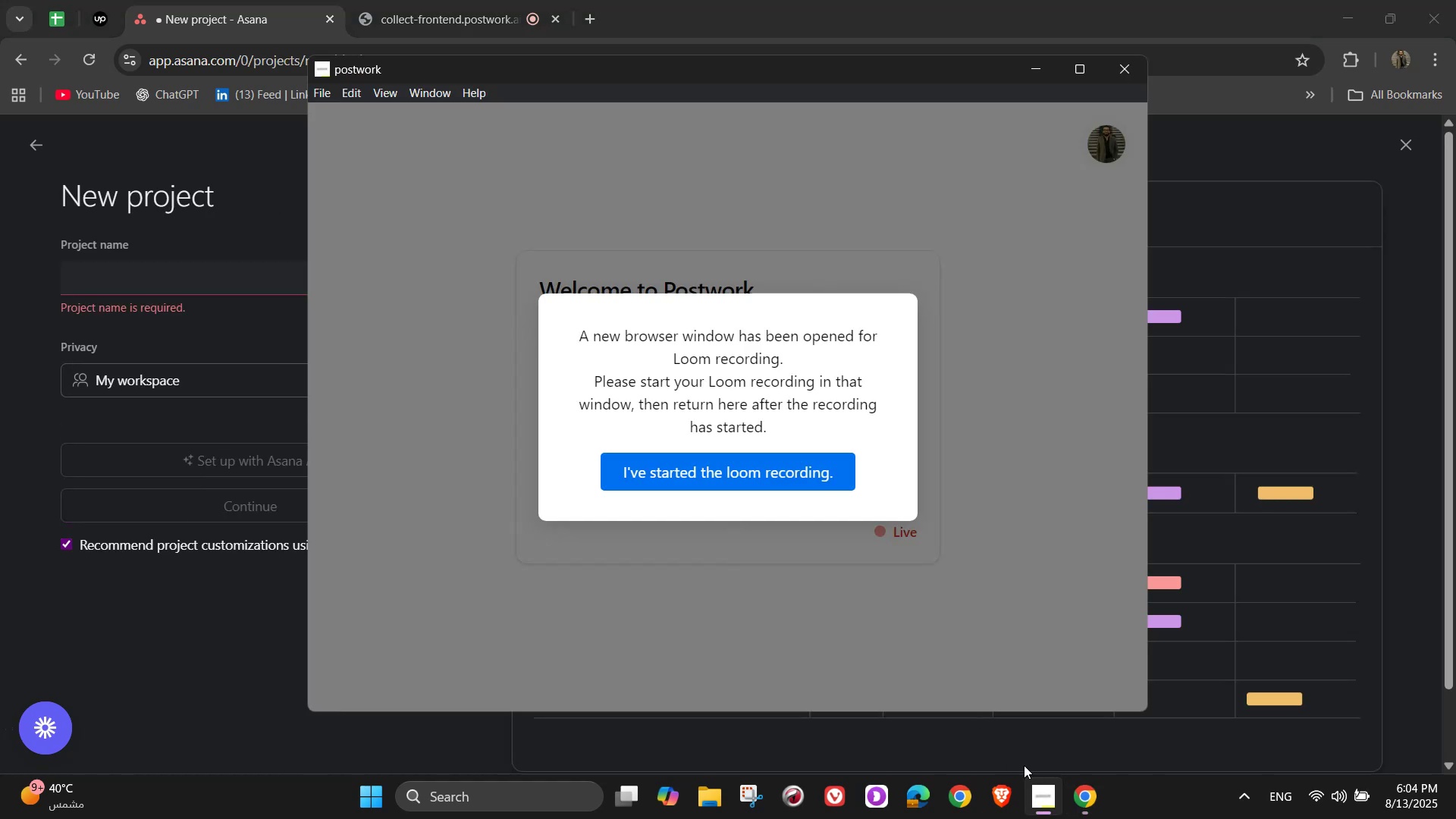 
left_click([796, 472])
 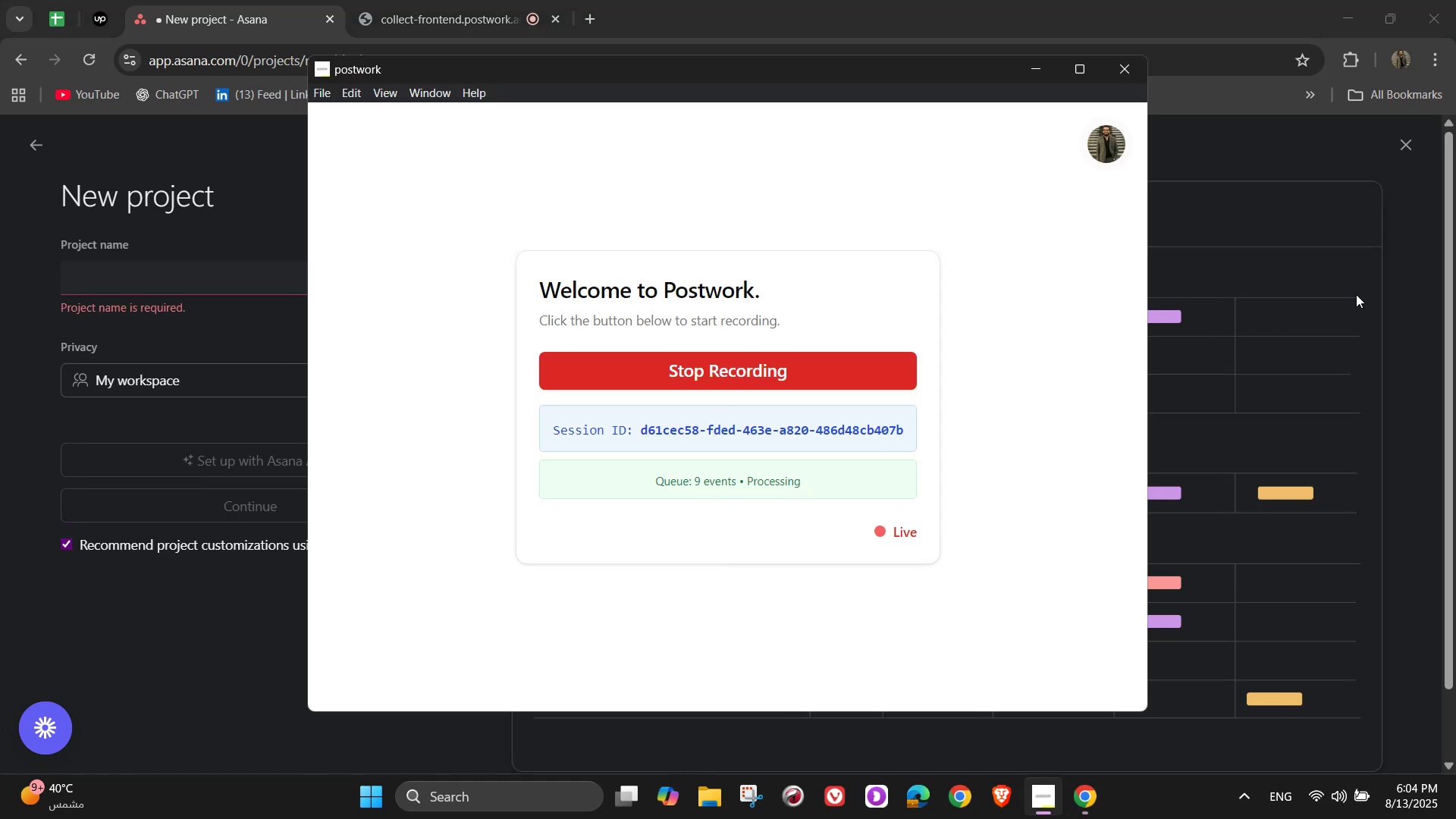 
left_click([1367, 274])
 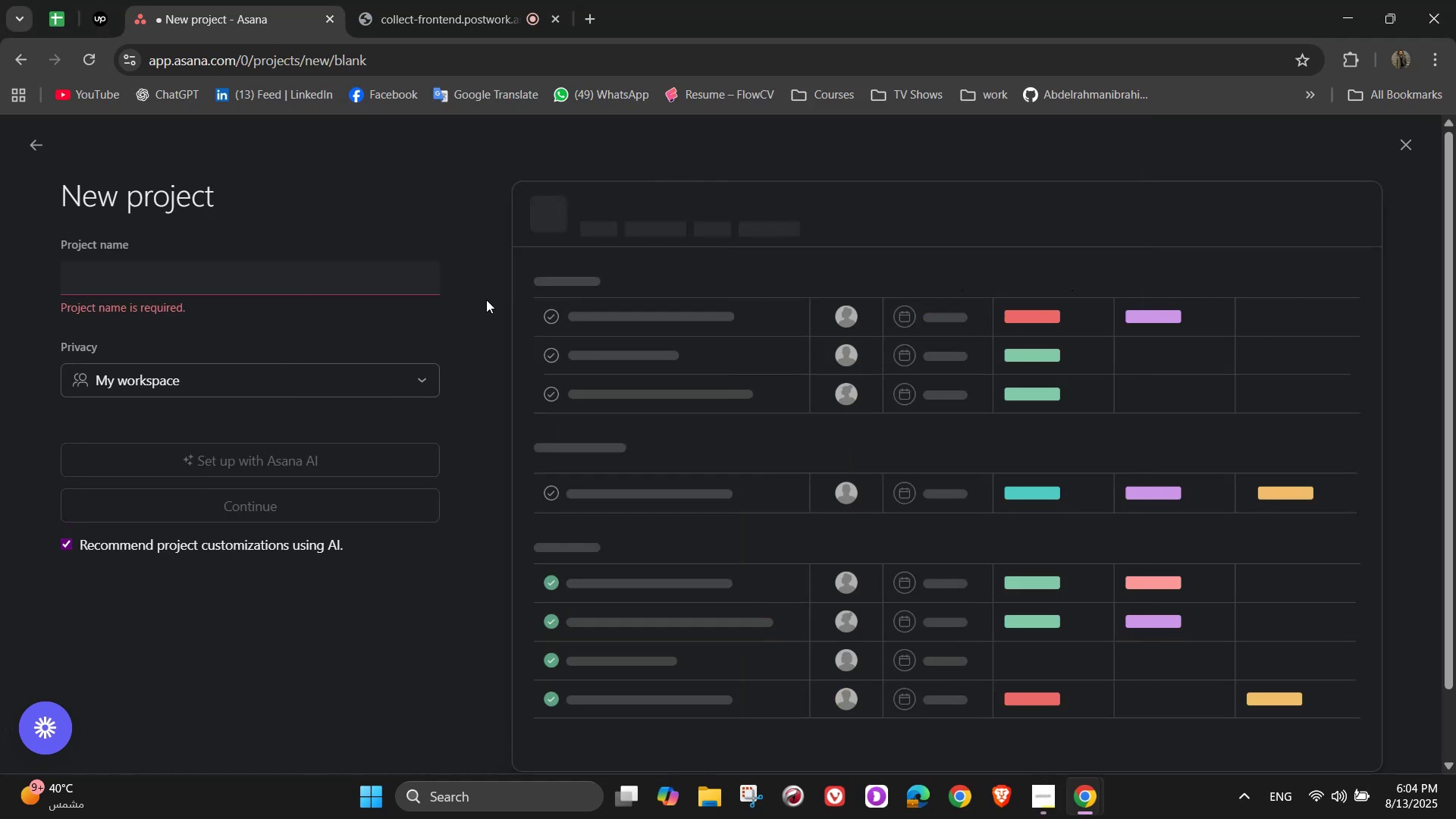 
mouse_move([367, 289])
 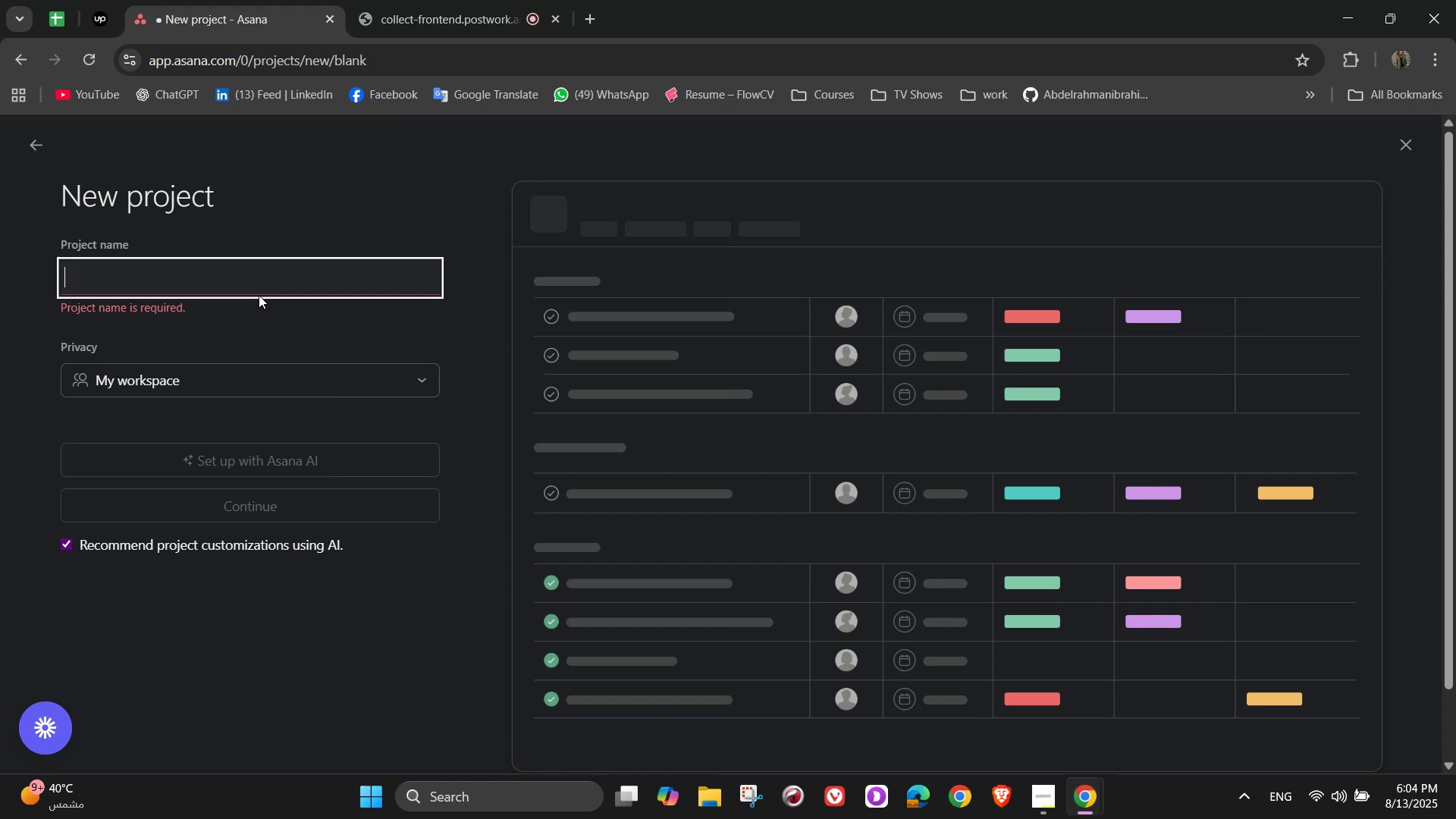 
double_click([253, 278])
 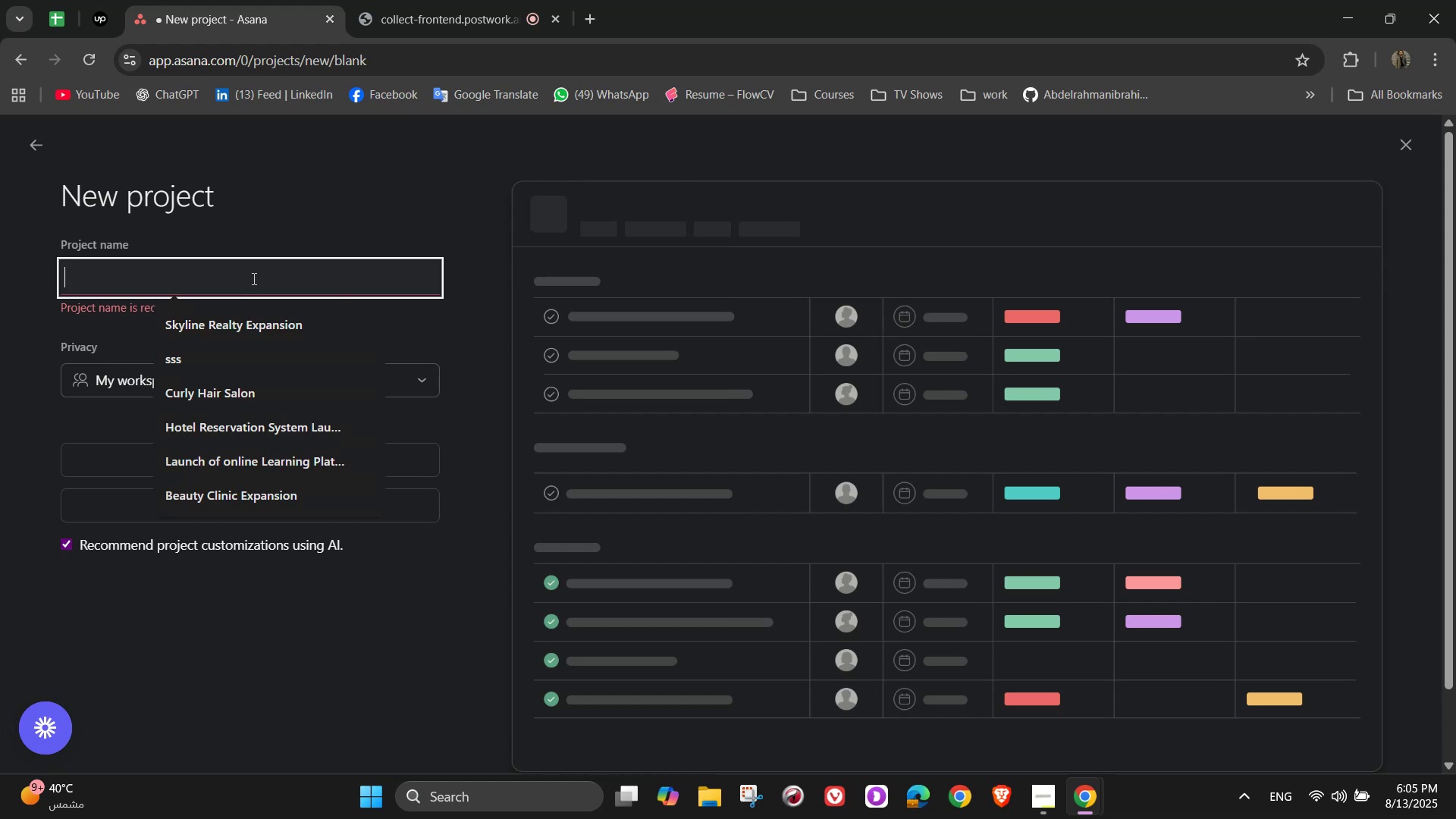 
type(Tailor's )
 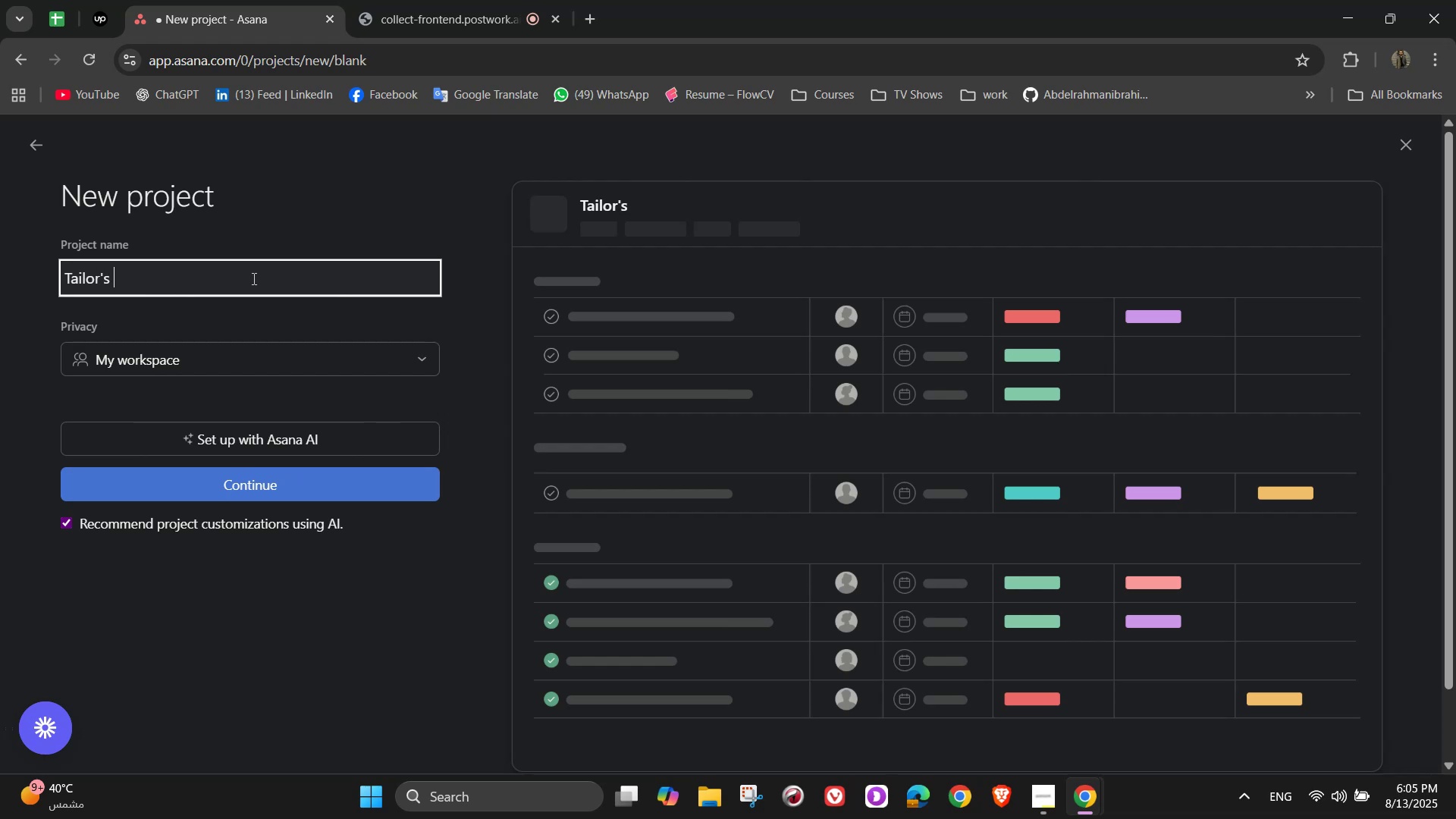 
type(N)
key(Backspace)
type(Mark - Premium Suit Store)
 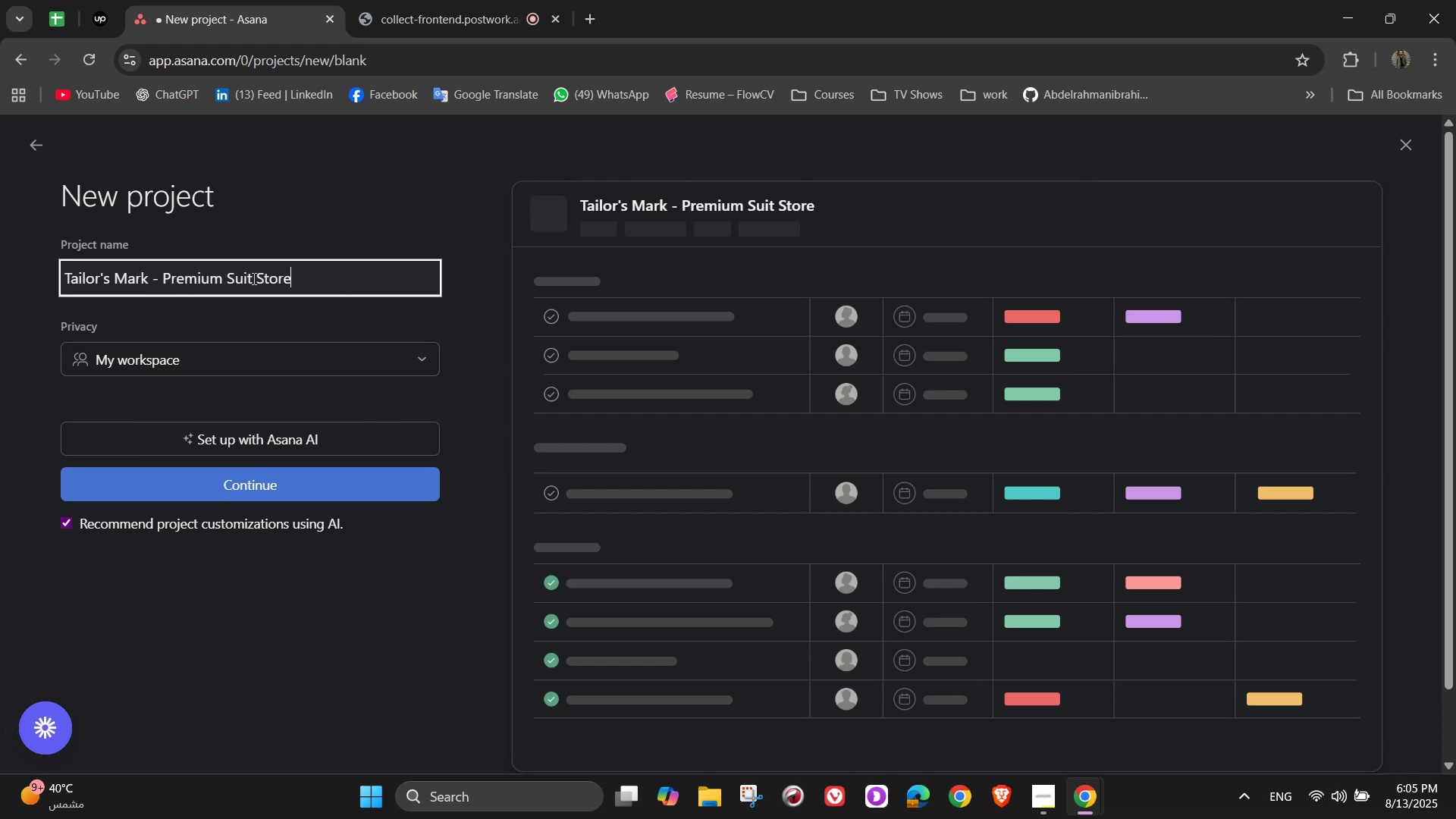 
left_click([281, 495])
 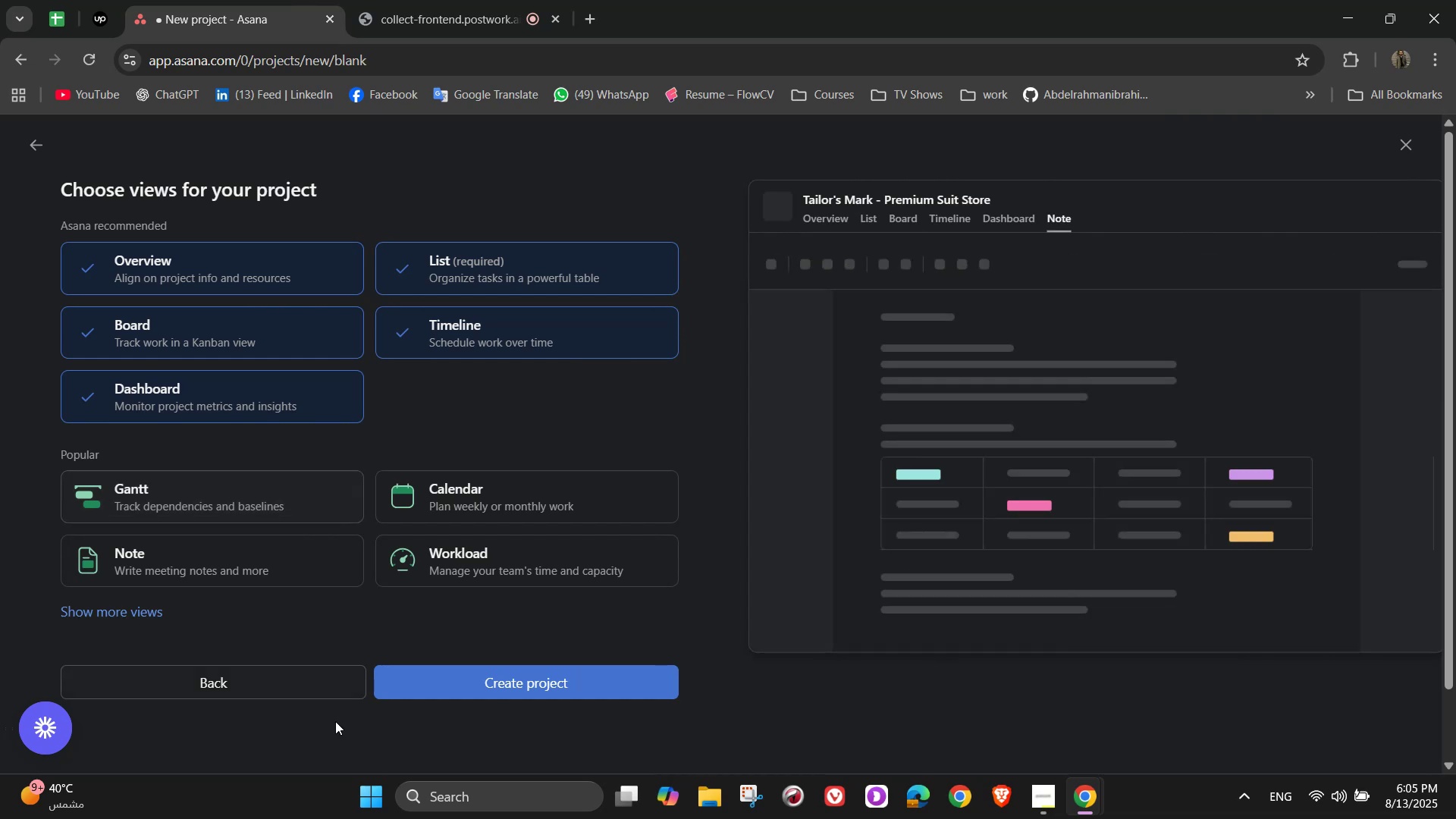 
left_click([479, 691])
 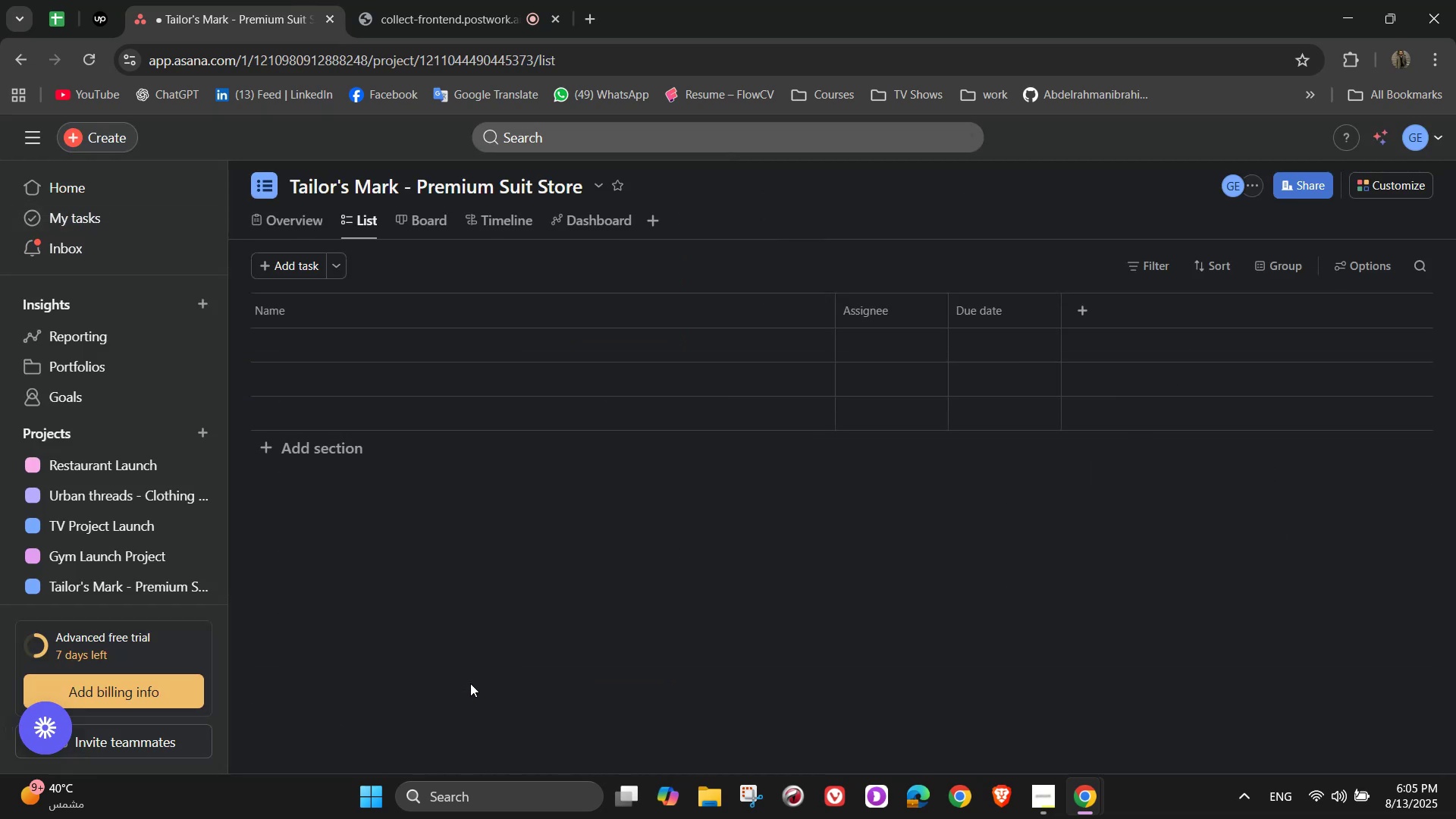 
wait(8.15)
 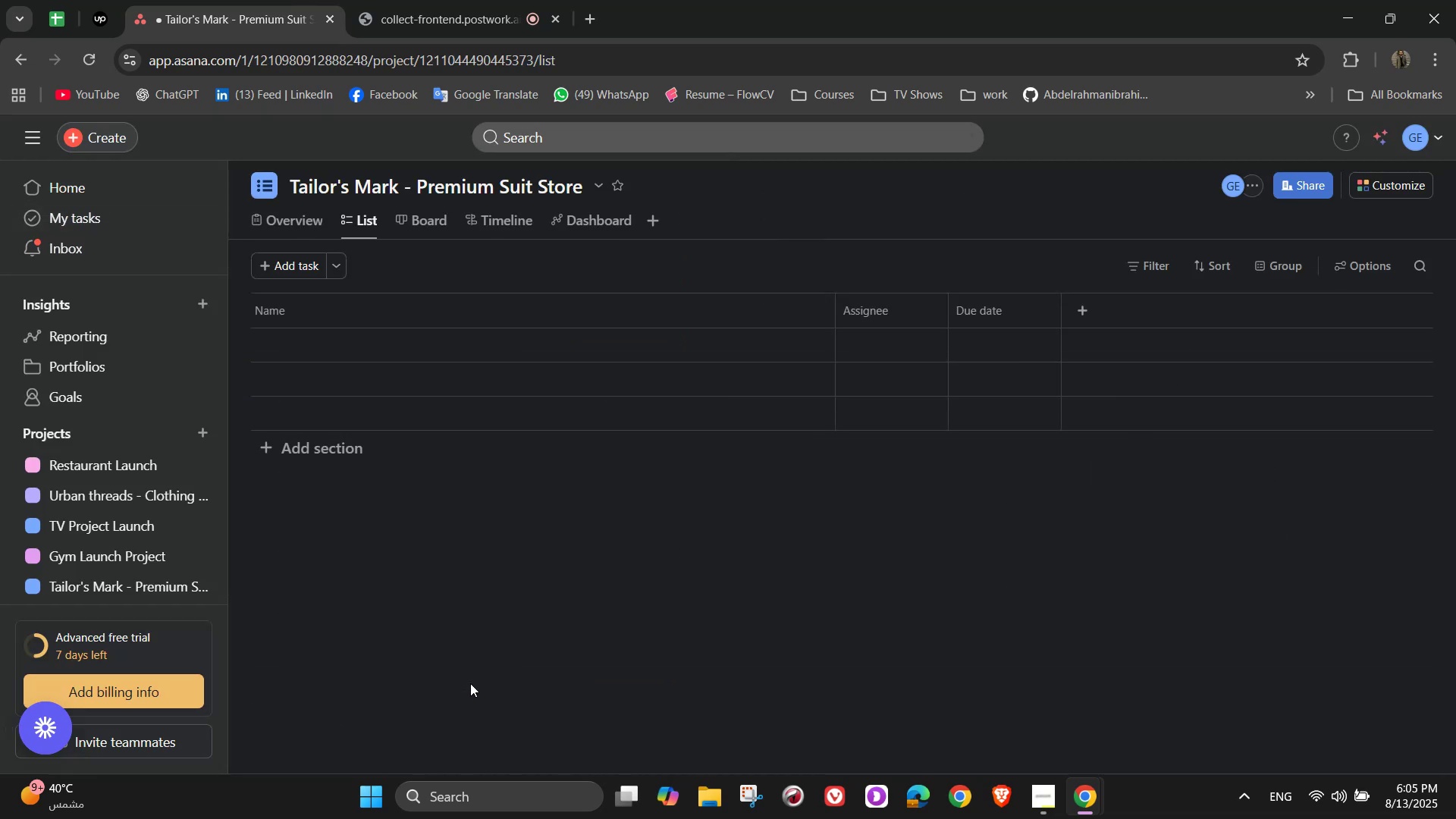 
left_click([278, 231])
 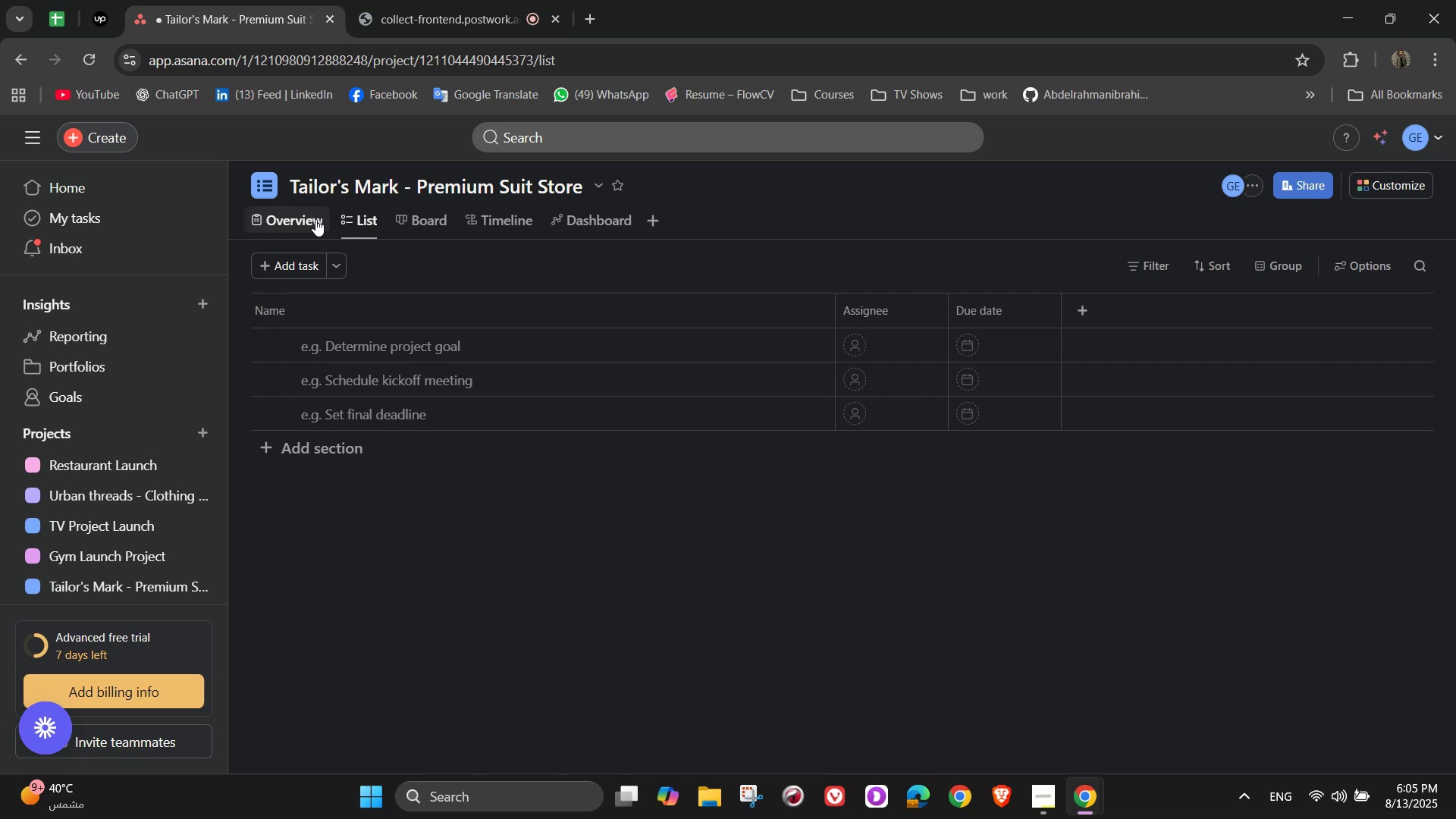 
left_click([313, 218])
 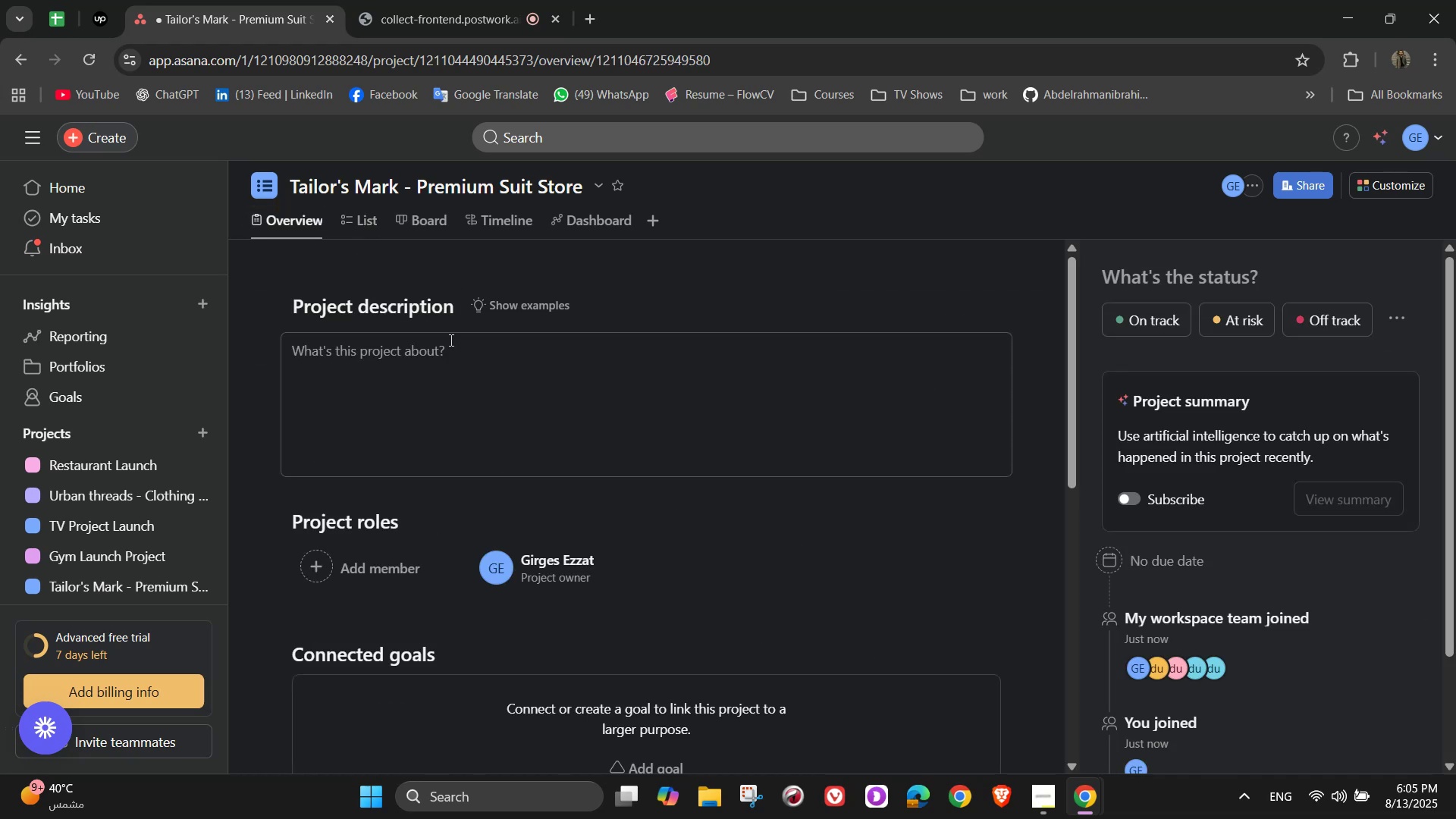 
left_click([541, 409])
 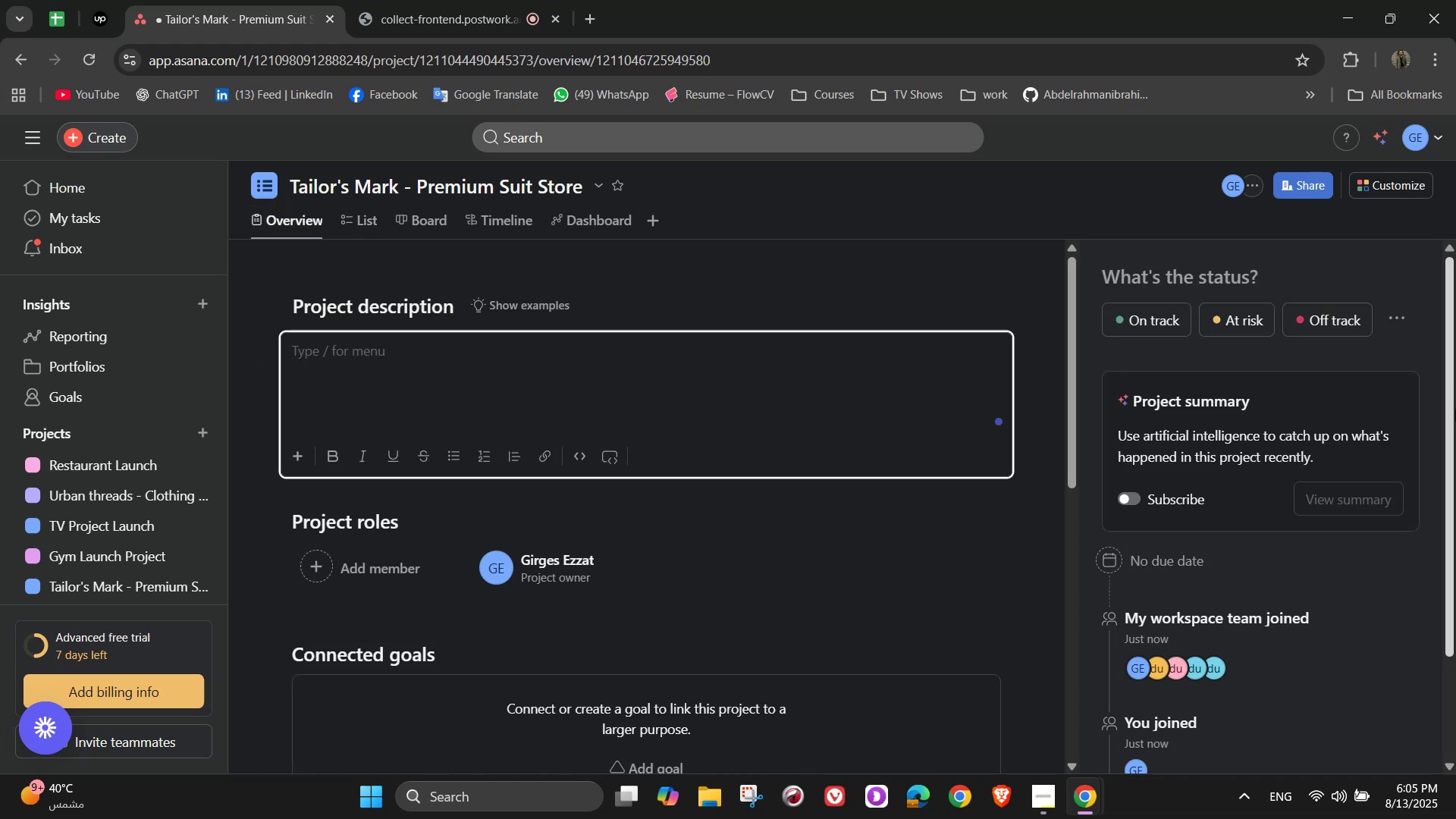 
type(The Tailor's Mark project focuses on establishu)
key(Backspace)
type(ing a high )
key(Backspace)
type(-end men's suit stom=)
key(Backspace)
key(Backspace)
key(Backspace)
type(ore)
 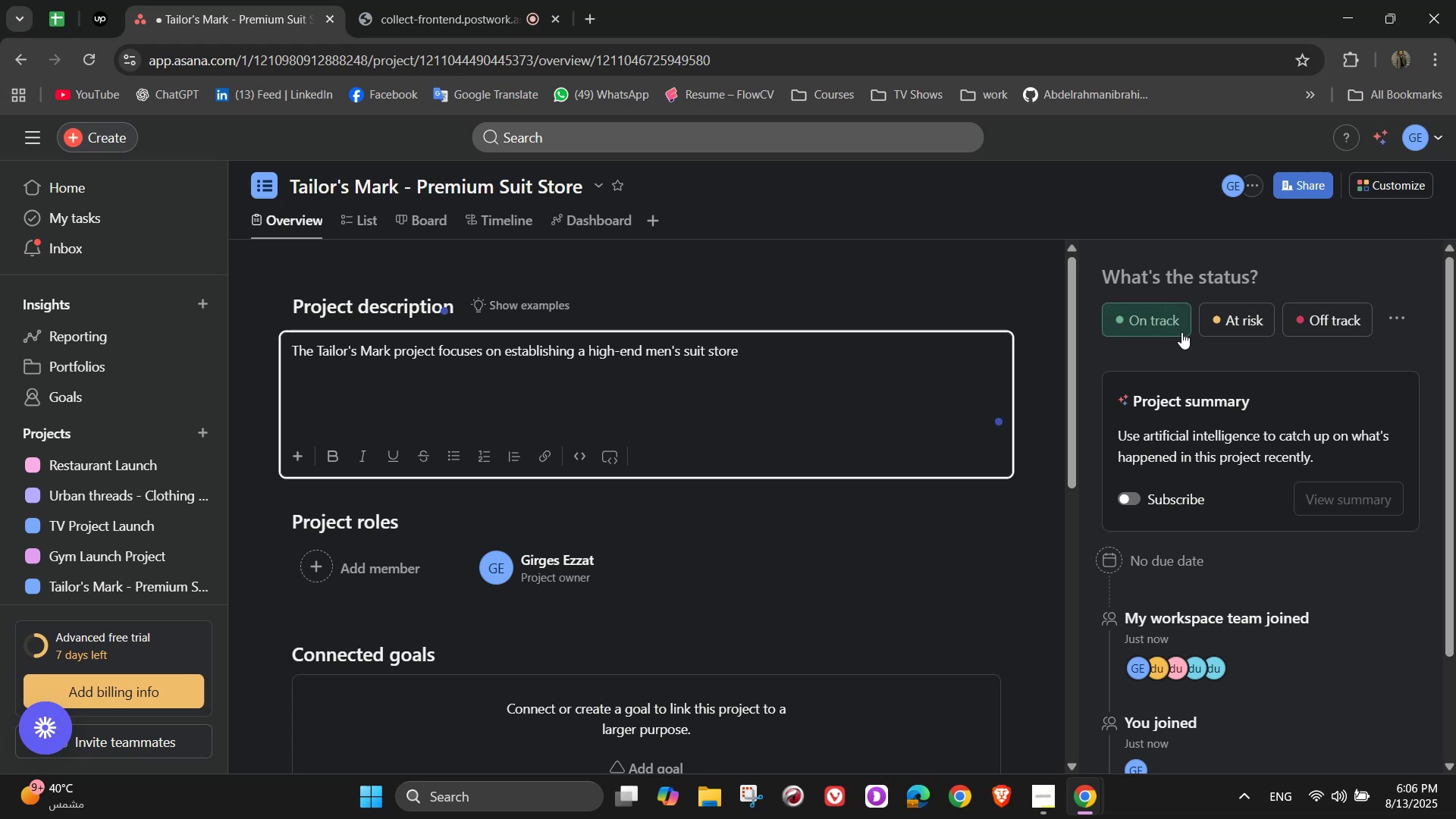 
wait(9.24)
 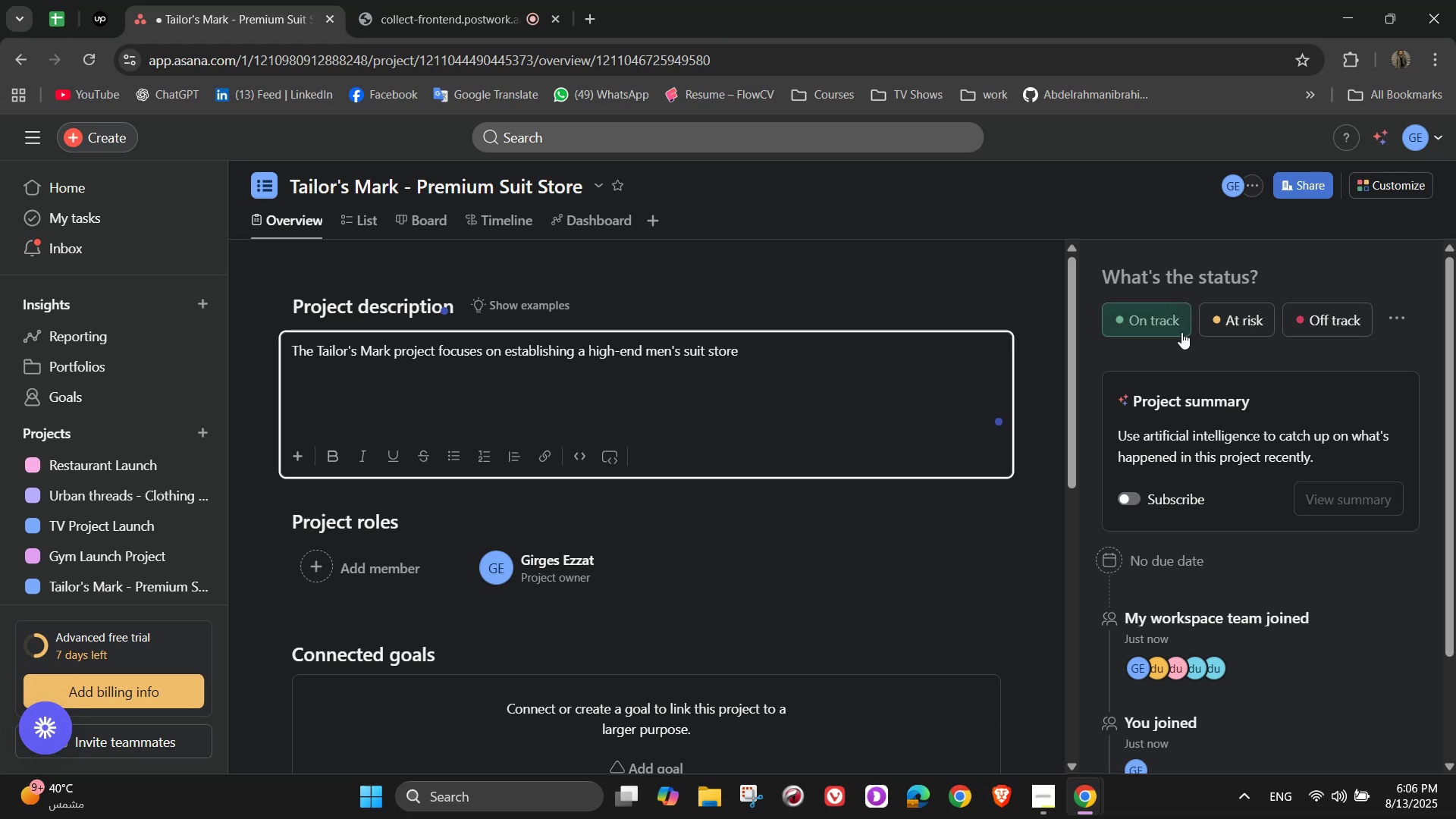 
type( that combines exceo)
key(Backspace)
type(ptional )
 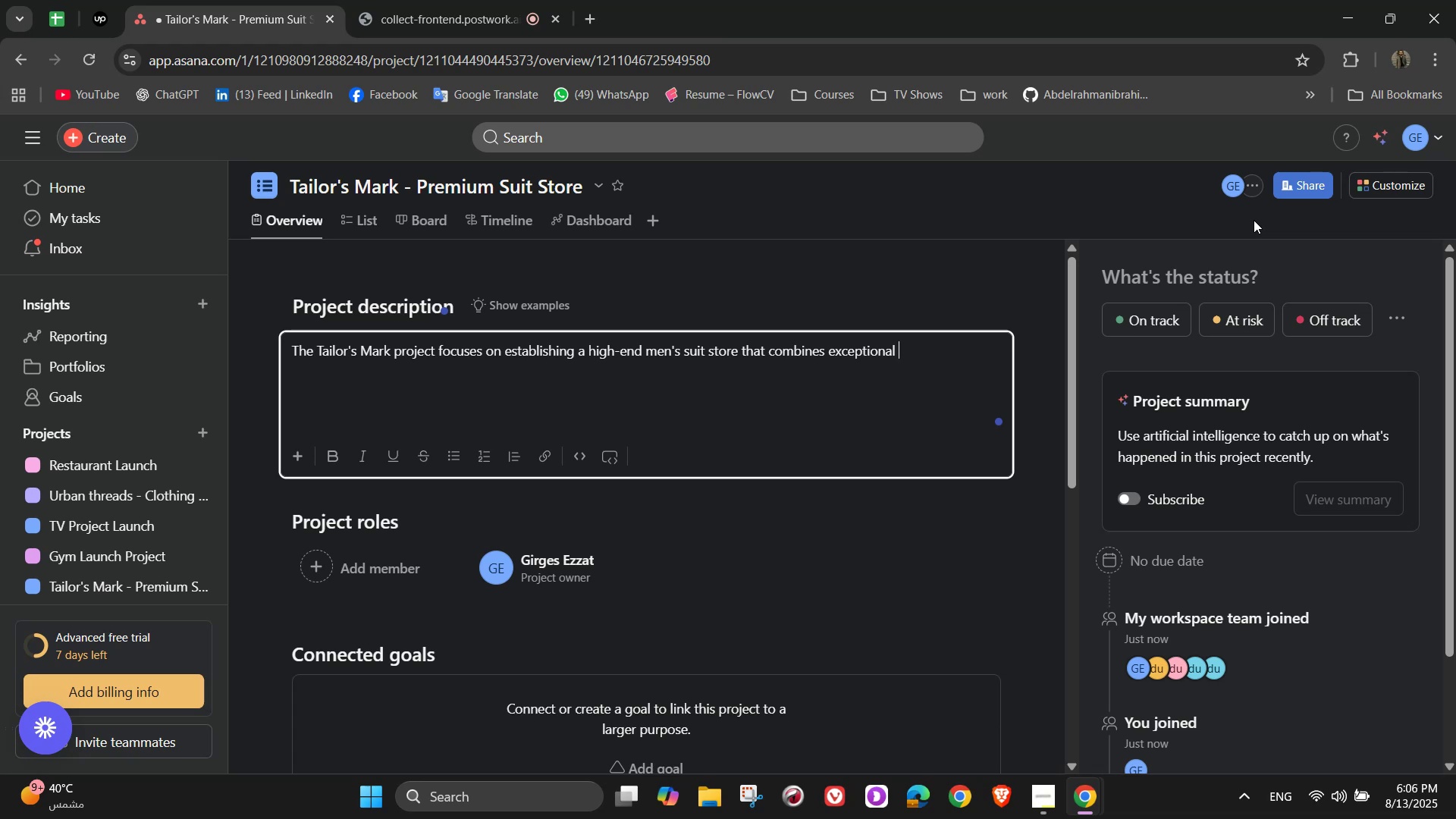 
wait(11.72)
 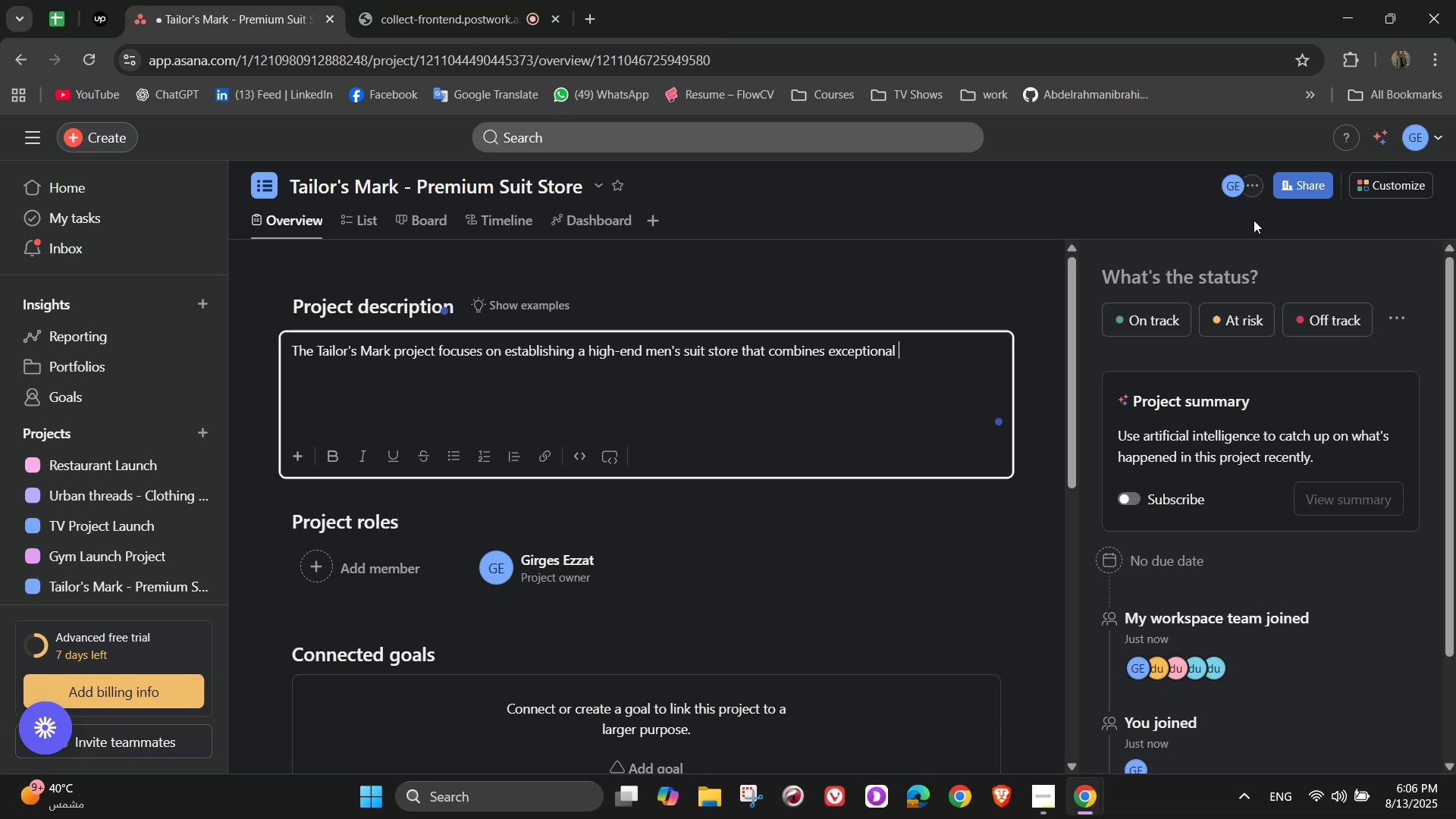 
key(Backspace)
 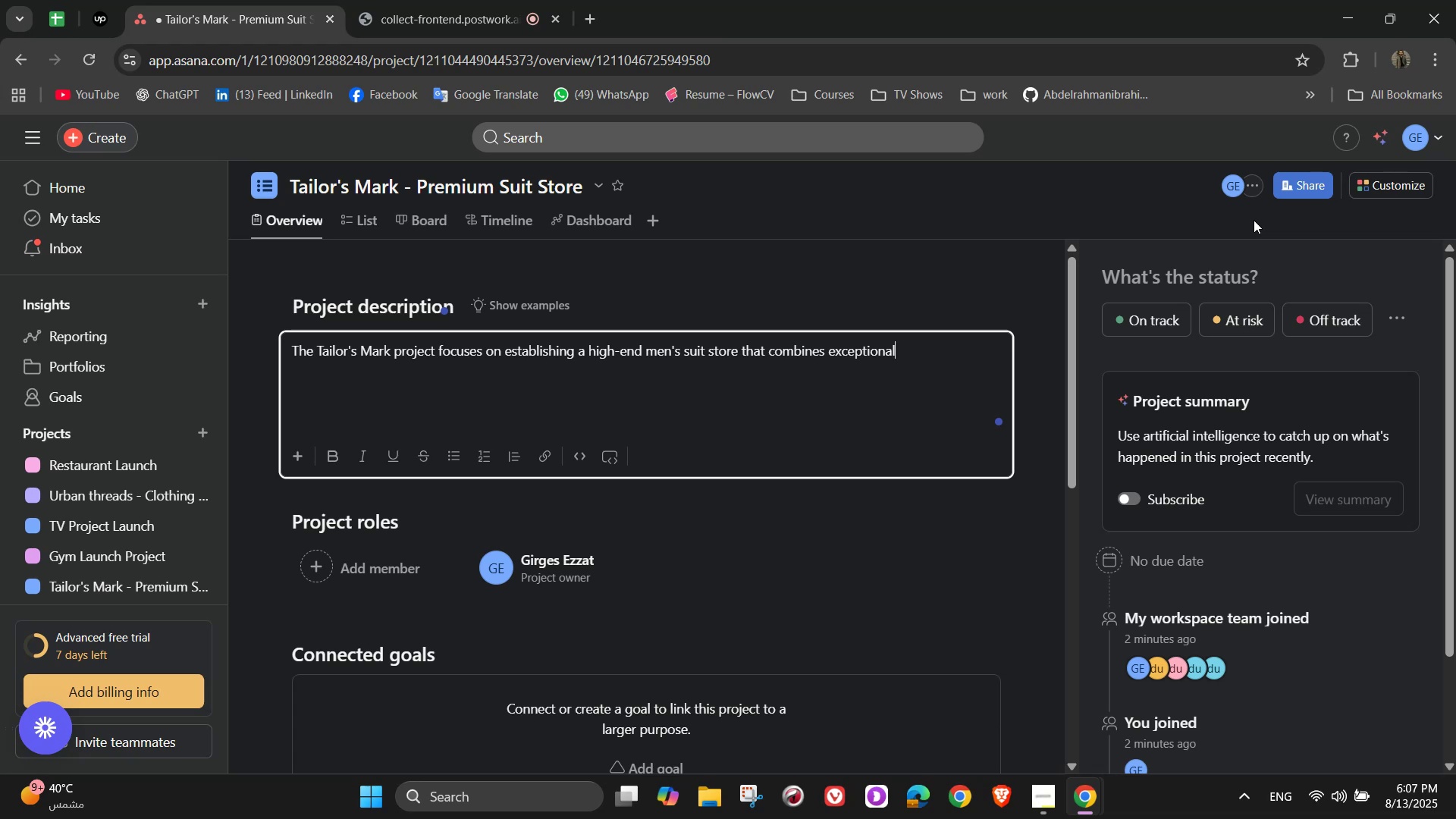 
type( craf)
 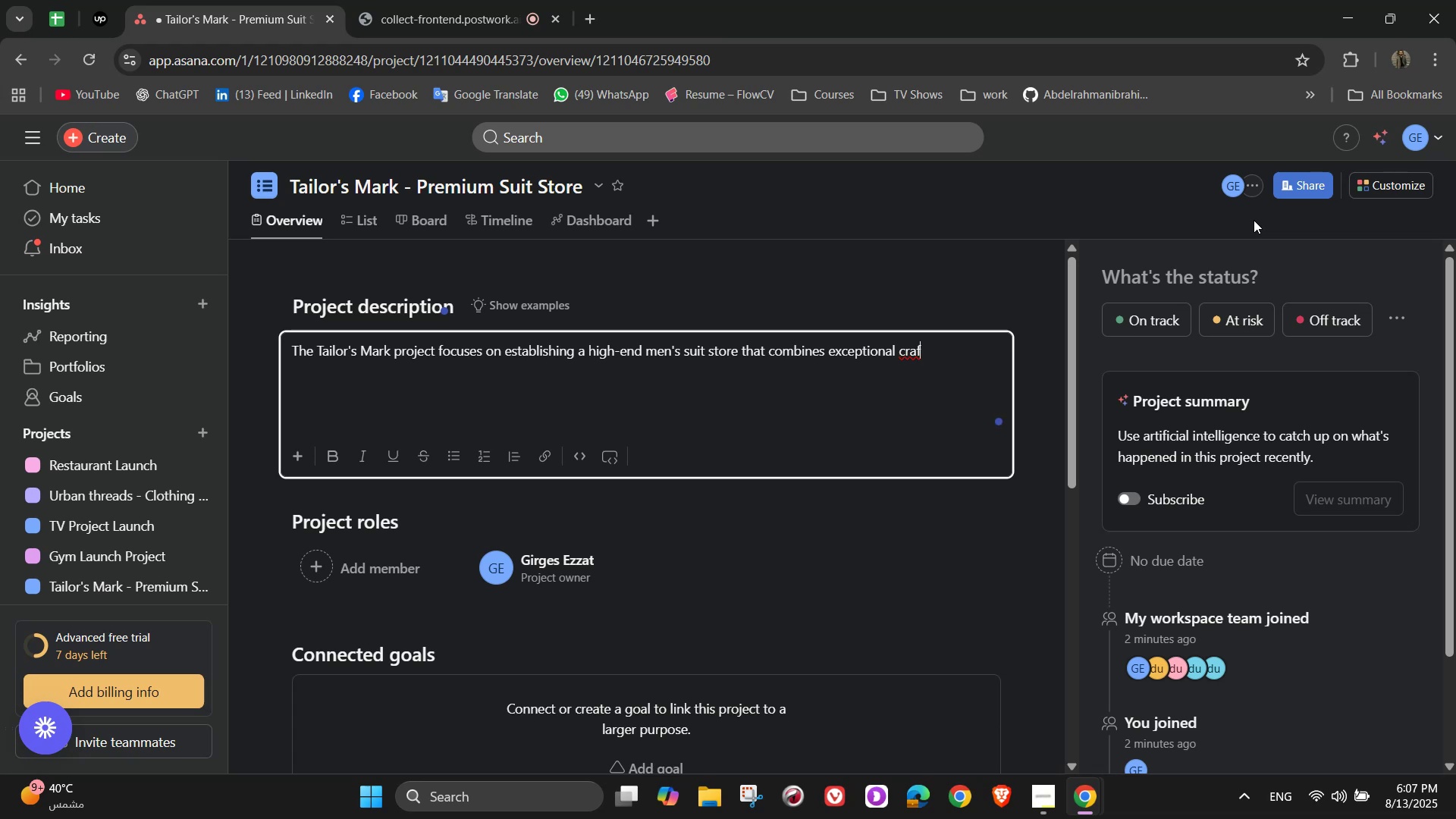 
type(tsmanship )
key(Backspace)
type(, personalized tailoring, and)
 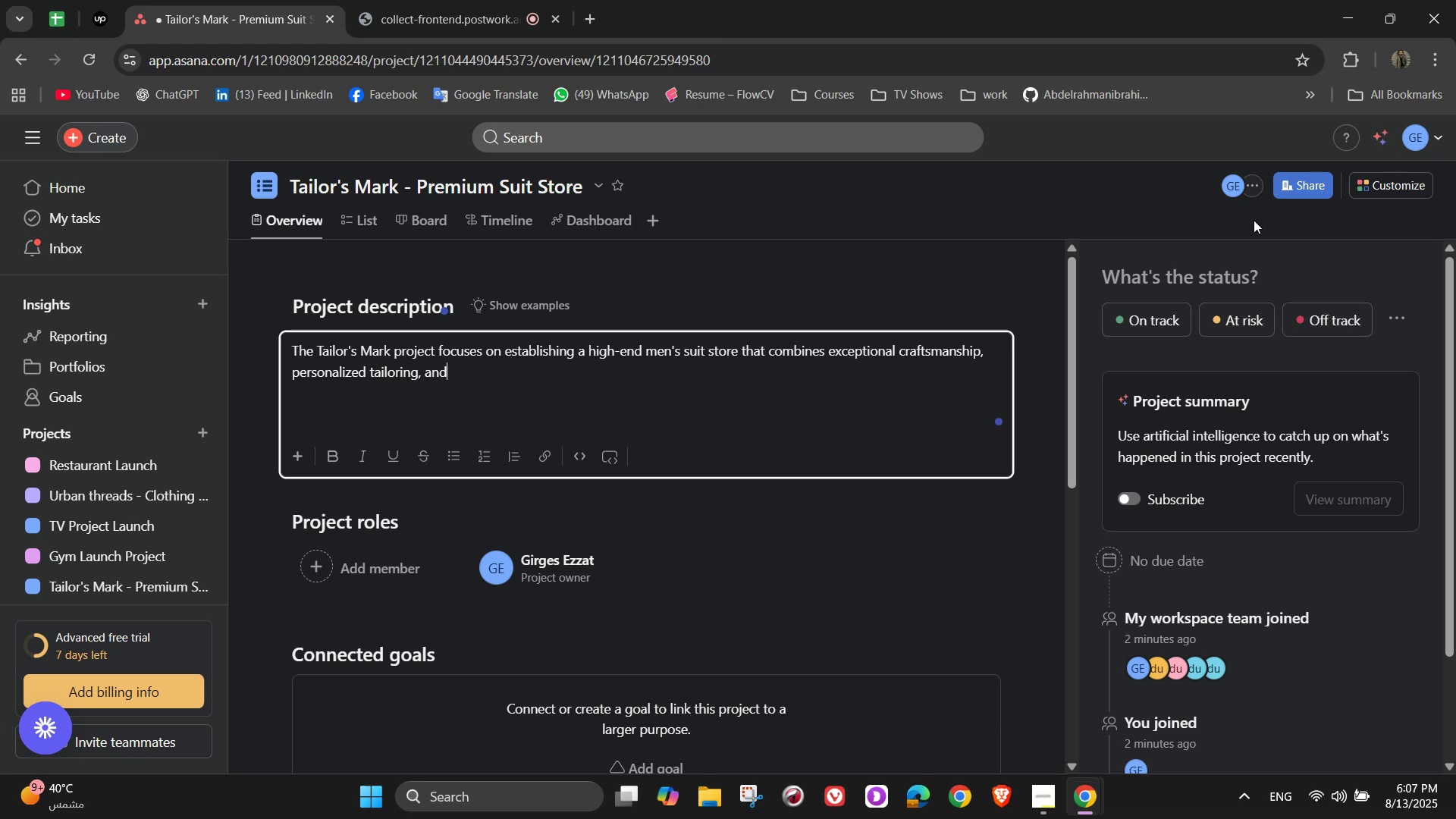 
wait(5.88)
 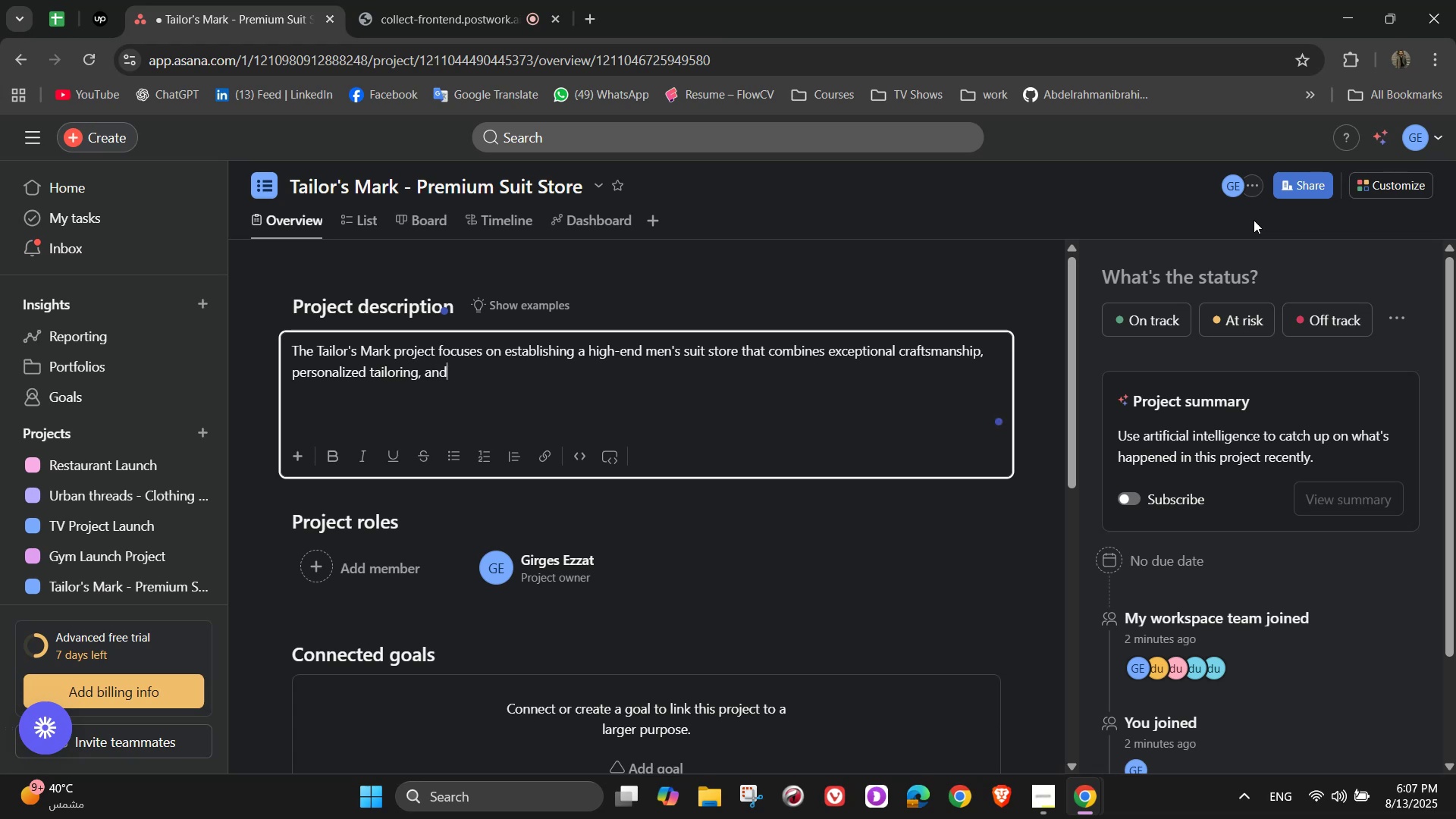 
type( modern style)
 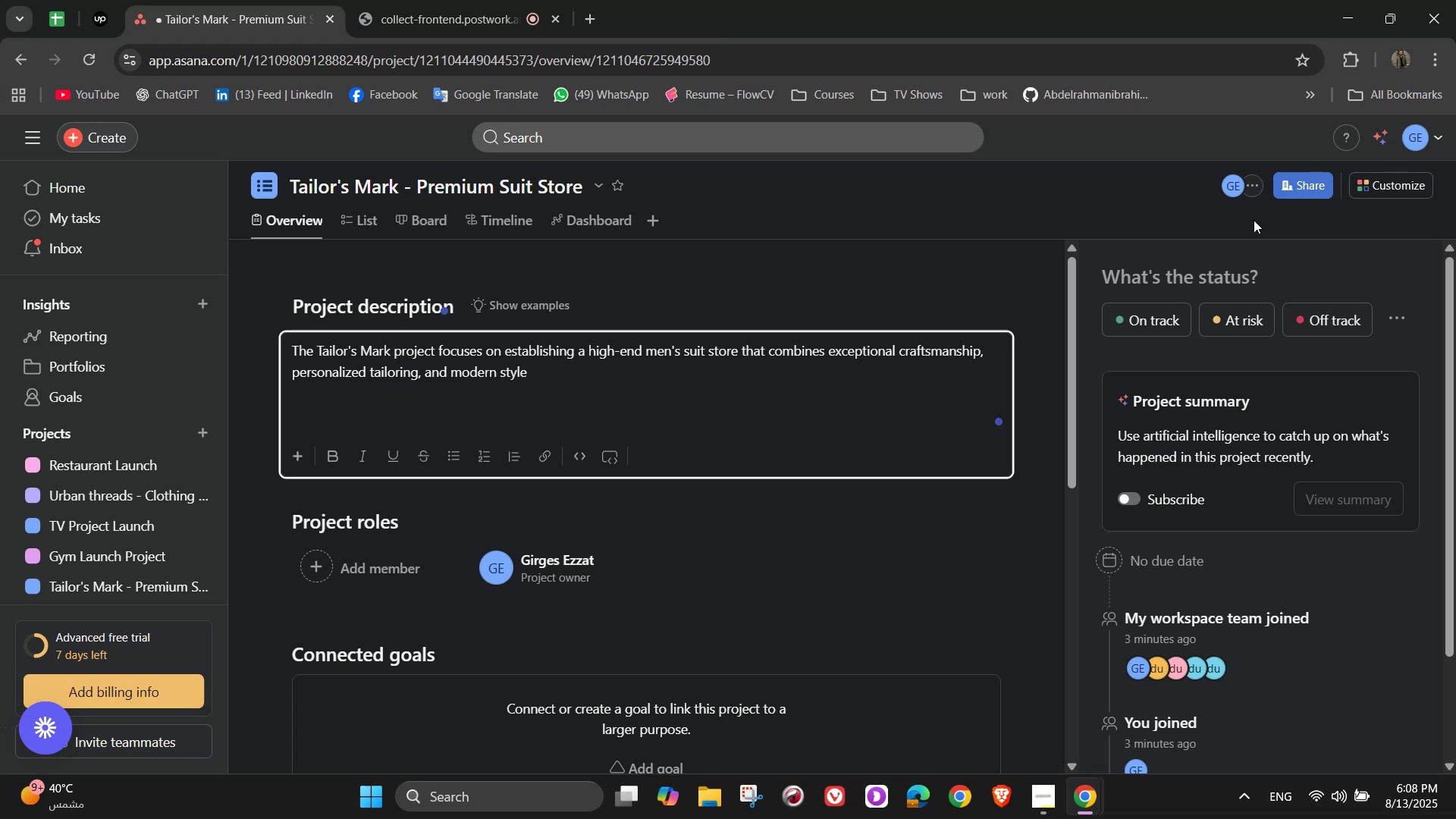 
wait(18.46)
 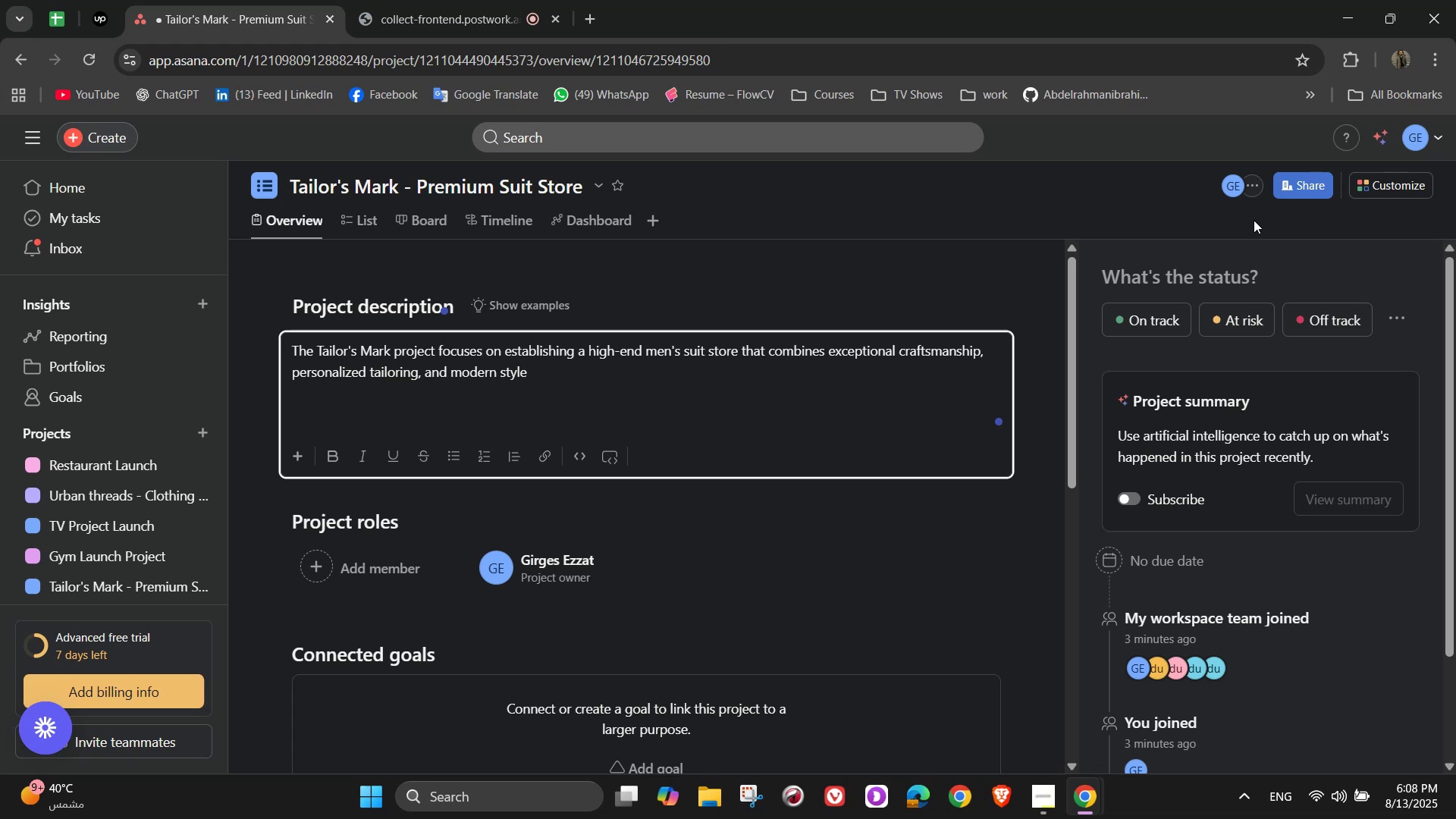 
type(. This)
 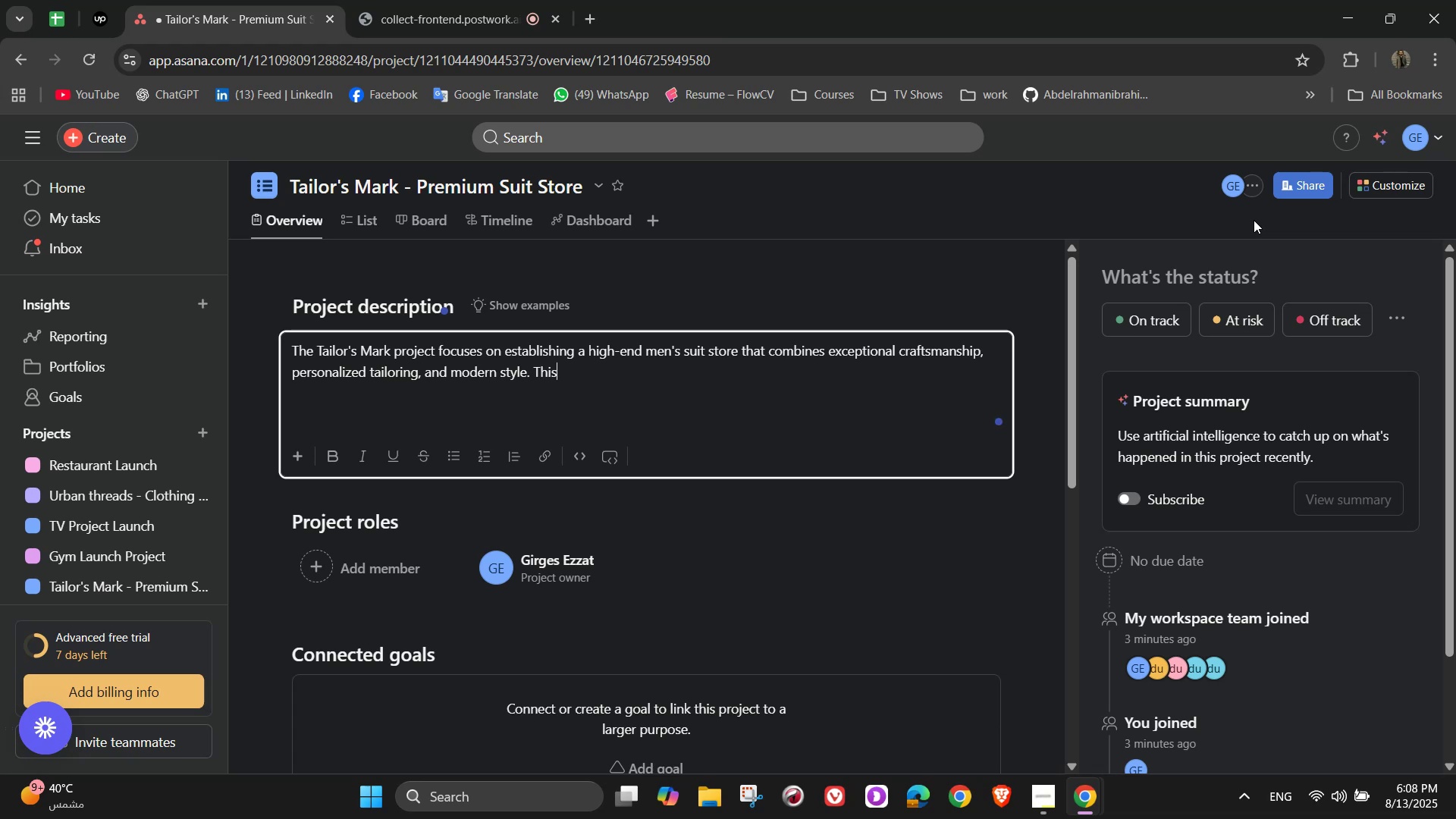 
wait(6.36)
 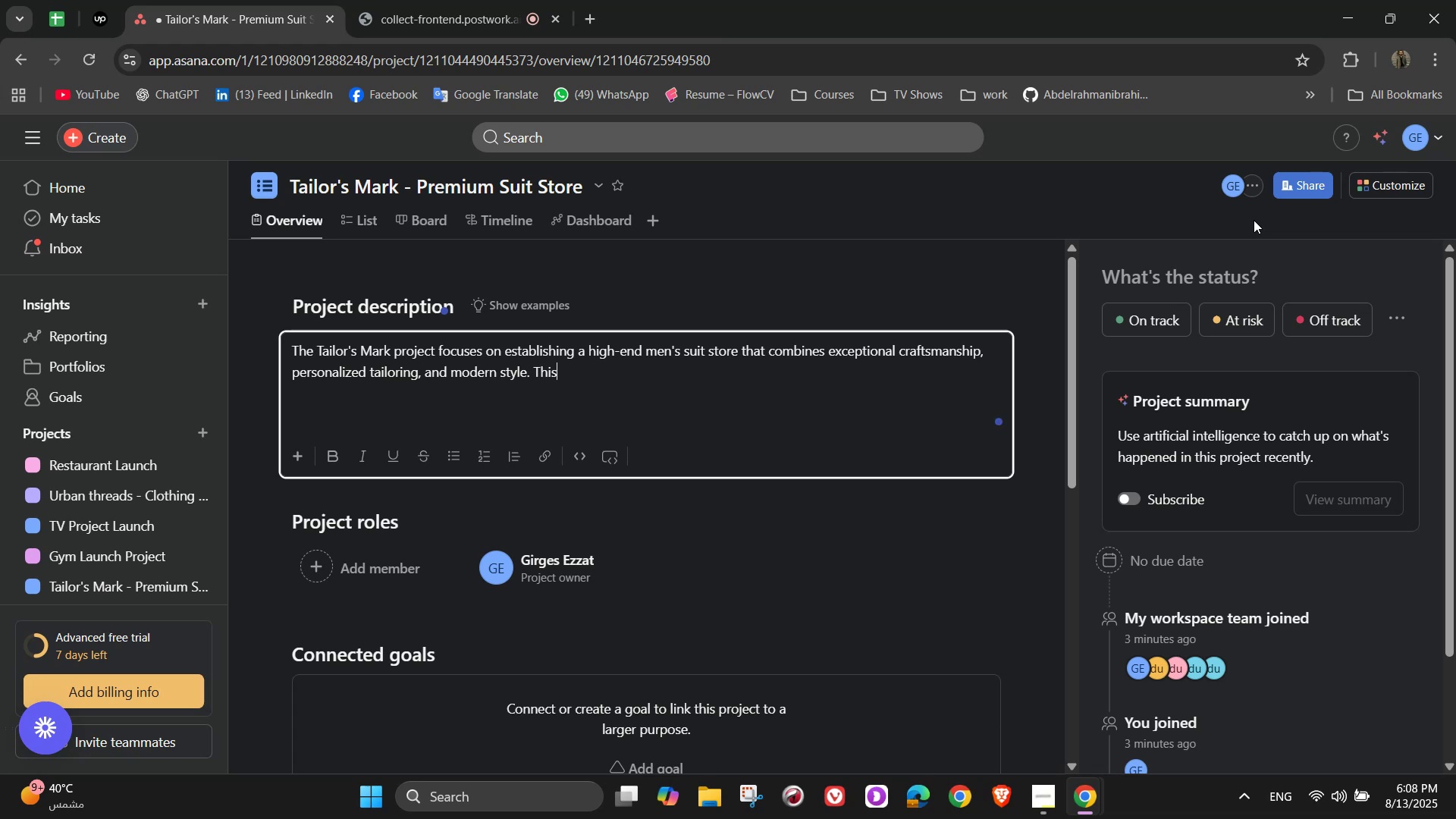 
type( includes securing a prime retail location, designing an e;)
key(Backspace)
type(legant store layout)
 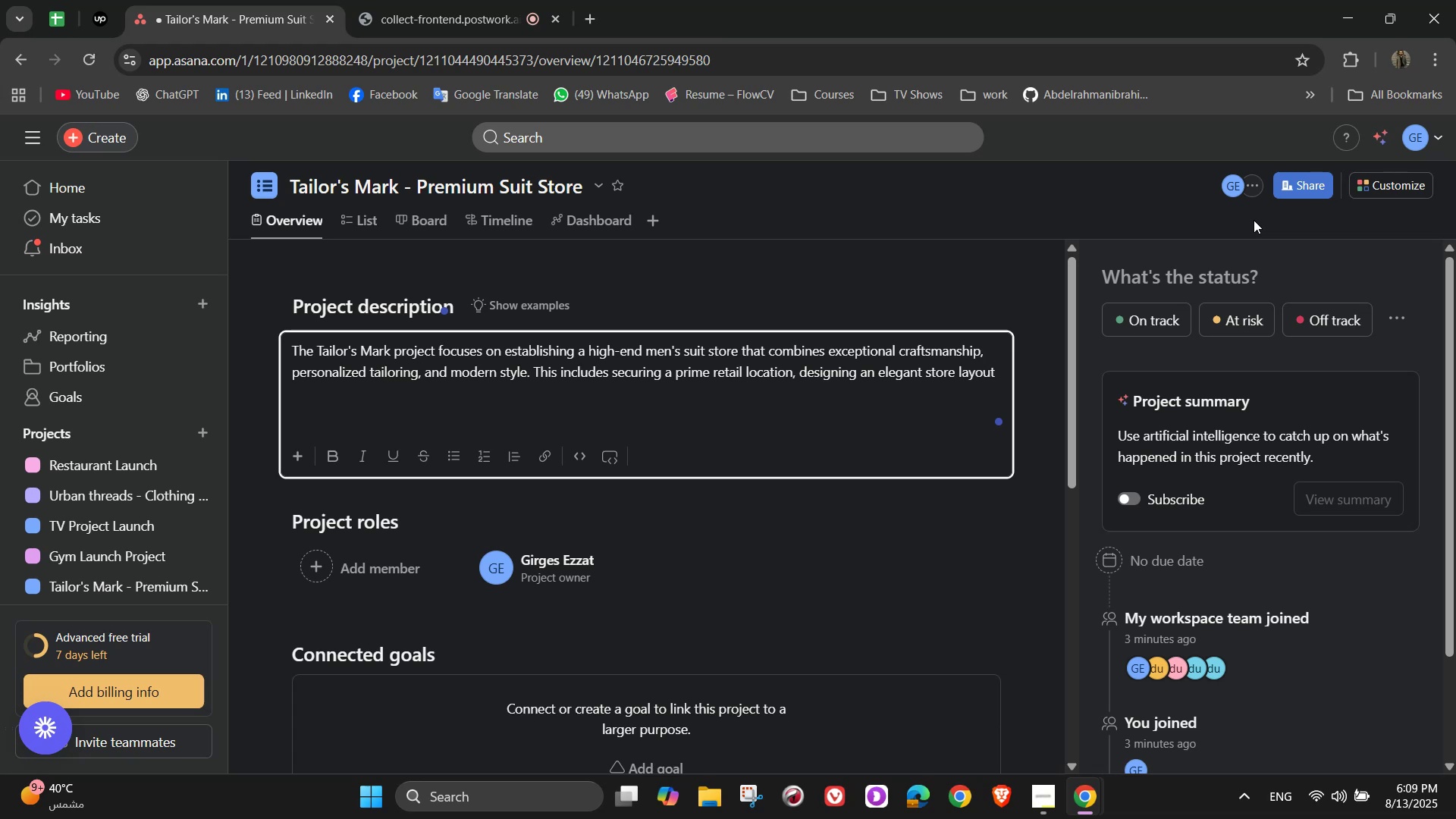 
wait(14.57)
 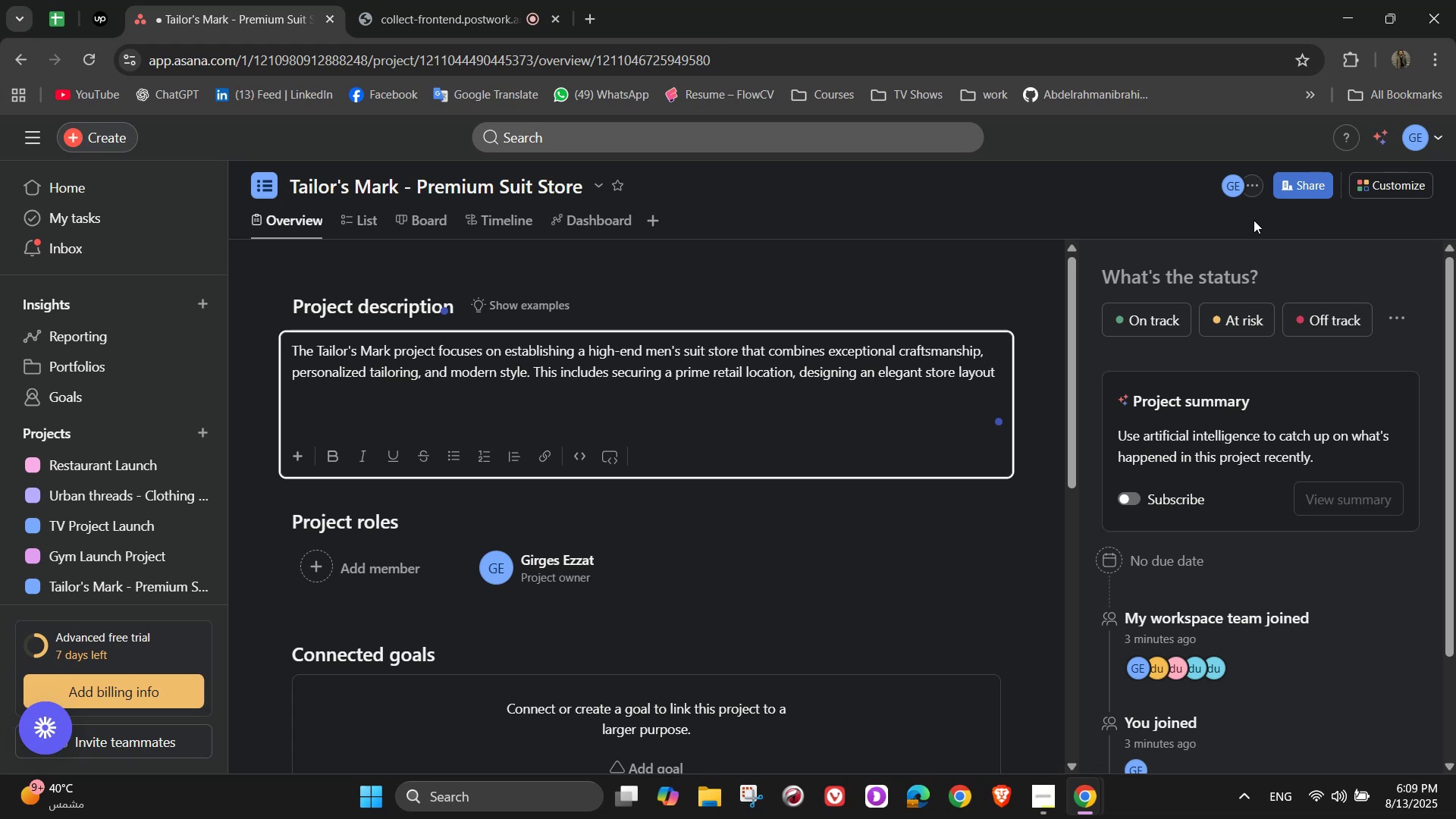 
type(, sourcing pr)
key(Backspace)
key(Backspace)
type(premium fabrics and accessories )
key(Backspace)
type(, building a skilled sales and tailoring team, and exec)
 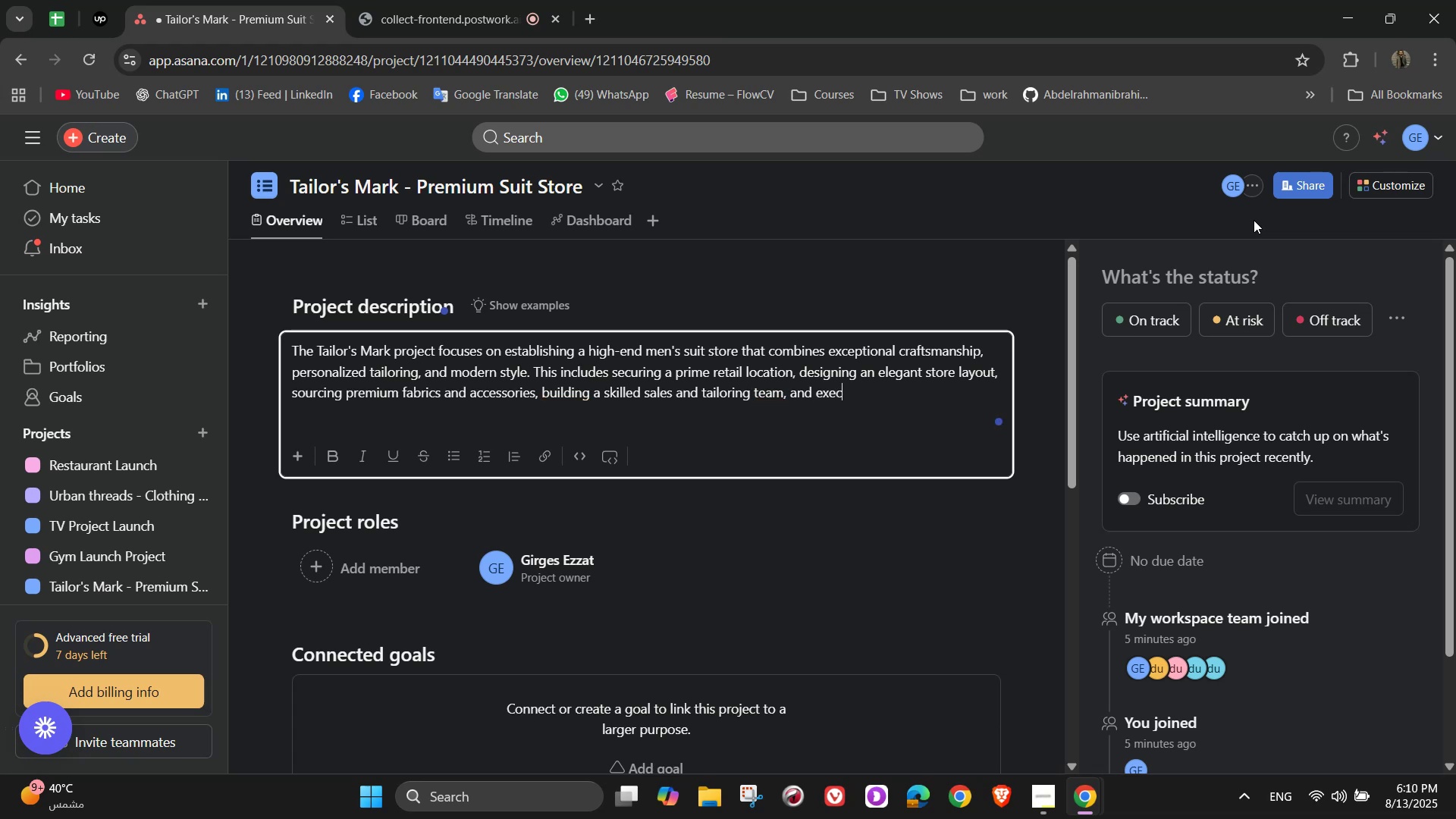 
wait(6.11)
 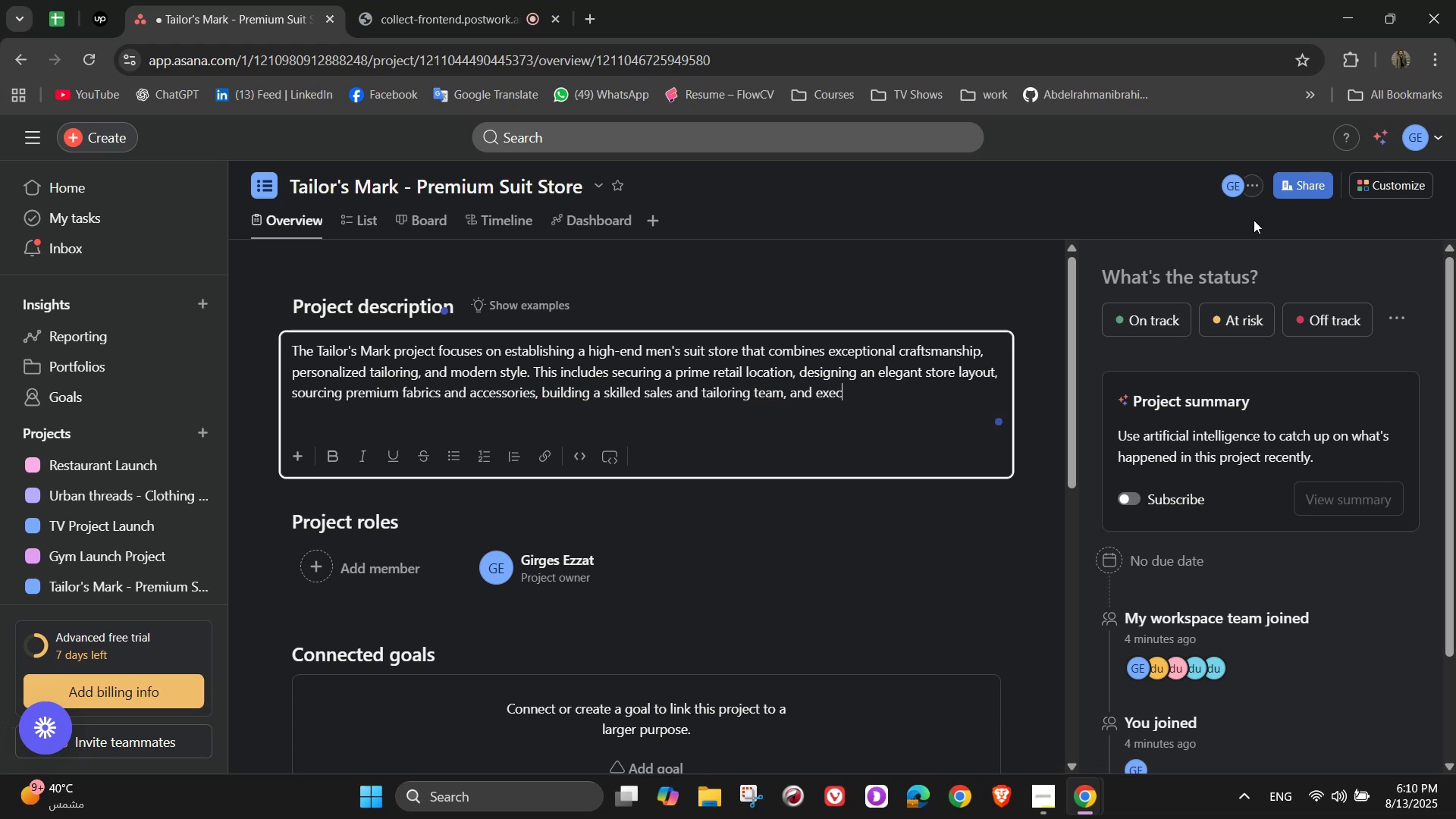 
type(uting a power)
 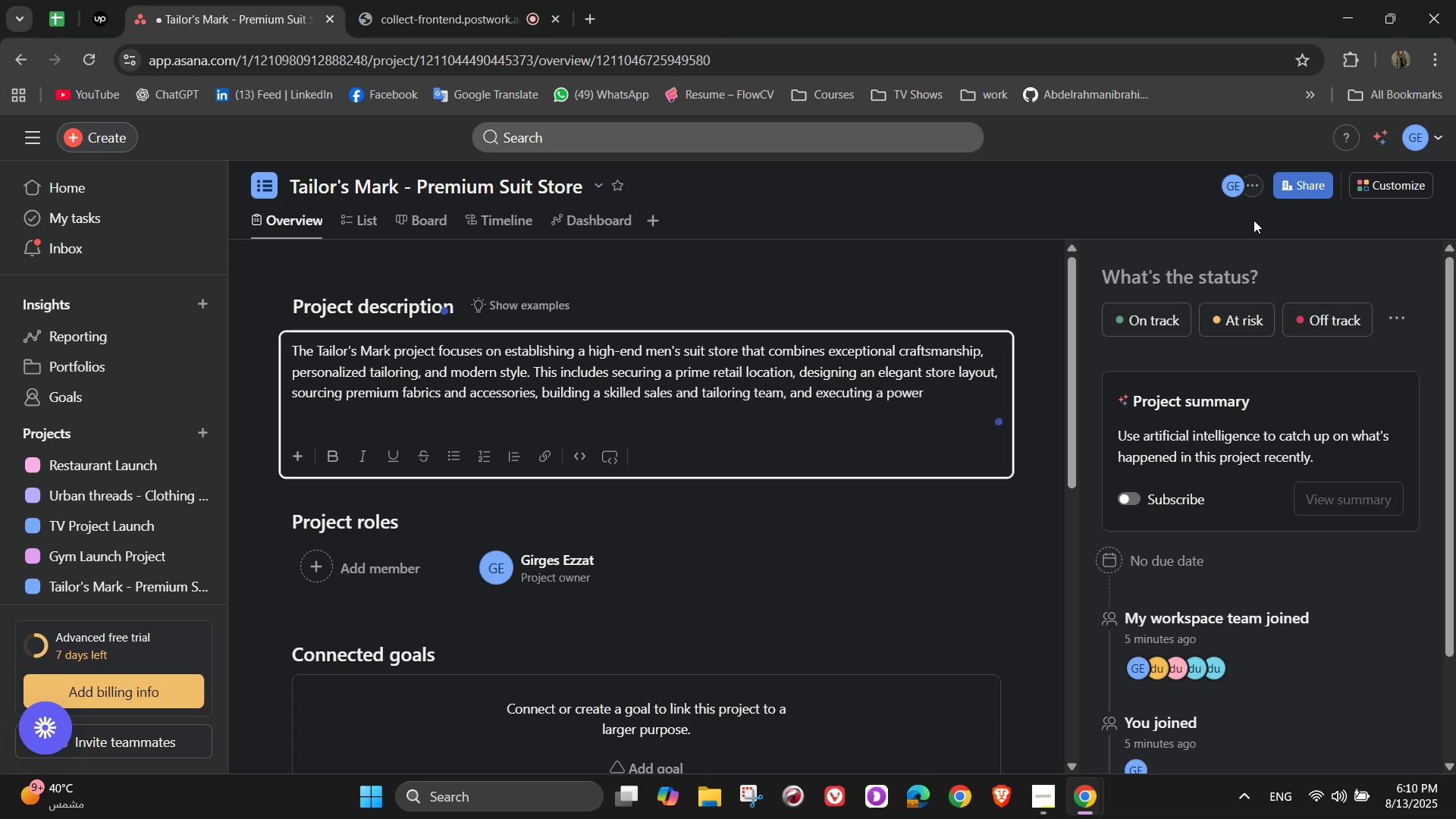 
type(ful marketing campaing)
key(Backspace)
key(Backspace)
type(gn )
key(Backspace)
type(. )
key(Backspace)
key(Backspace)
key(Backspace)
key(Backspace)
type(gn )
key(Backspace)
type(. The aim is to create a shopping)
 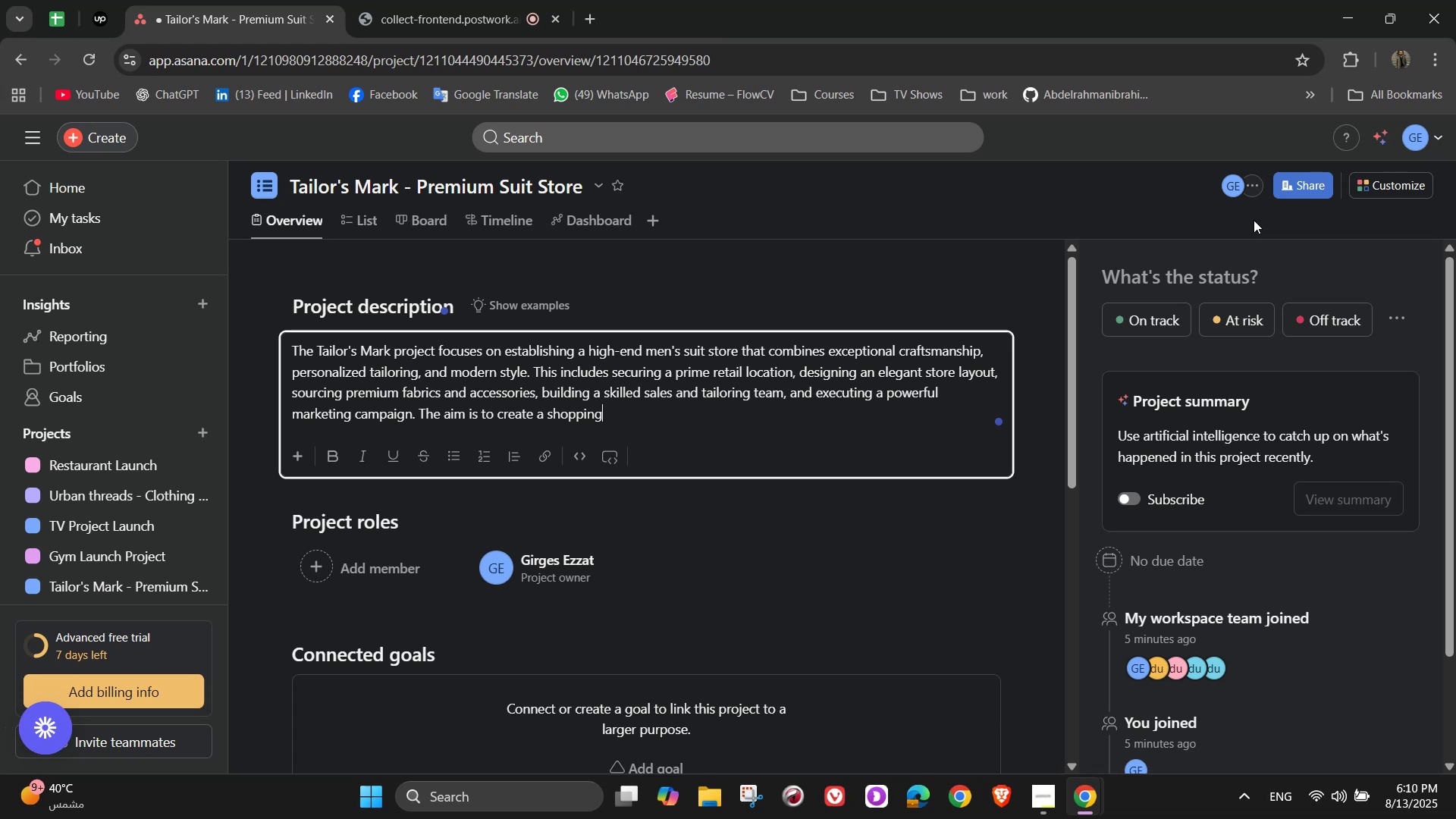 
wait(7.88)
 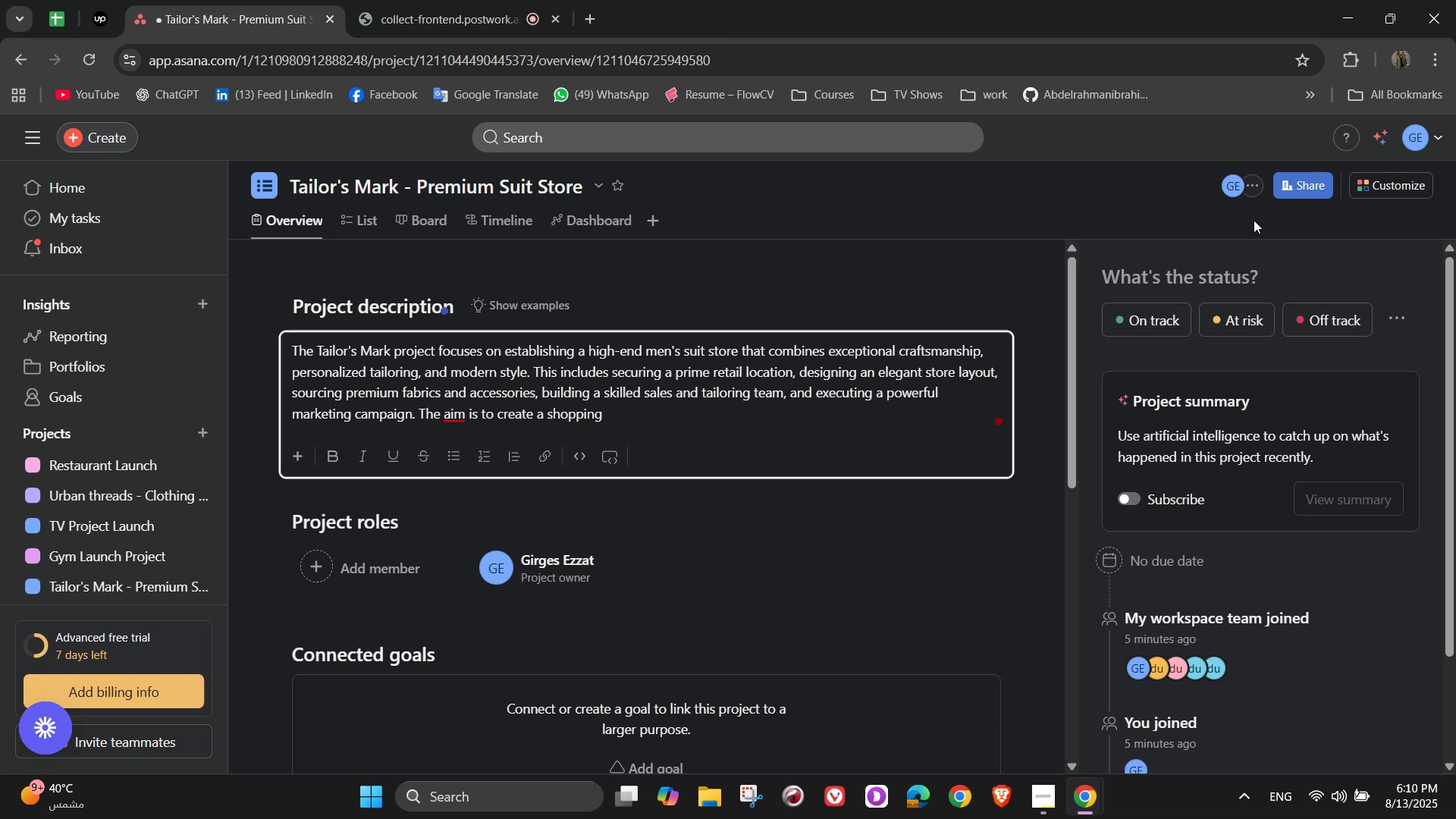 
type( experience that )
 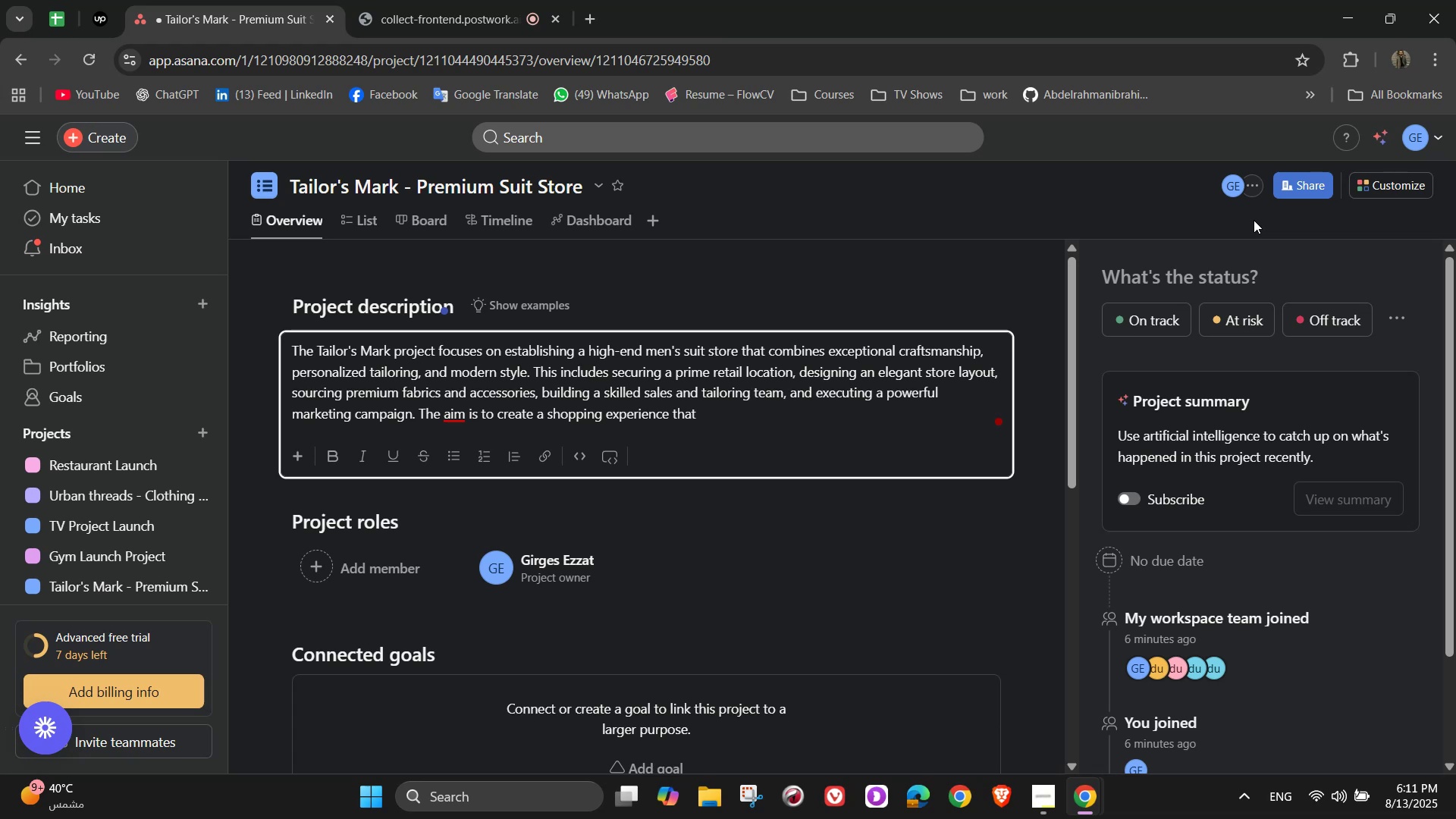 
wait(6.54)
 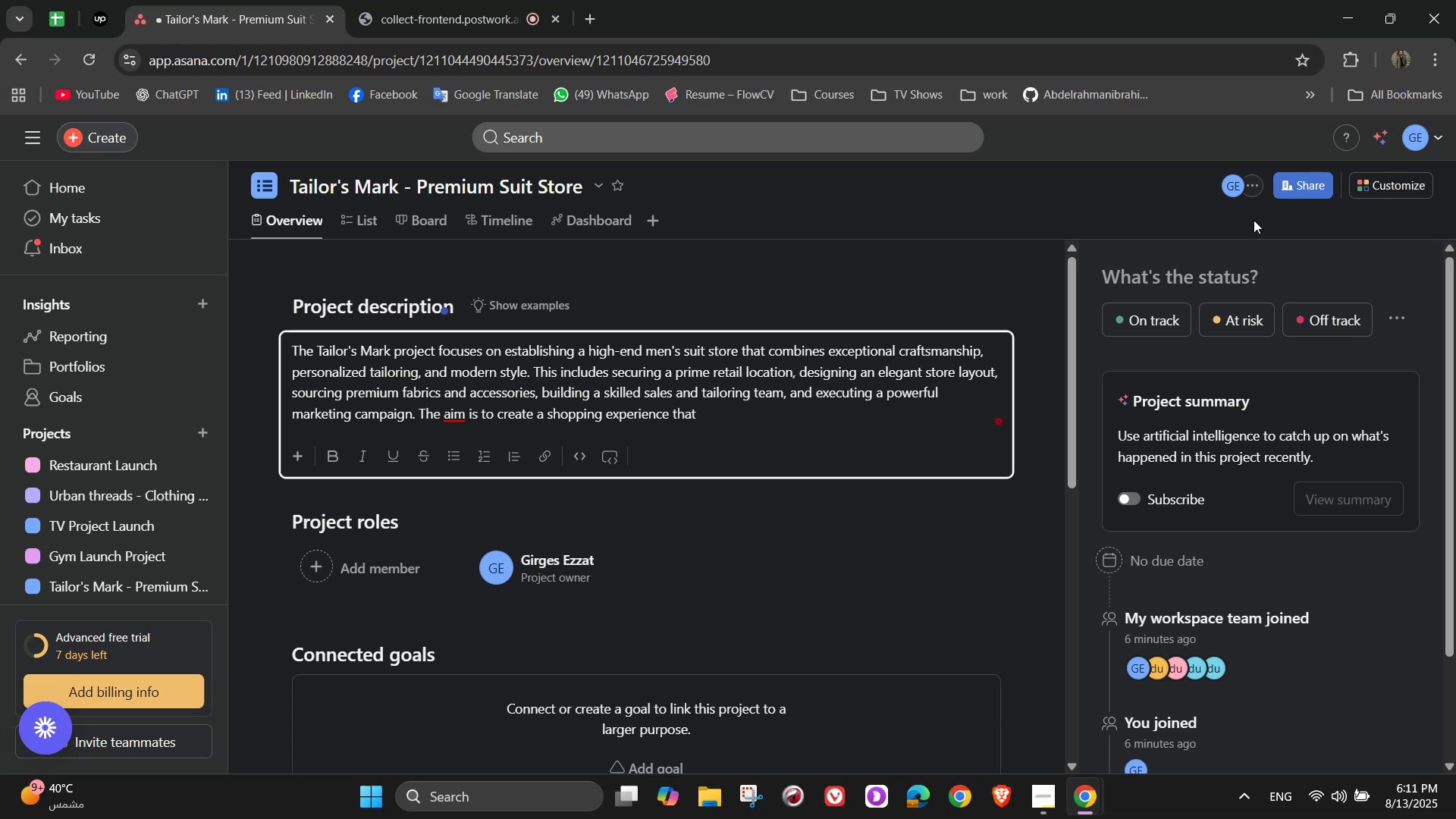 
type(blends tradition with conte)
 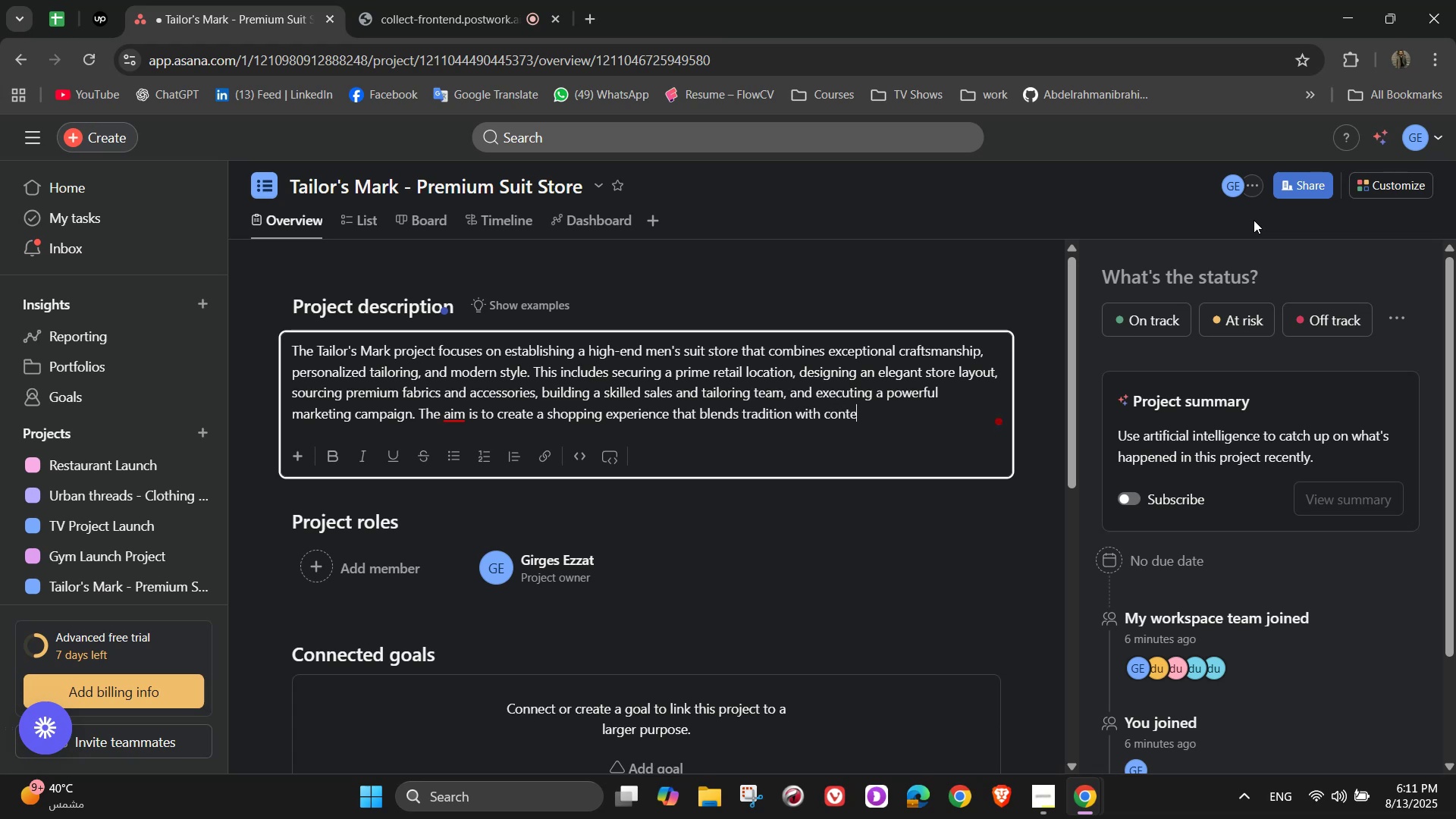 
type(mporary fashion )
key(Backspace)
type(, marke)
key(Backspace)
key(Backspace)
key(Backspace)
type(king)
 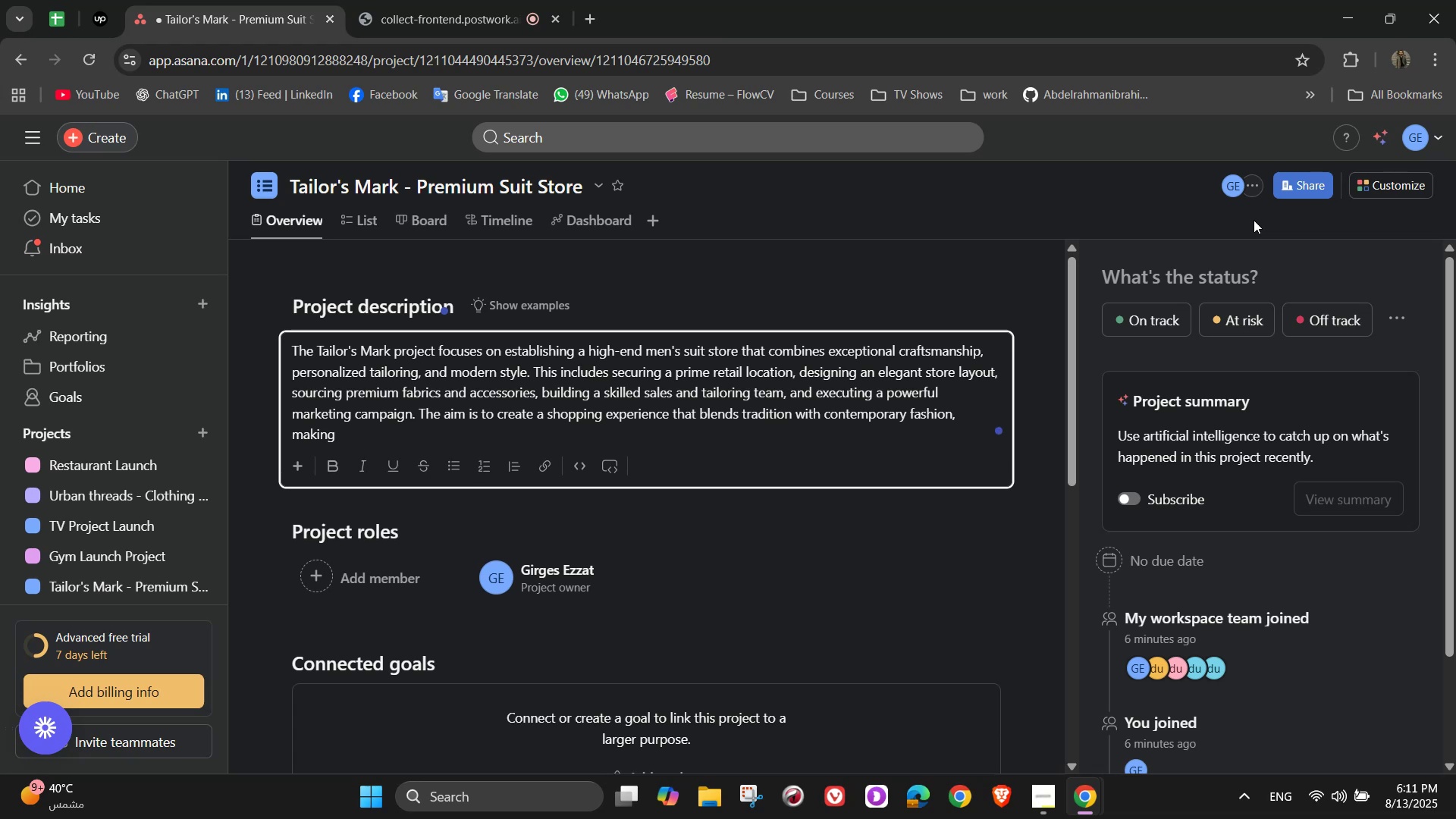 
wait(5.62)
 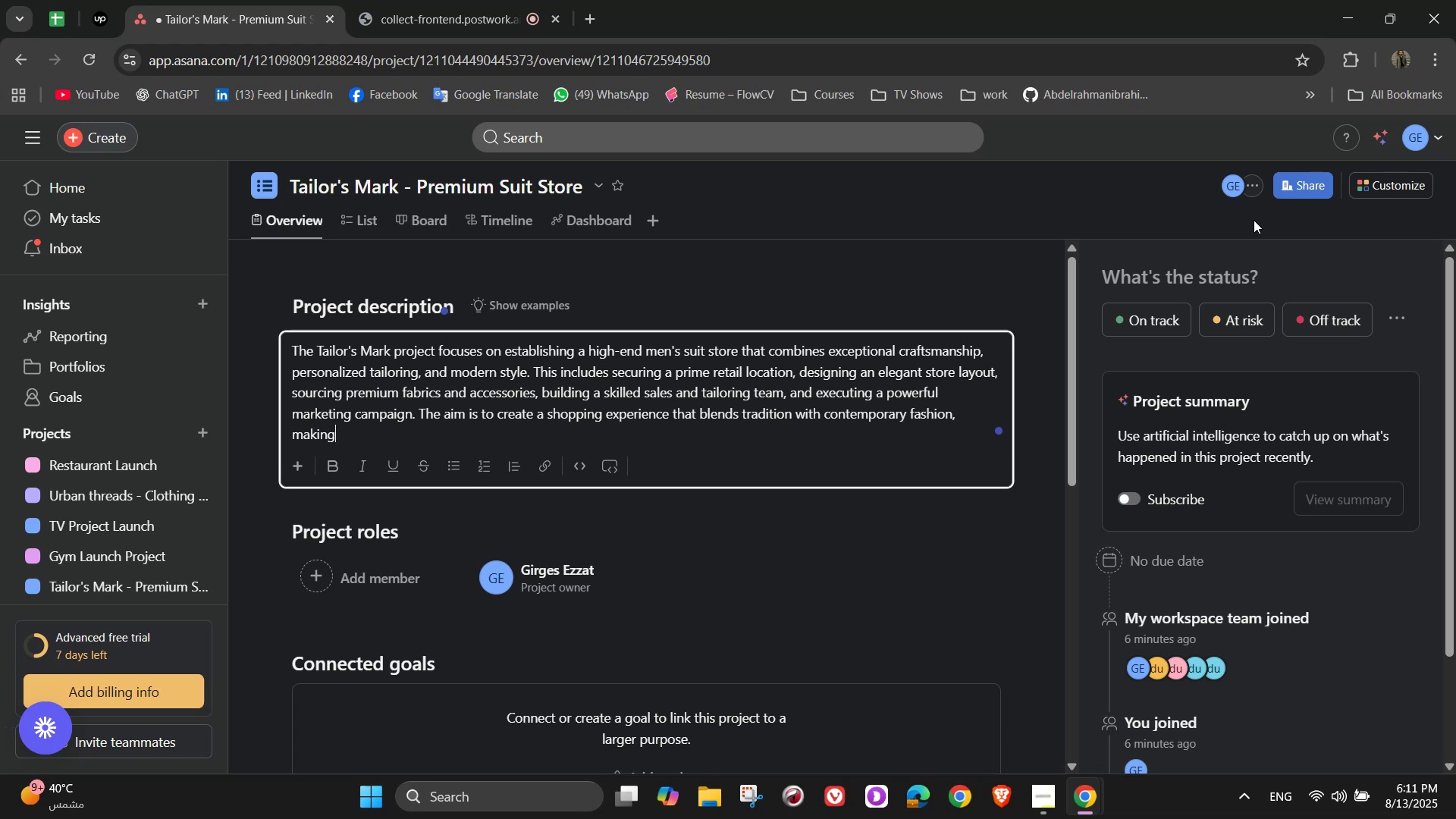 
type( Tailor's )
 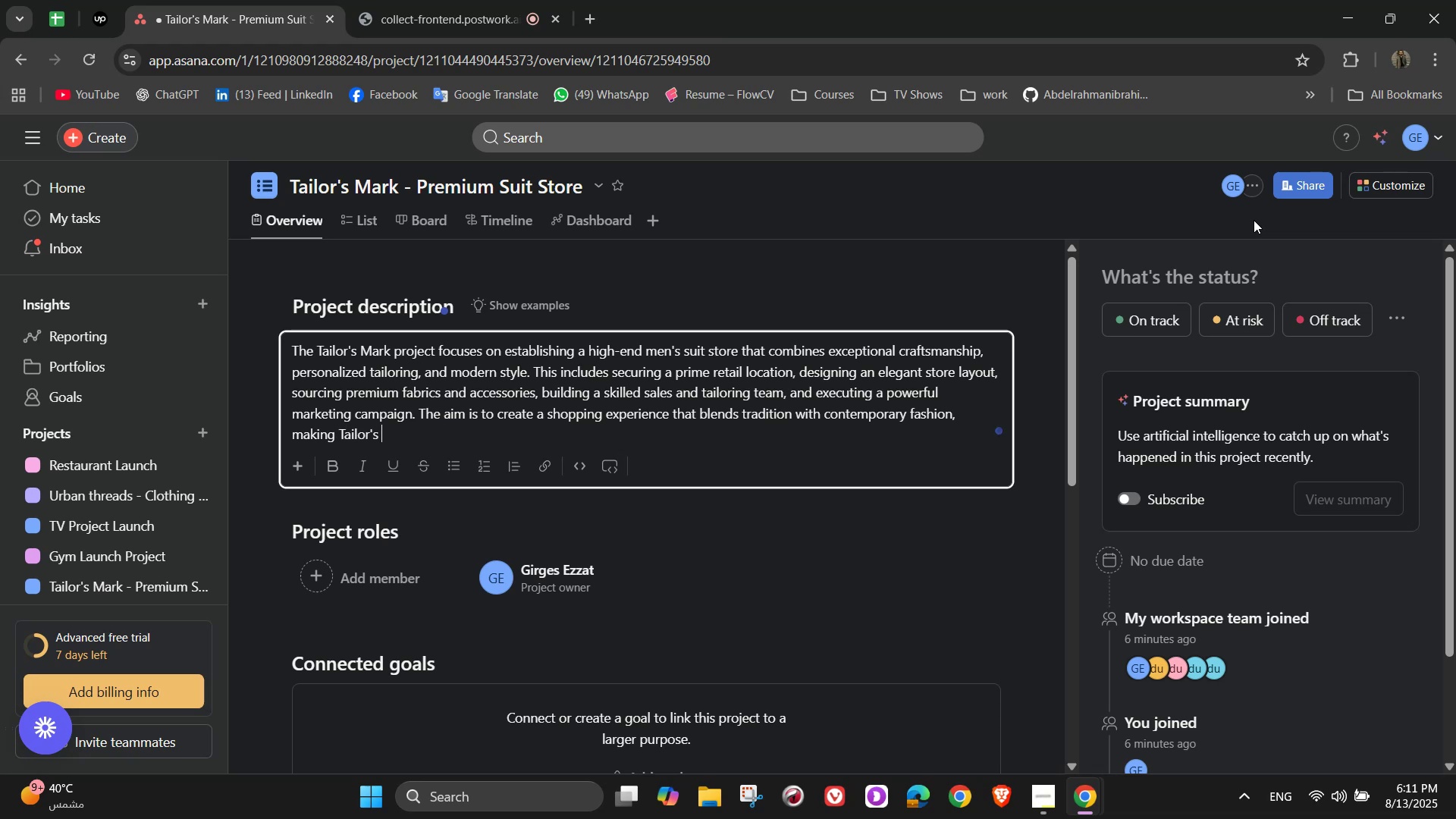 
wait(12.67)
 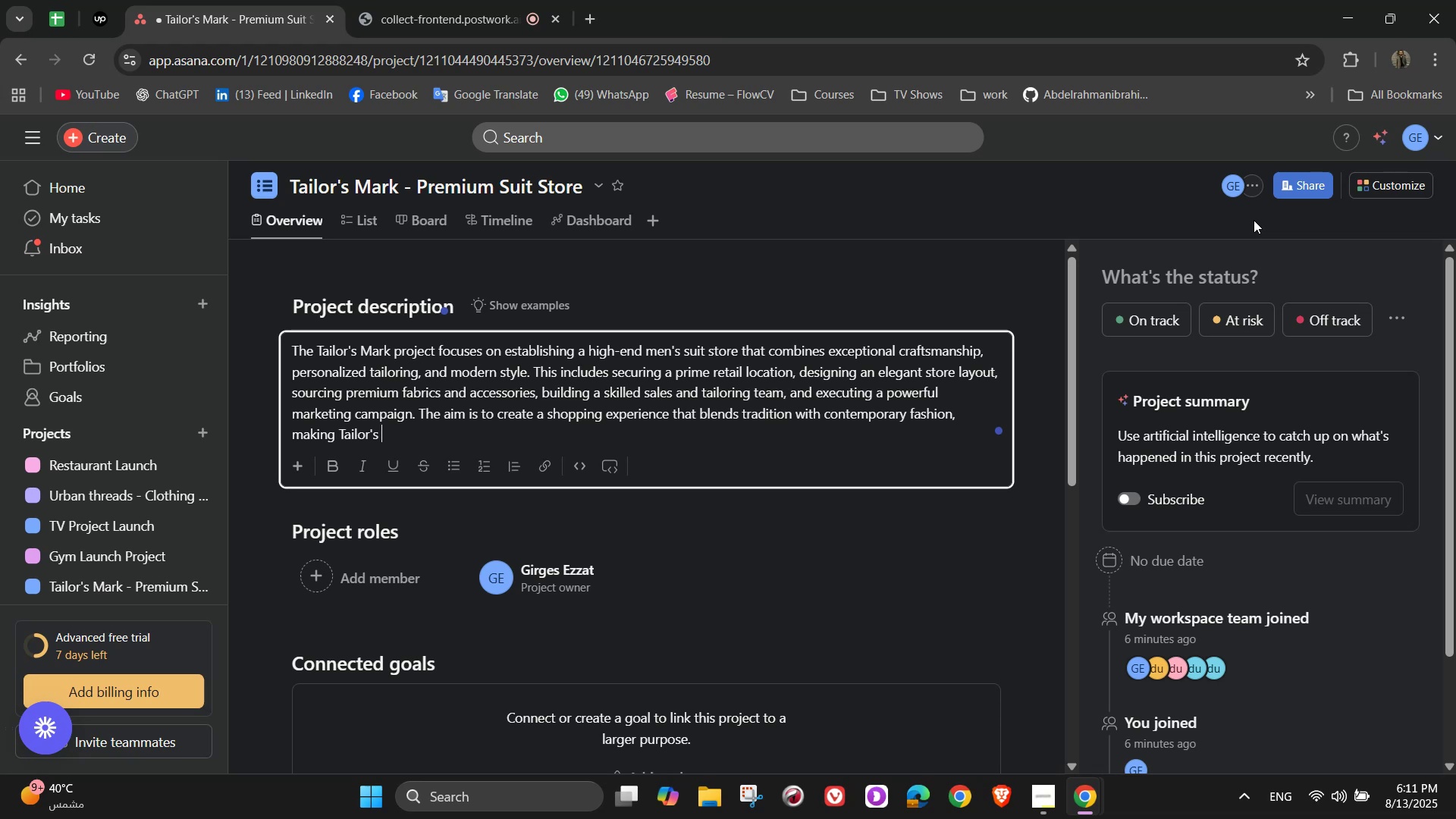 
type( )
key(Backspace)
type(Mark the go-to destination for formalwear and bespo)
key(Backspace)
key(Backspace)
type(poke tailoring)
 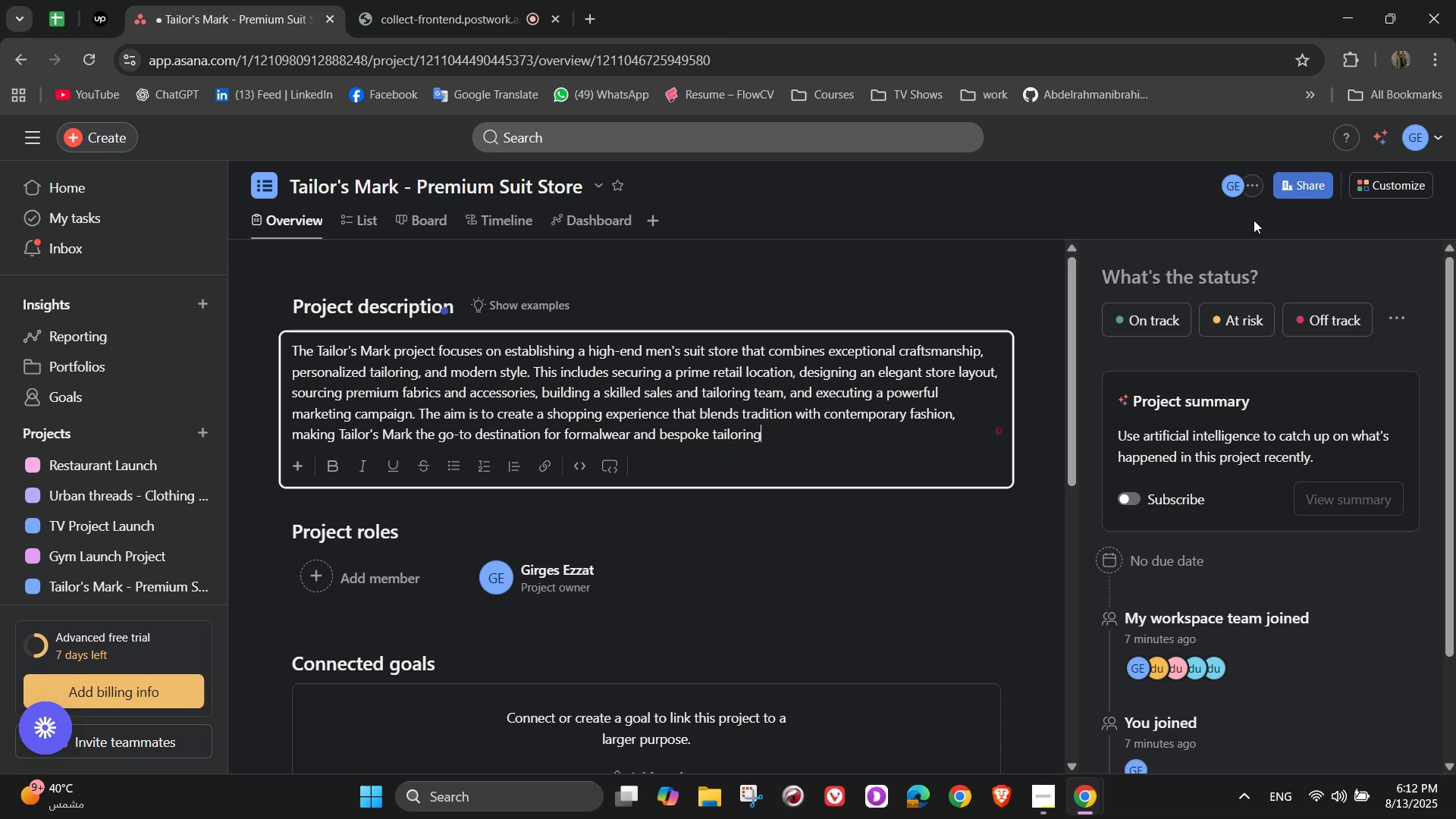 
scroll: coordinate [410, 330], scroll_direction: down, amount: 2.0
 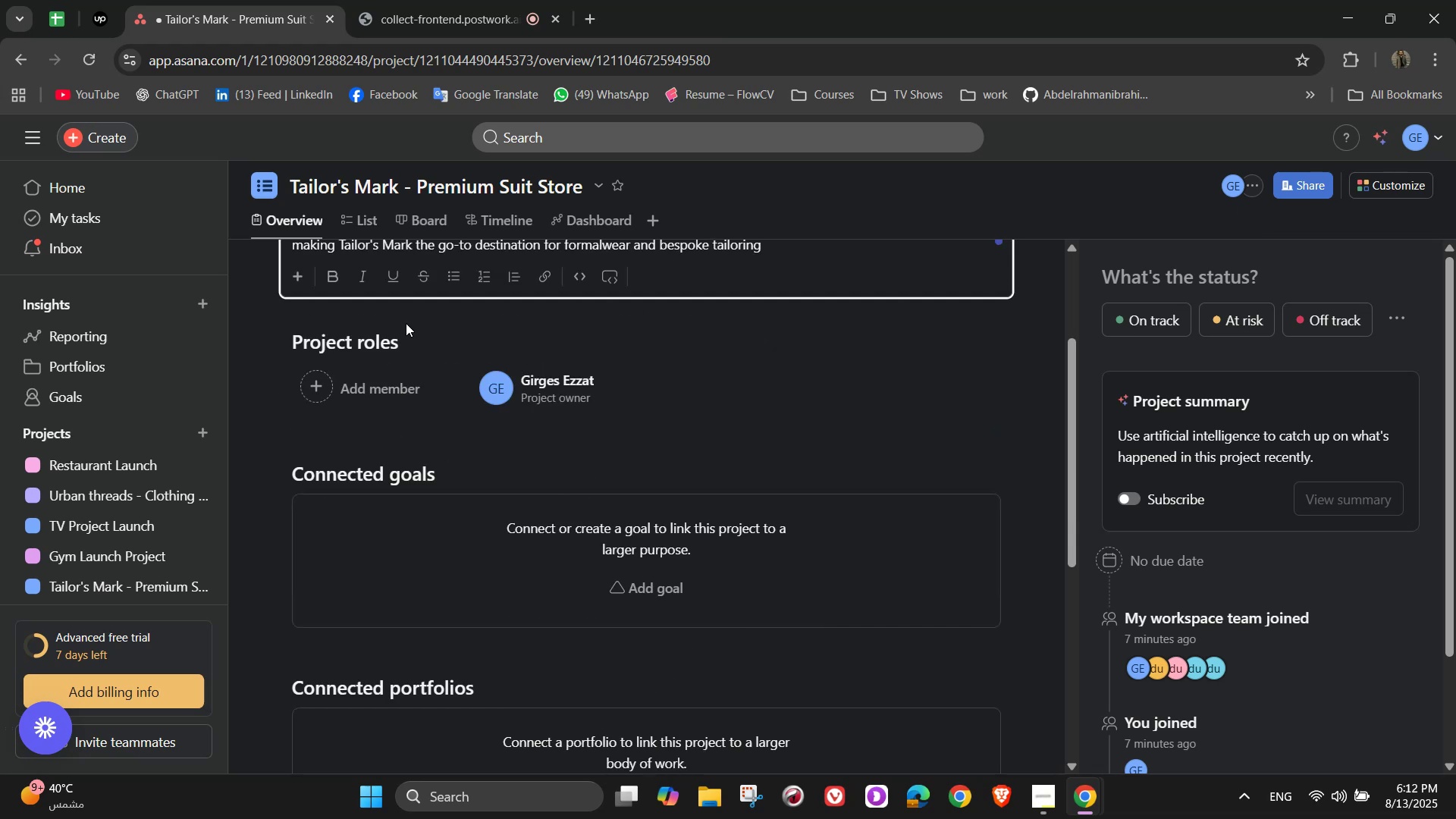 
wait(6.33)
 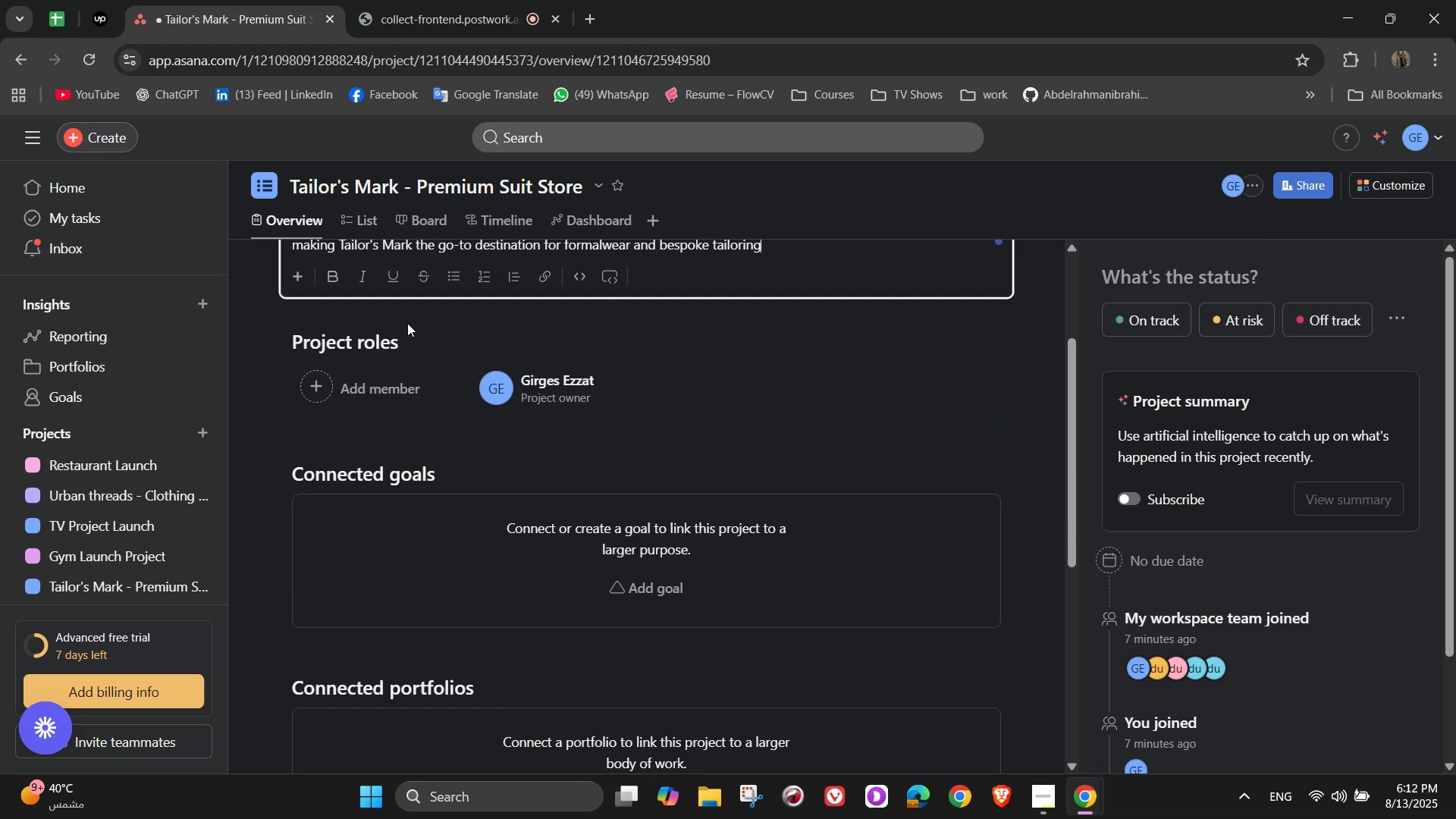 
scroll: coordinate [588, 517], scroll_direction: down, amount: 3.0
 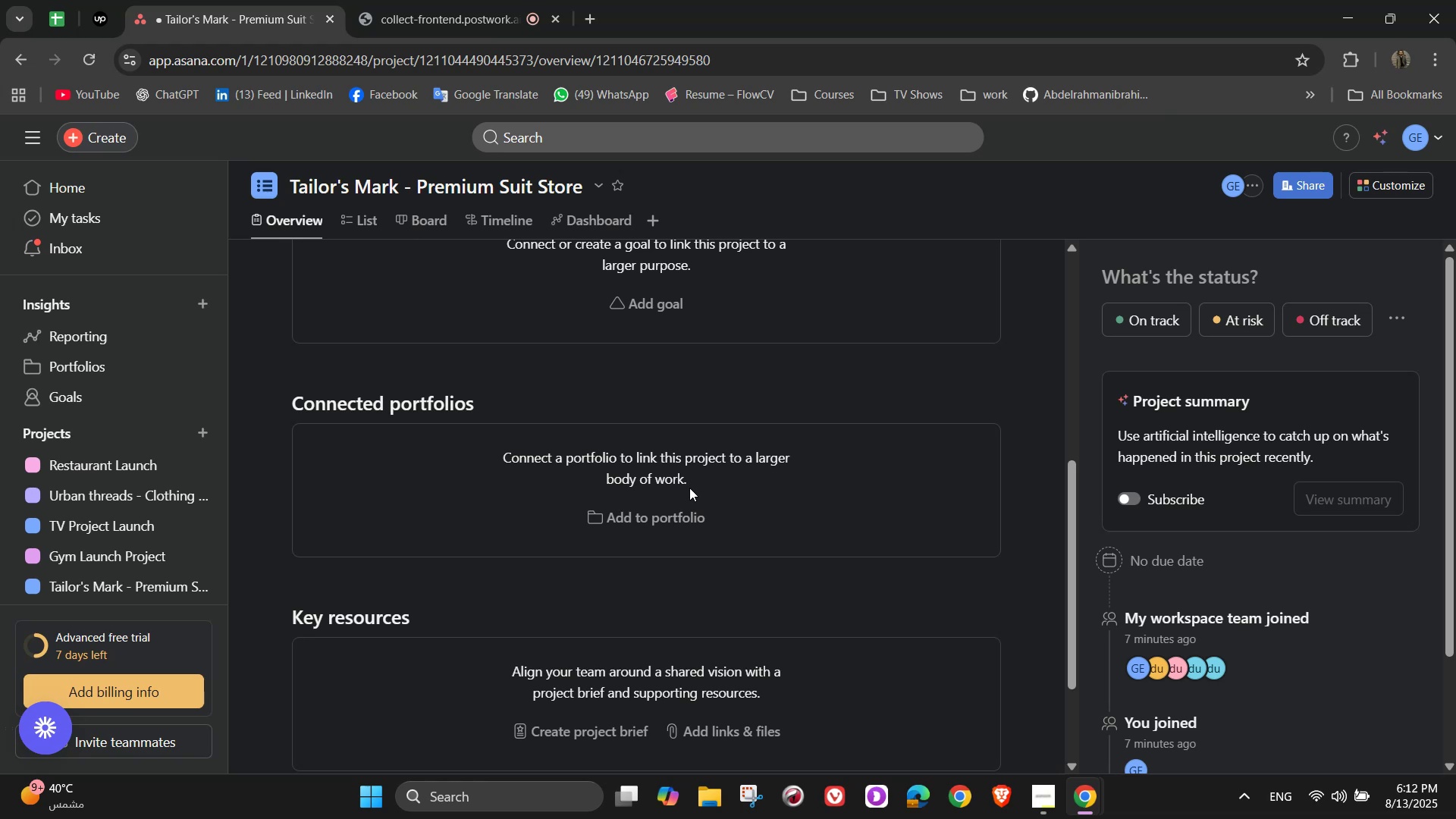 
wait(5.06)
 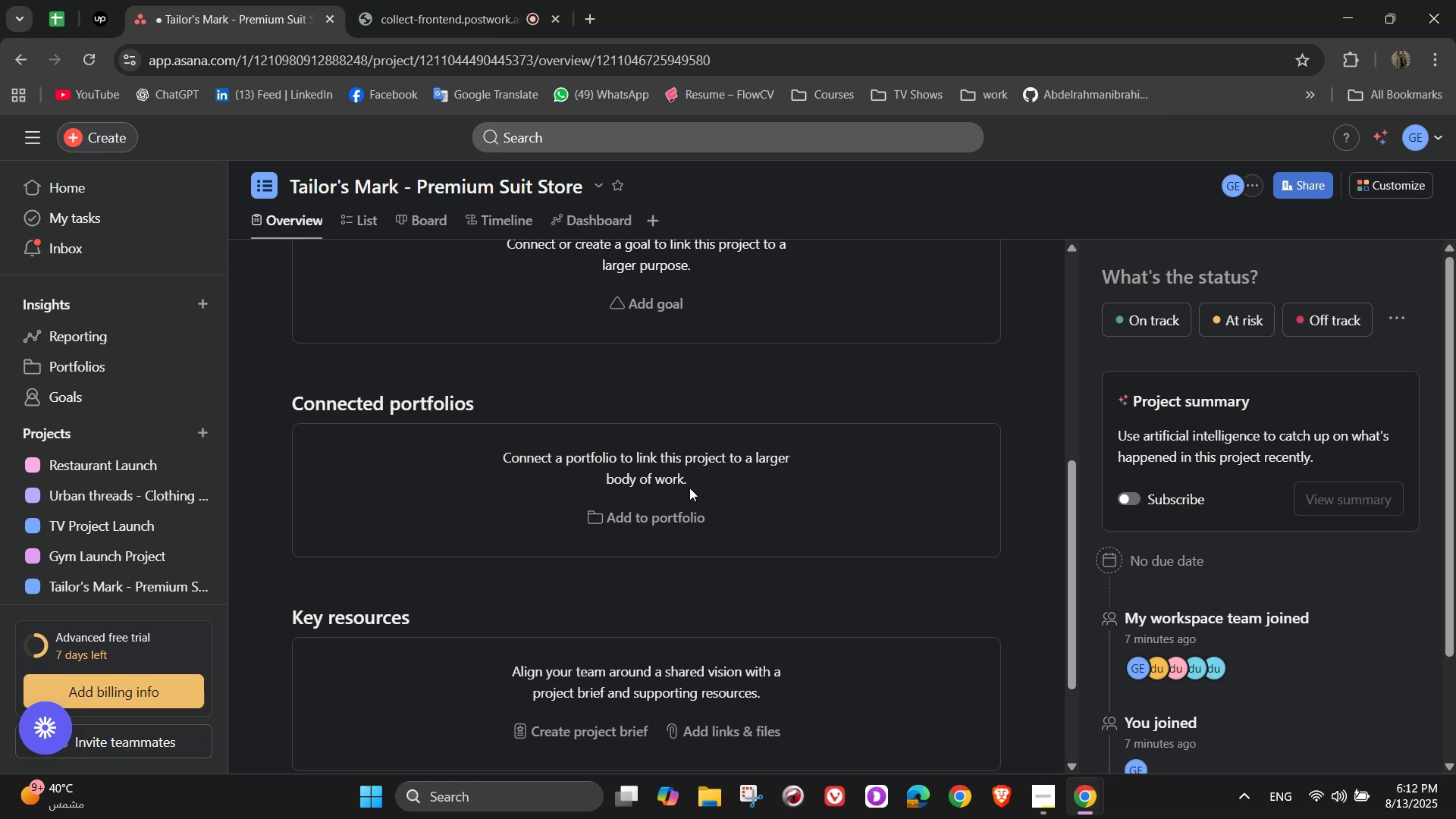 
scroll: coordinate [661, 512], scroll_direction: up, amount: 2.0
 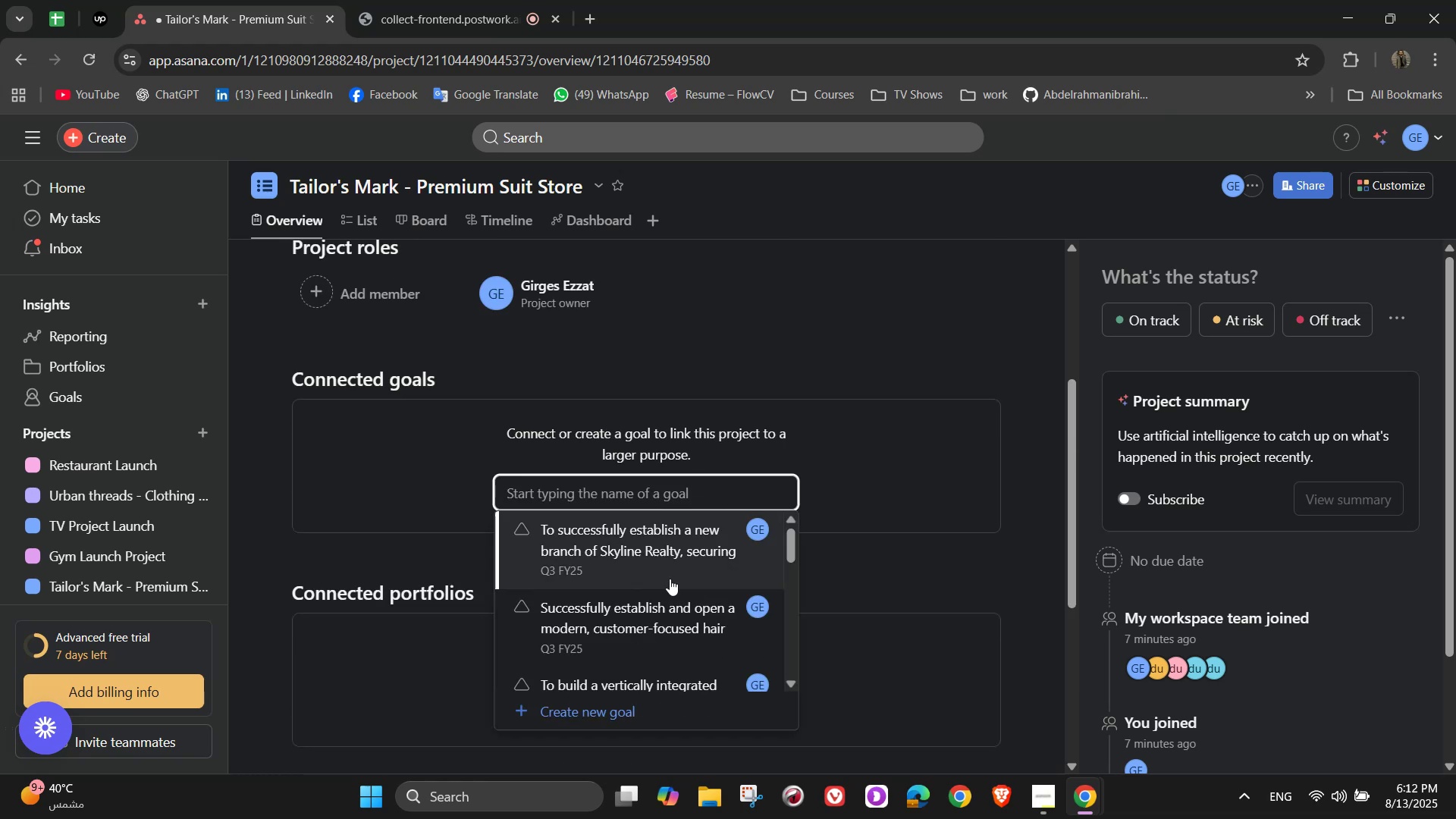 
left_click([597, 707])
 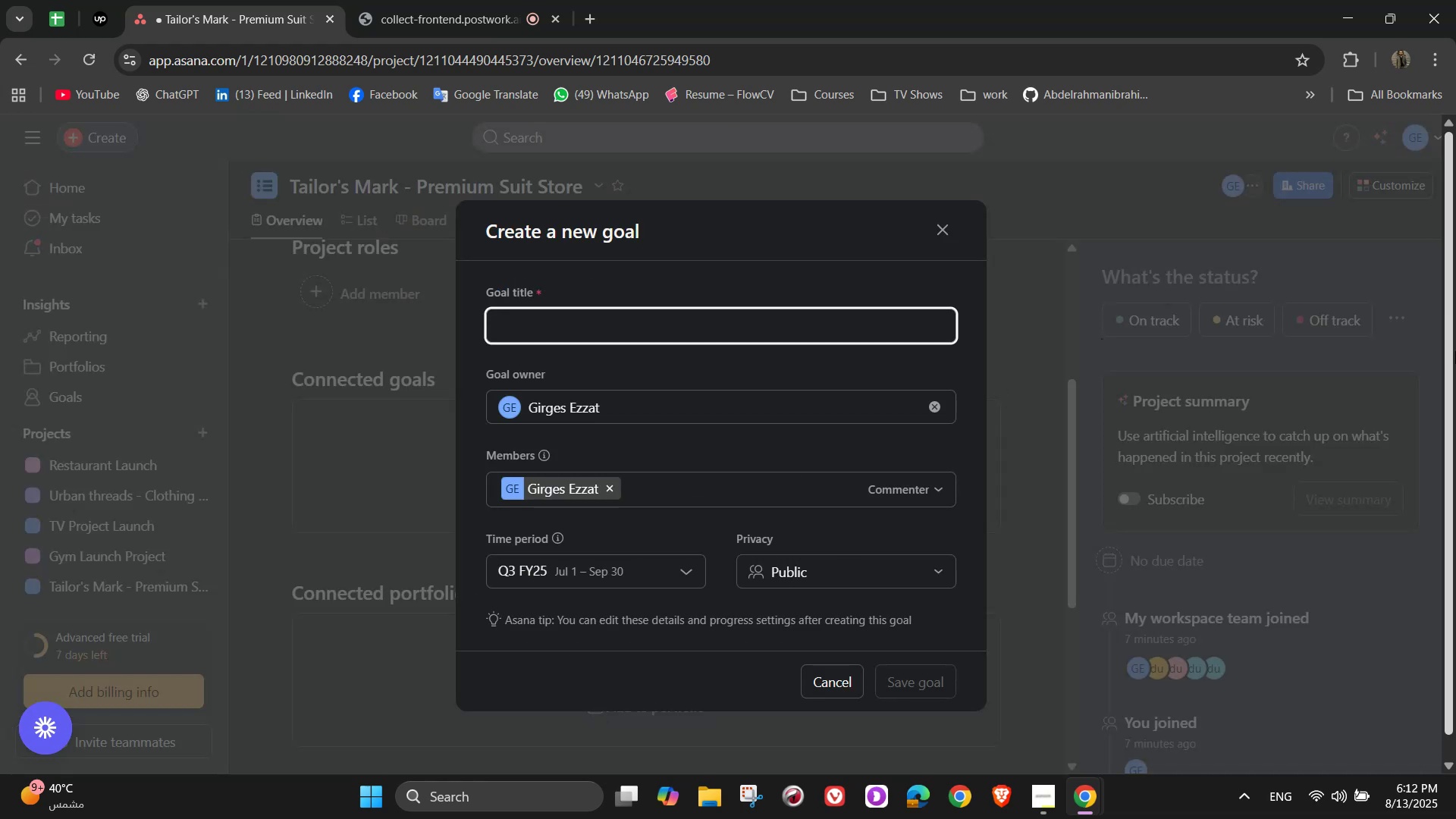 
key(Shift+Y)
 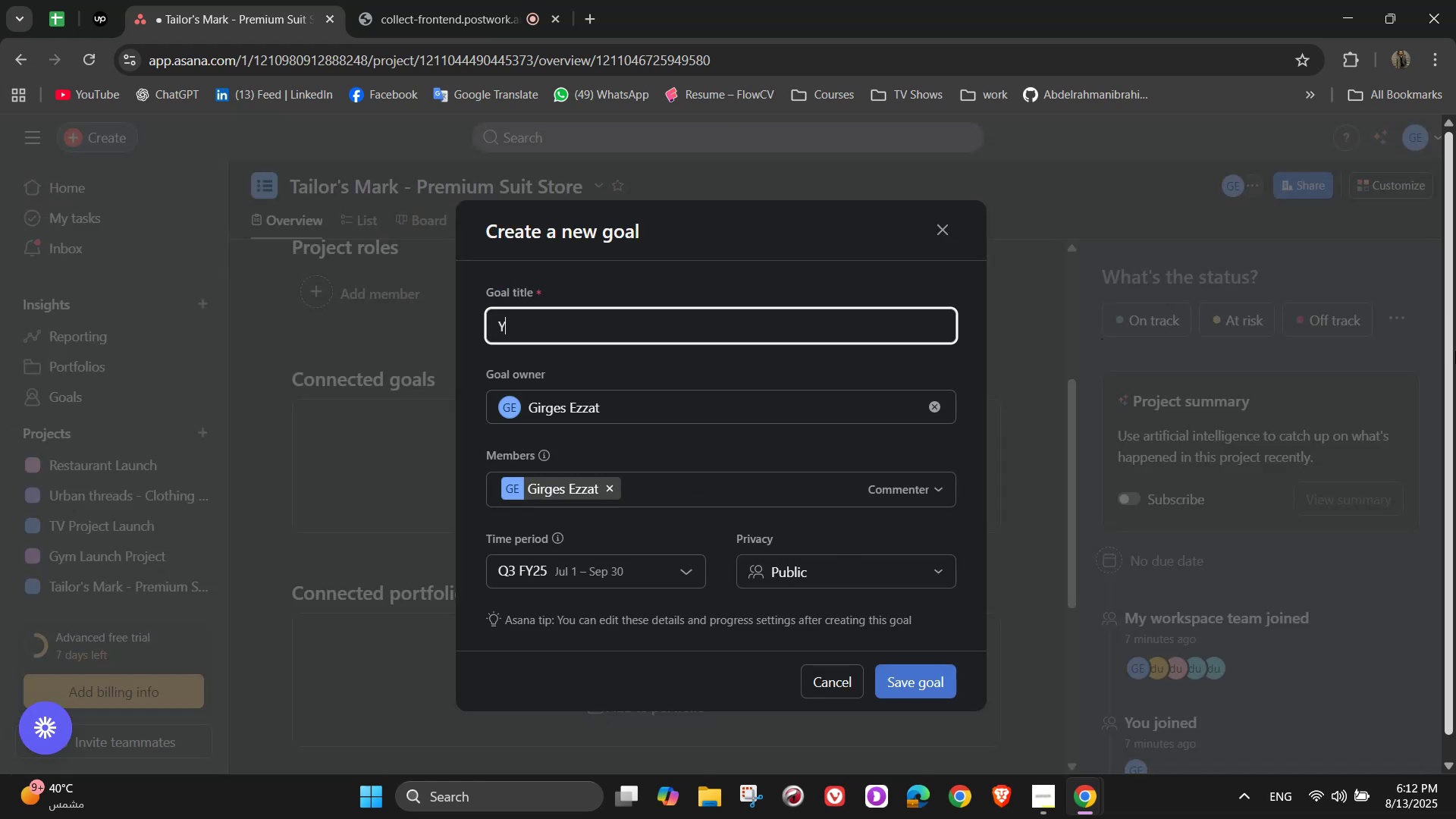 
key(Backspace)
 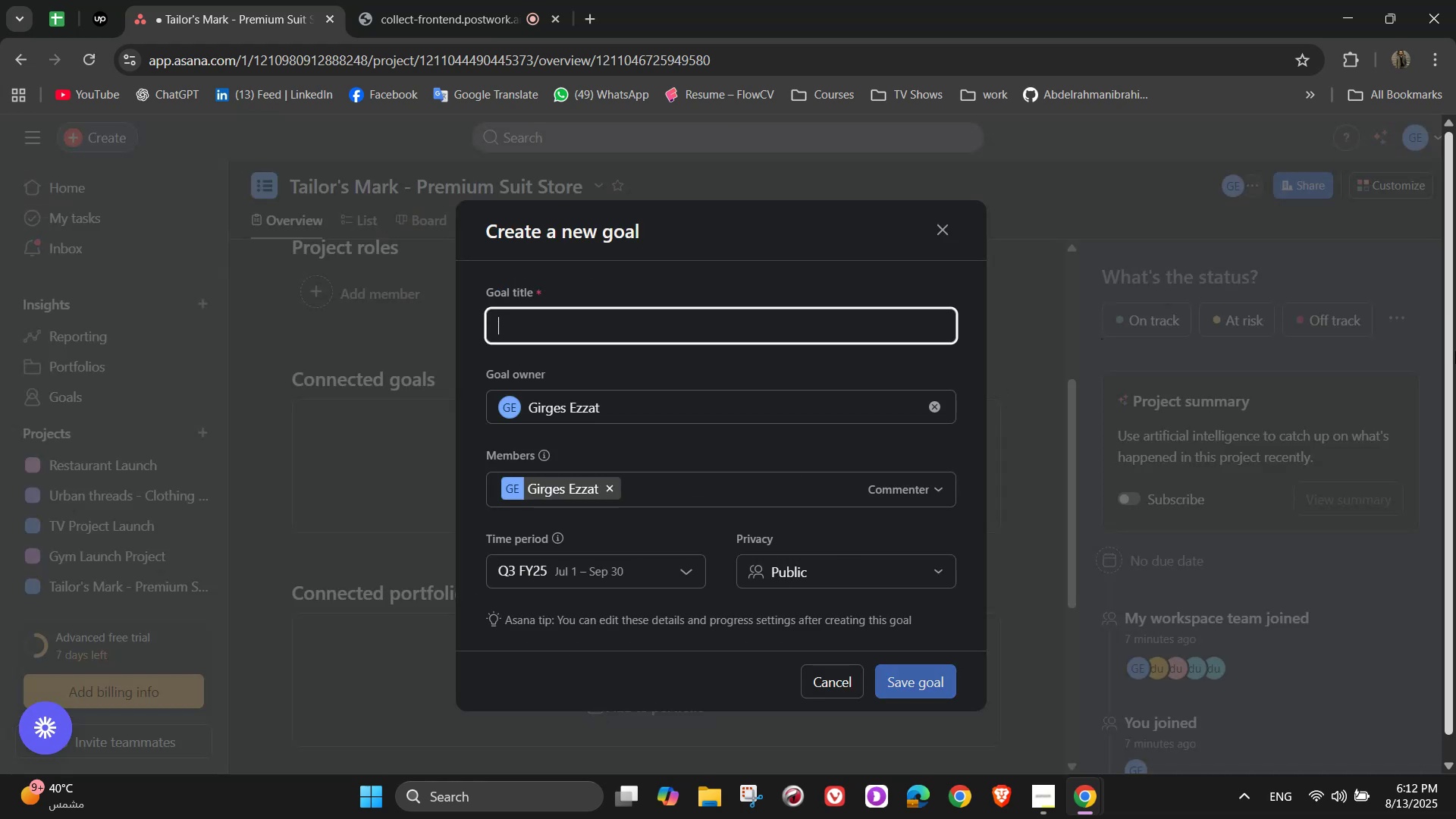 
key(Backspace)
 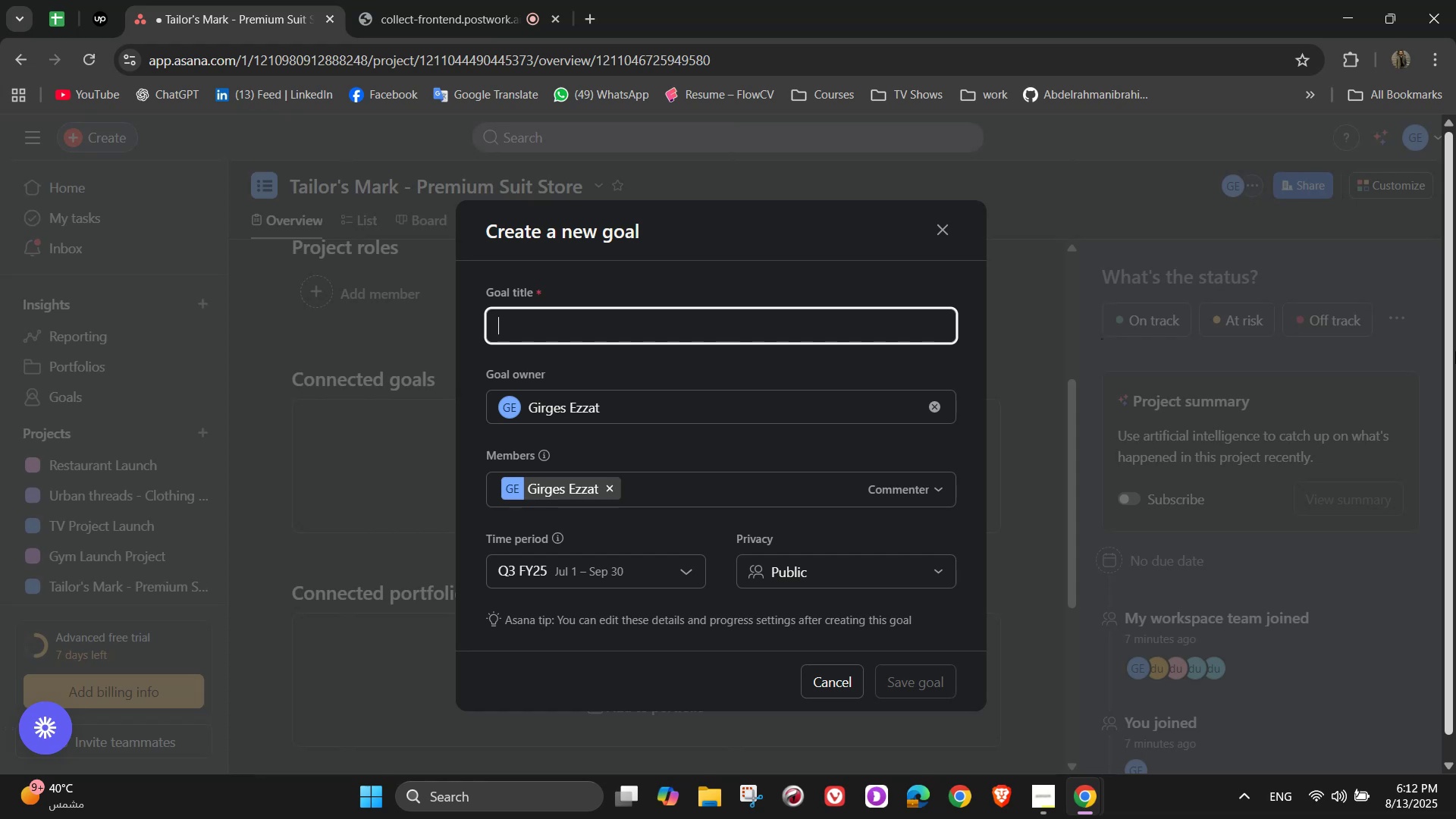 
wait(5.52)
 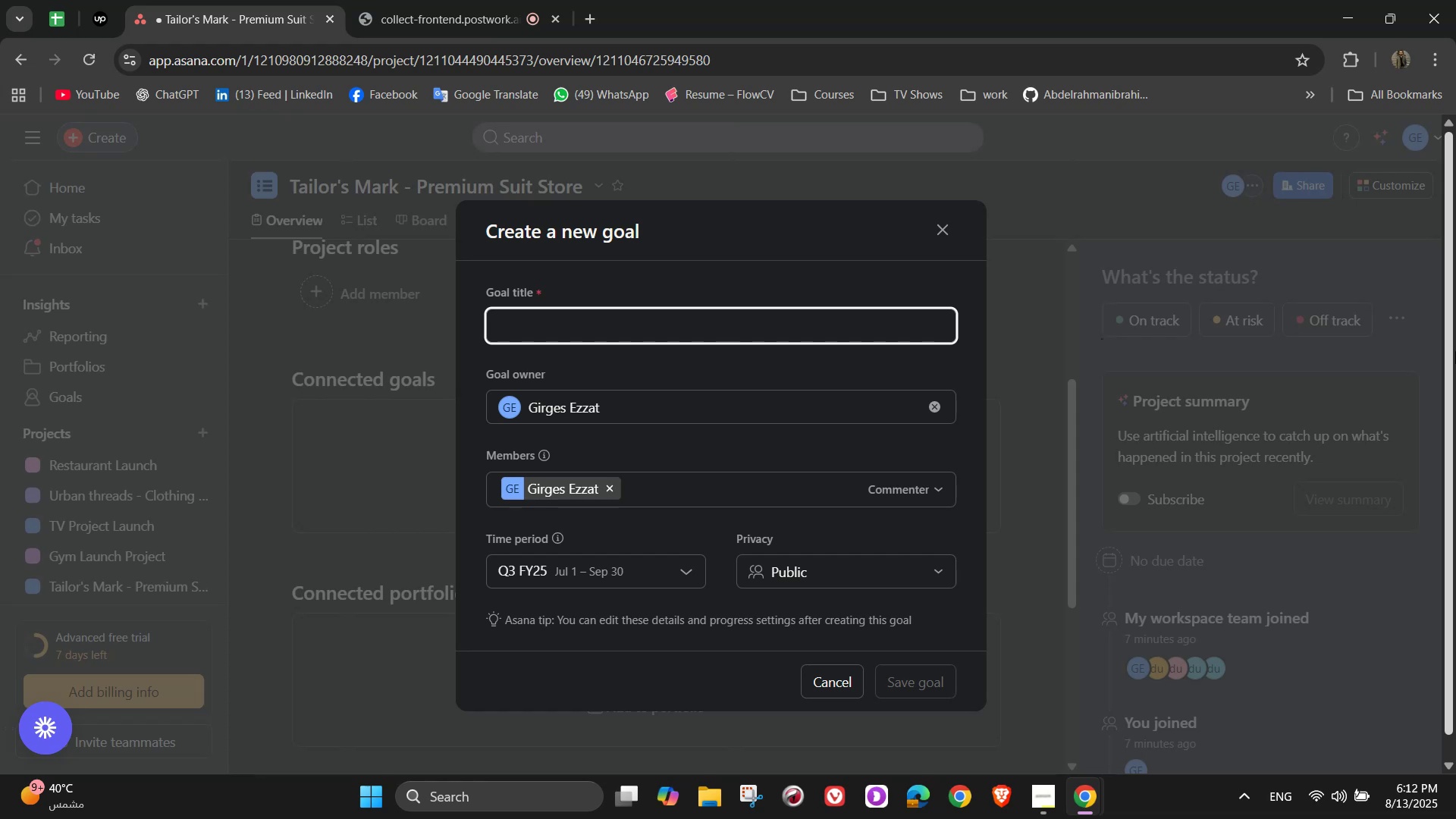 
type(Offer)
key(Backspace)
key(Backspace)
key(Backspace)
key(Backspace)
key(Backspace)
key(Backspace)
key(Backspace)
key(Backspace)
 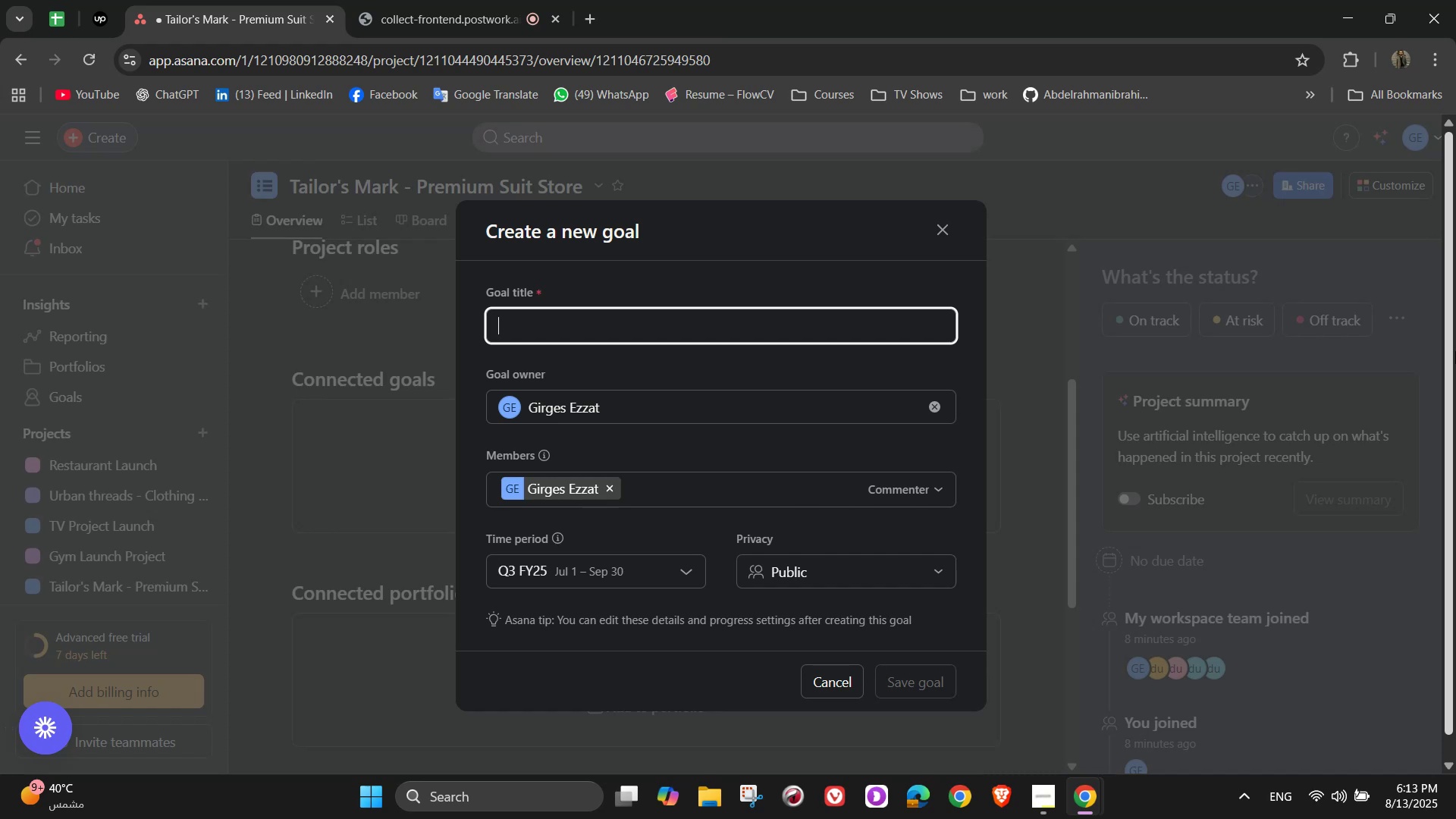 
type(To launch)
 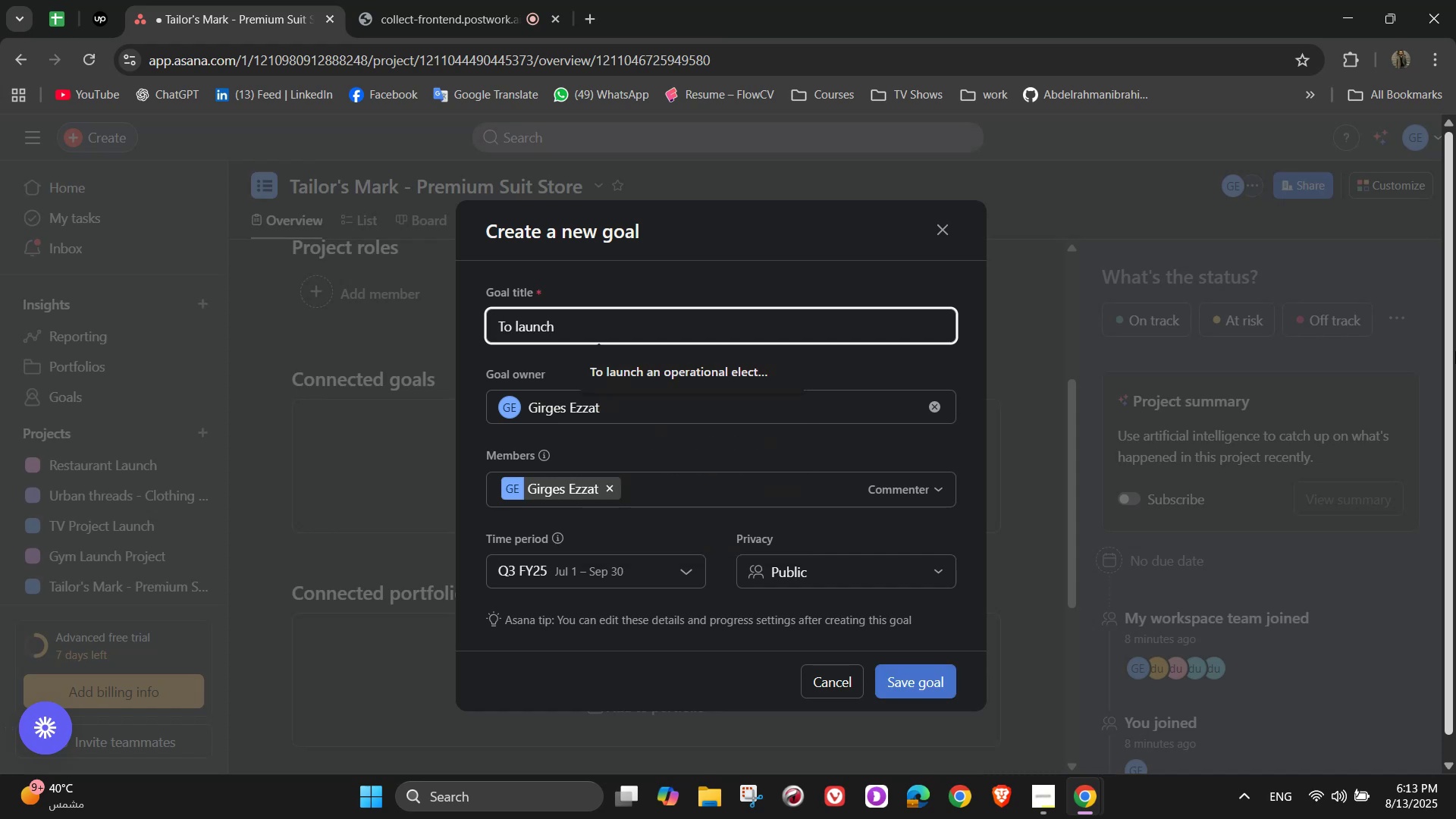 
type( Tailor's Mark as a premium men's suit retailer, offering tailored)
 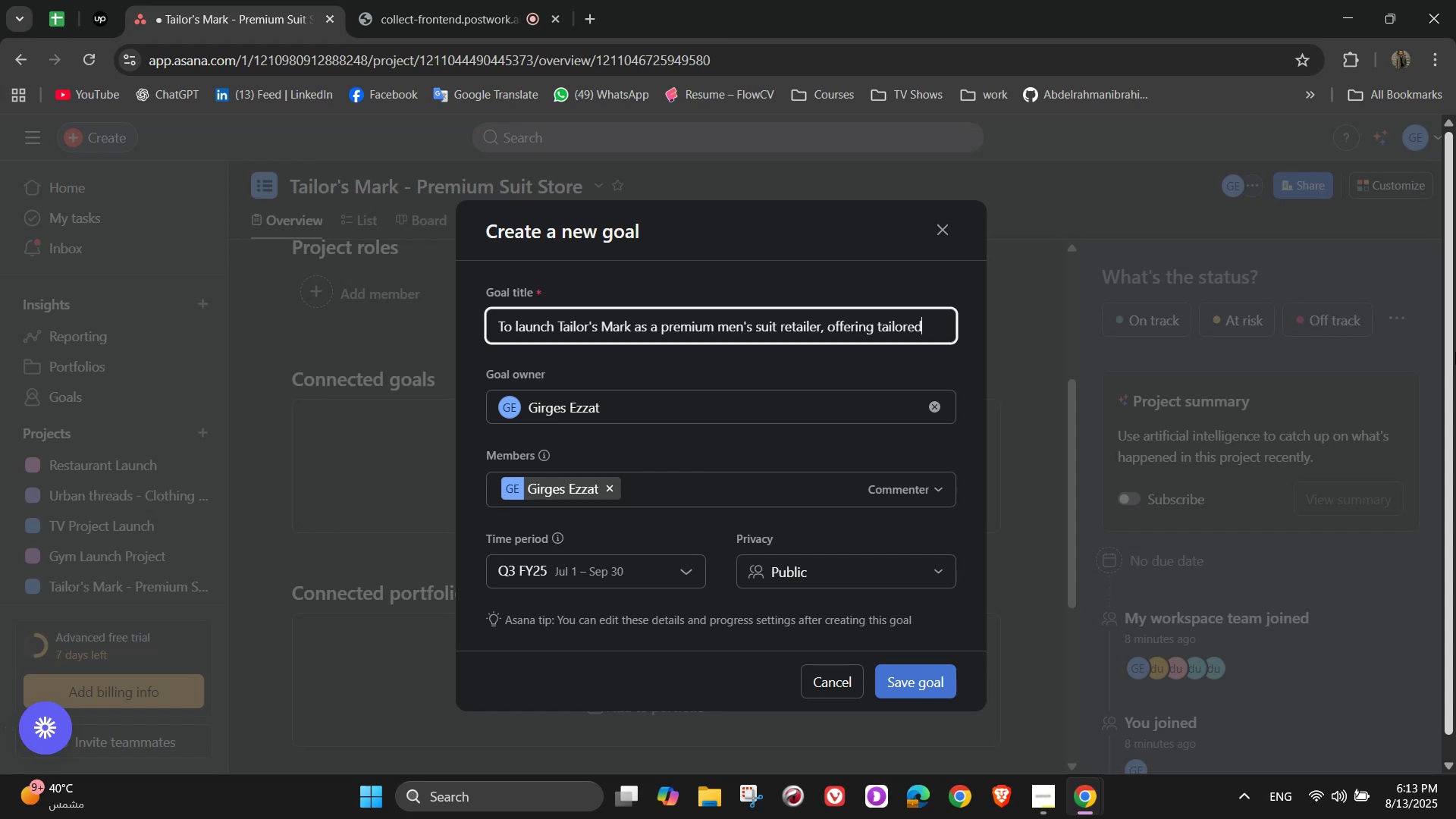 
type( and ready-to-wear collections, achieving)
 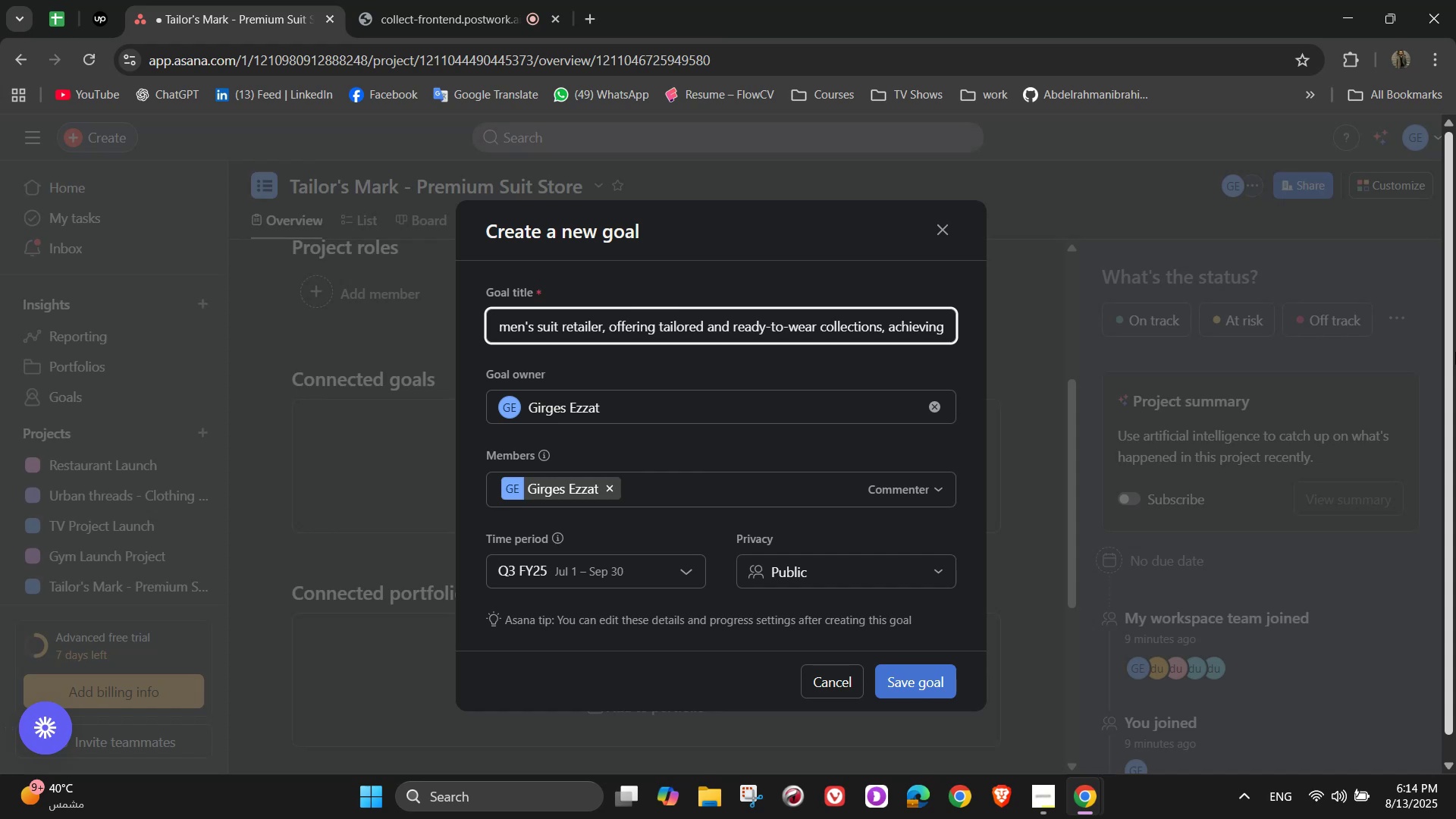 
wait(24.89)
 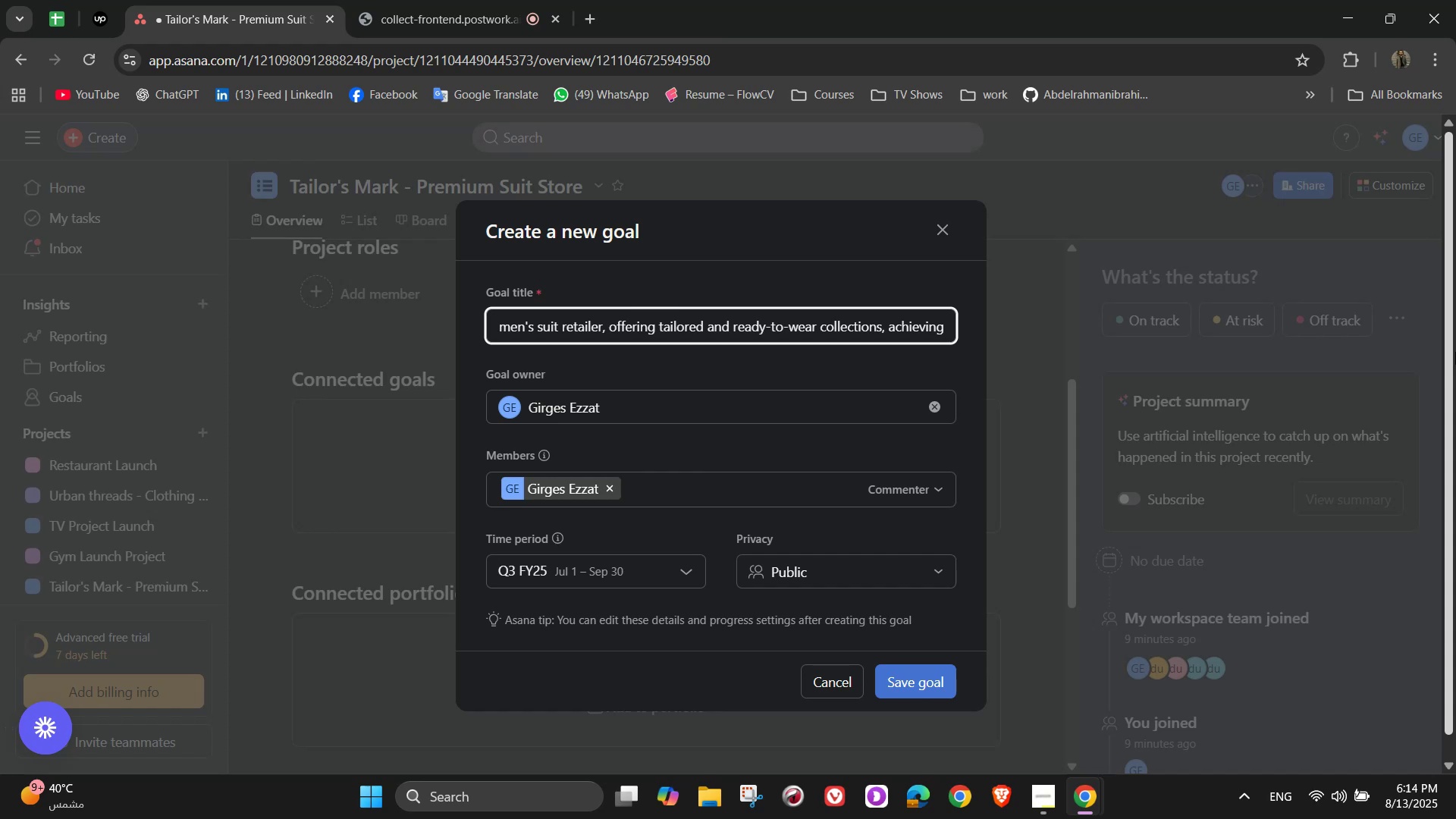 
type( brand recognition and strom)
key(Backspace)
type(ng sales whithin th)
key(Backspace)
key(Backspace)
key(Backspace)
type(ithin the fit)
key(Backspace)
type(rts)
key(Backspace)
key(Backspace)
type(st 12 months)
 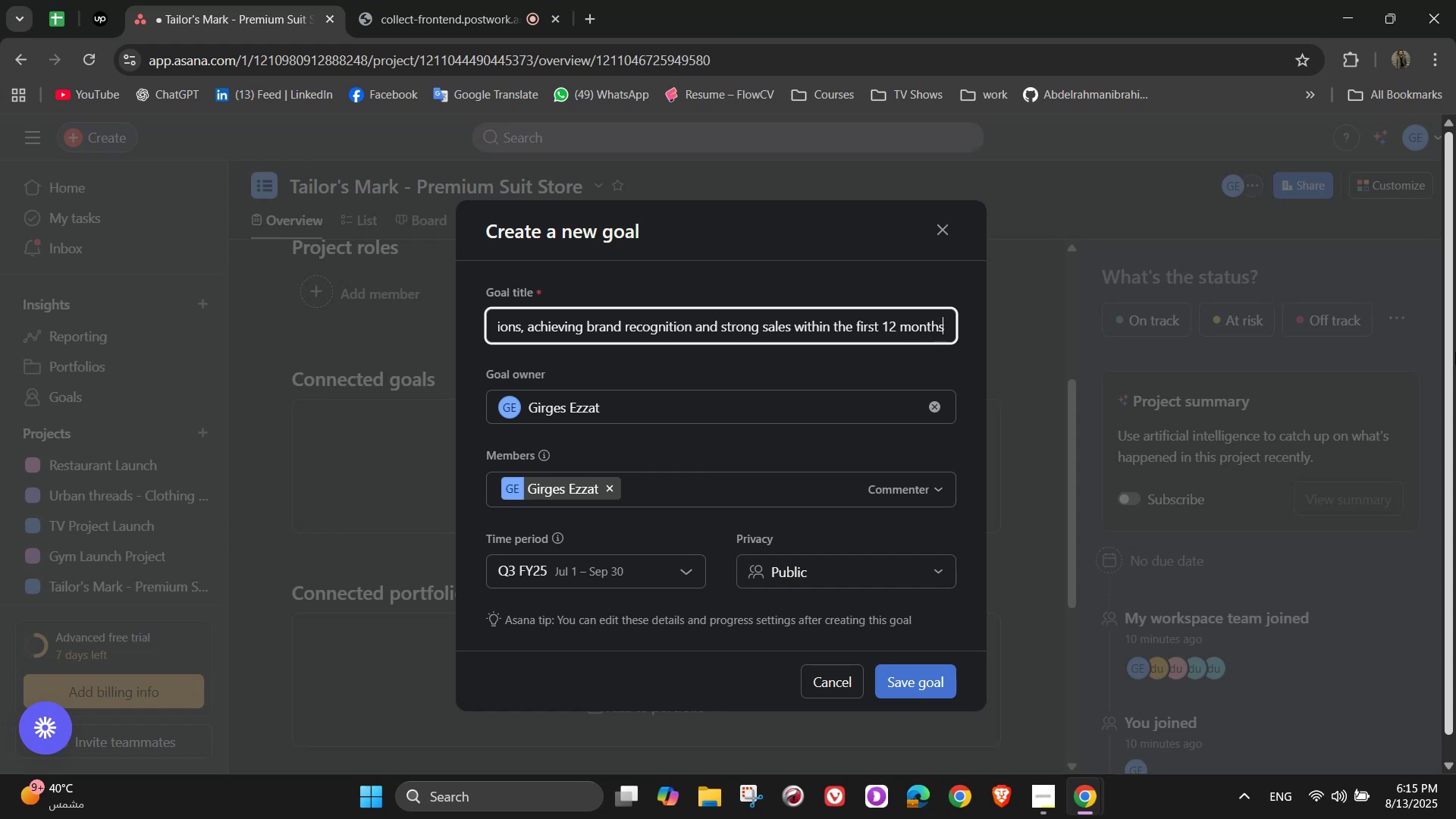 
left_click([648, 582])
 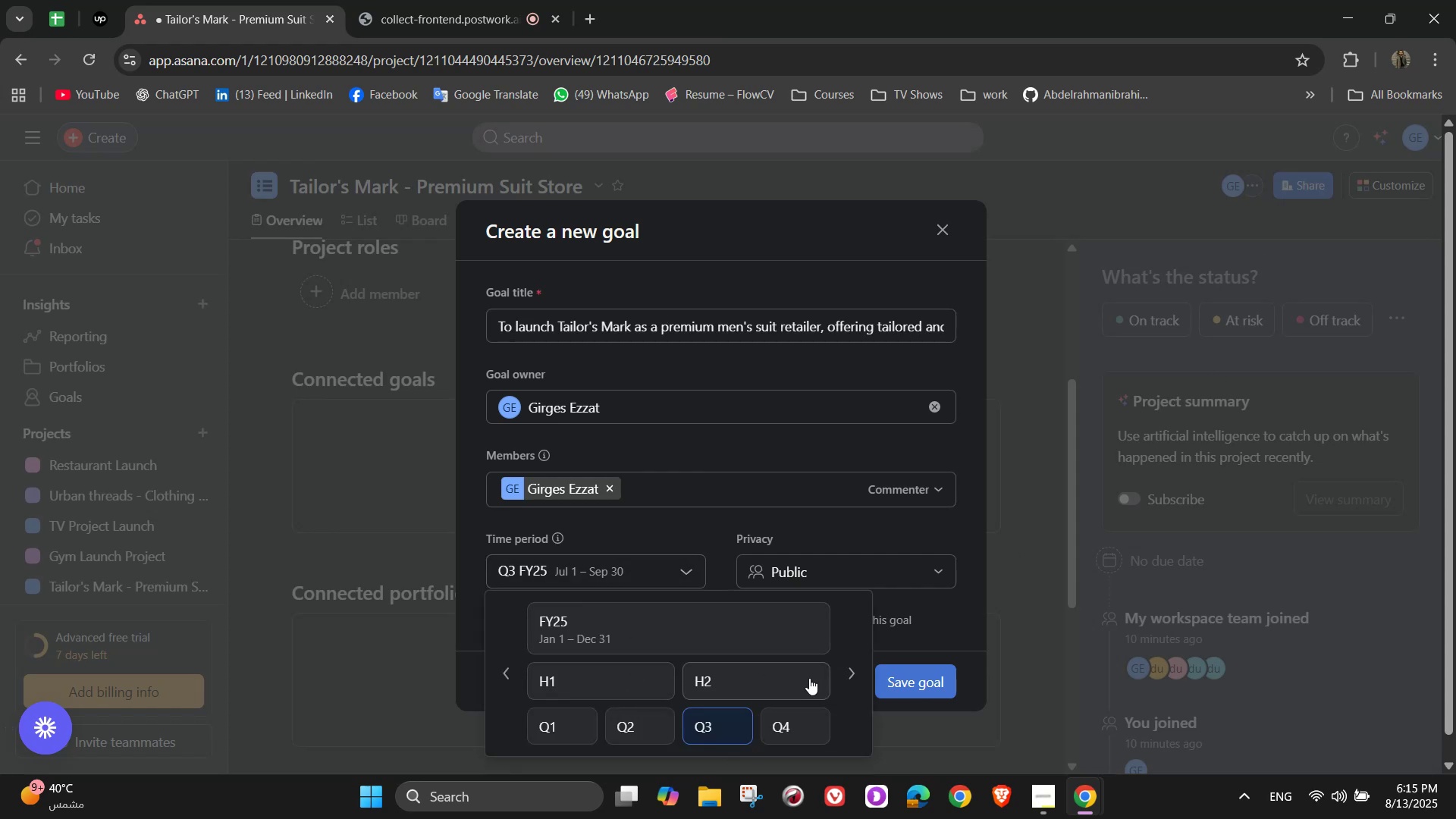 
left_click([851, 670])
 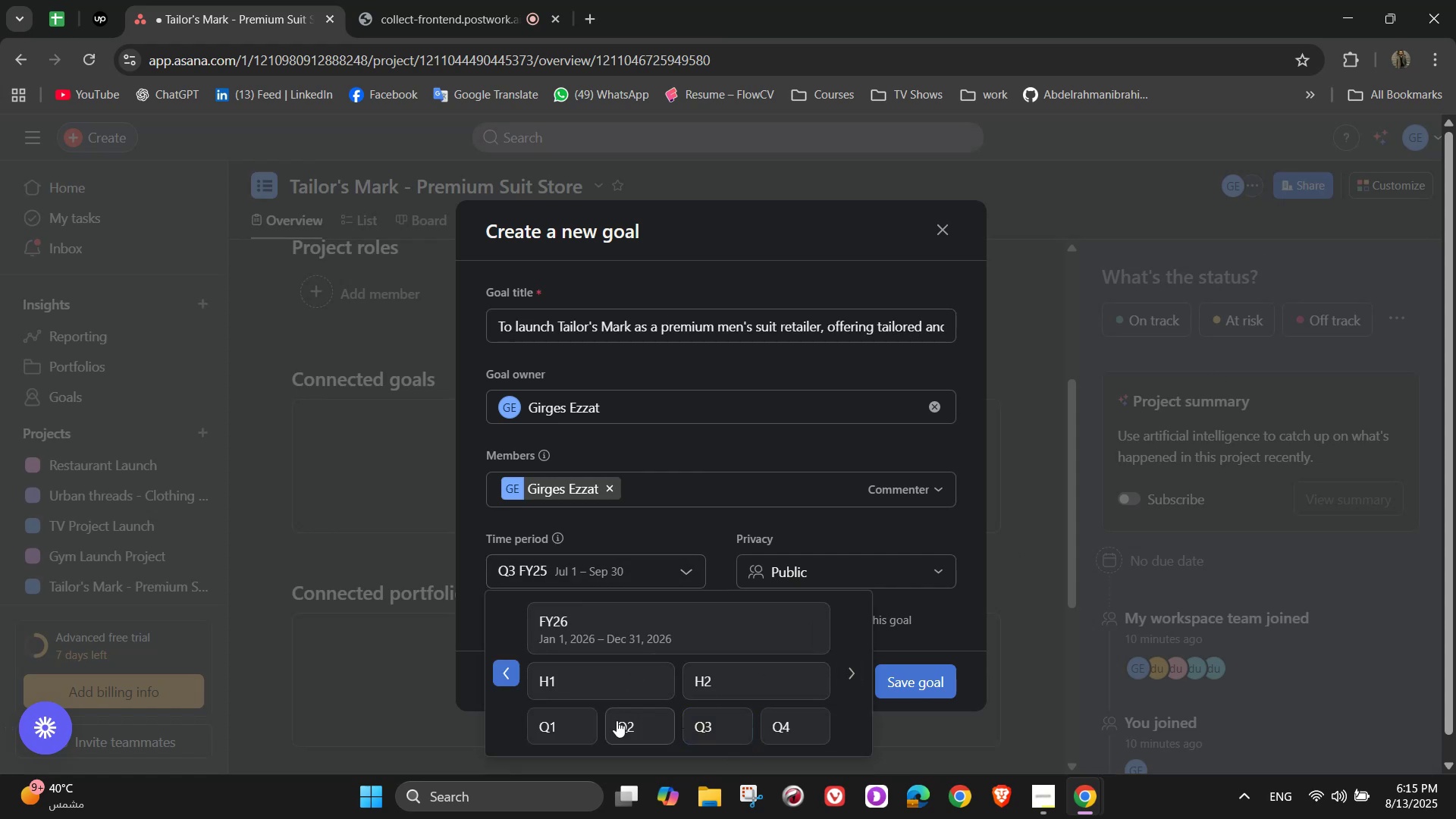 
left_click([556, 726])
 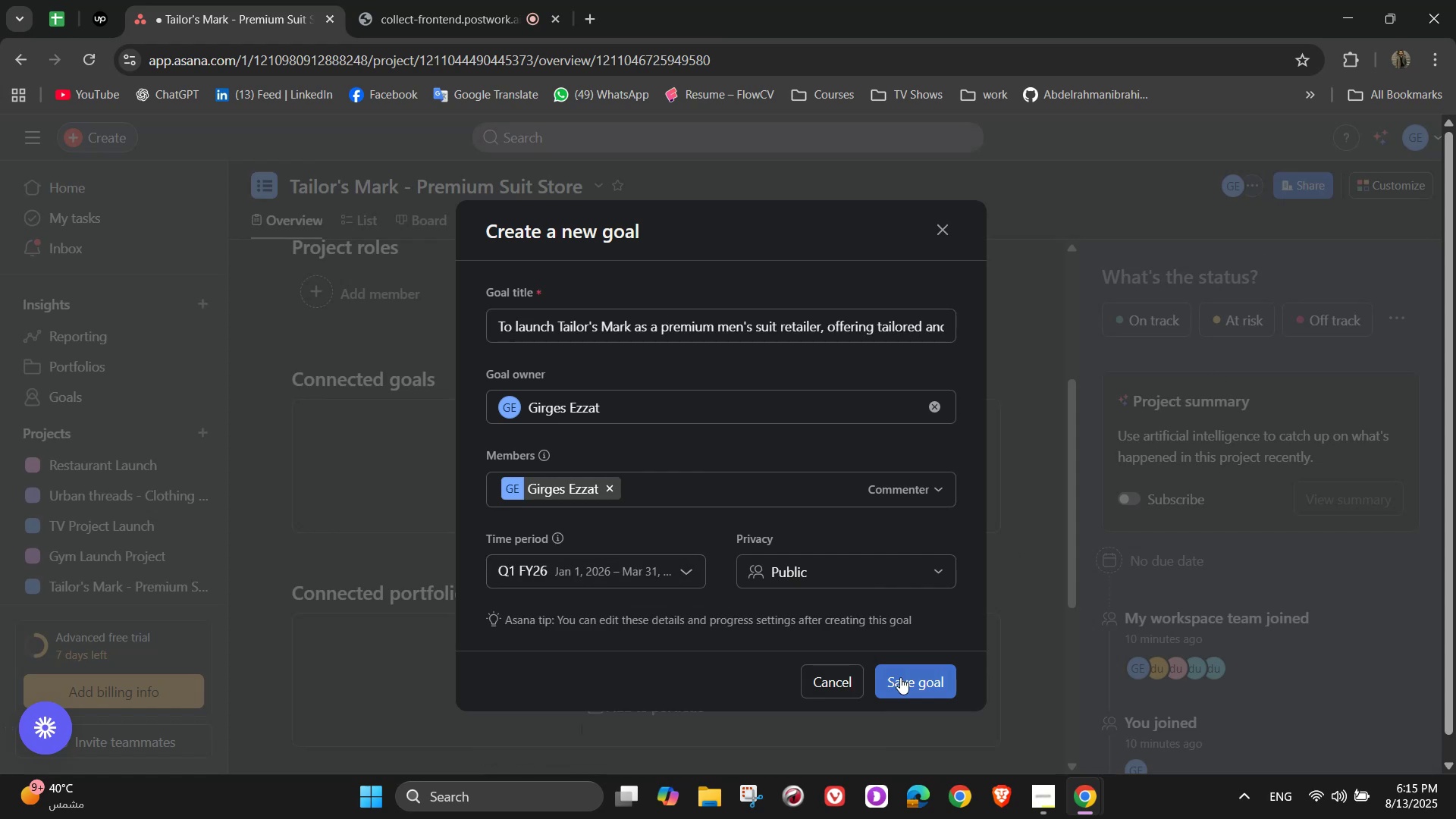 
left_click([904, 677])
 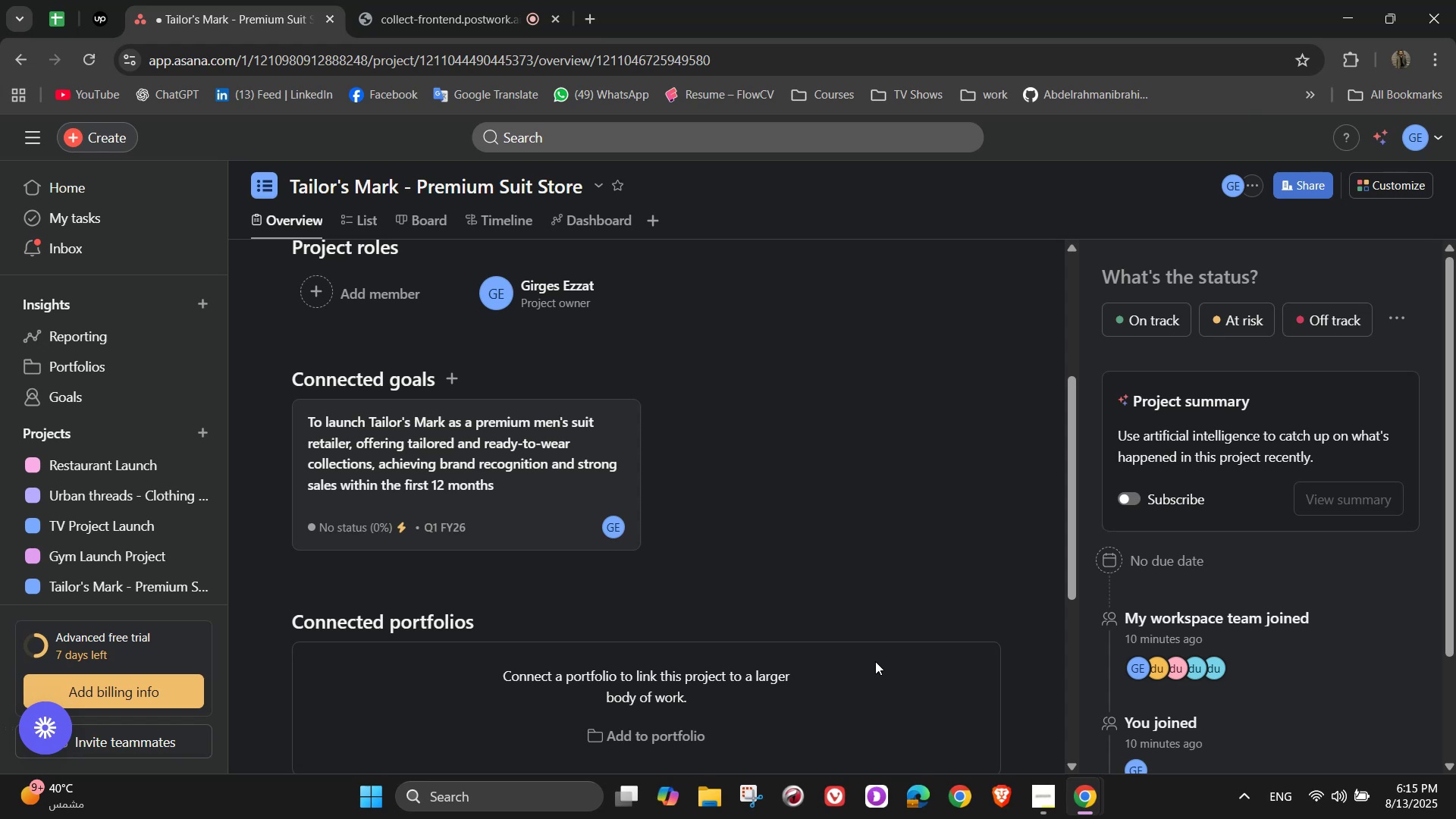 
scroll: coordinate [888, 640], scroll_direction: down, amount: 7.0
 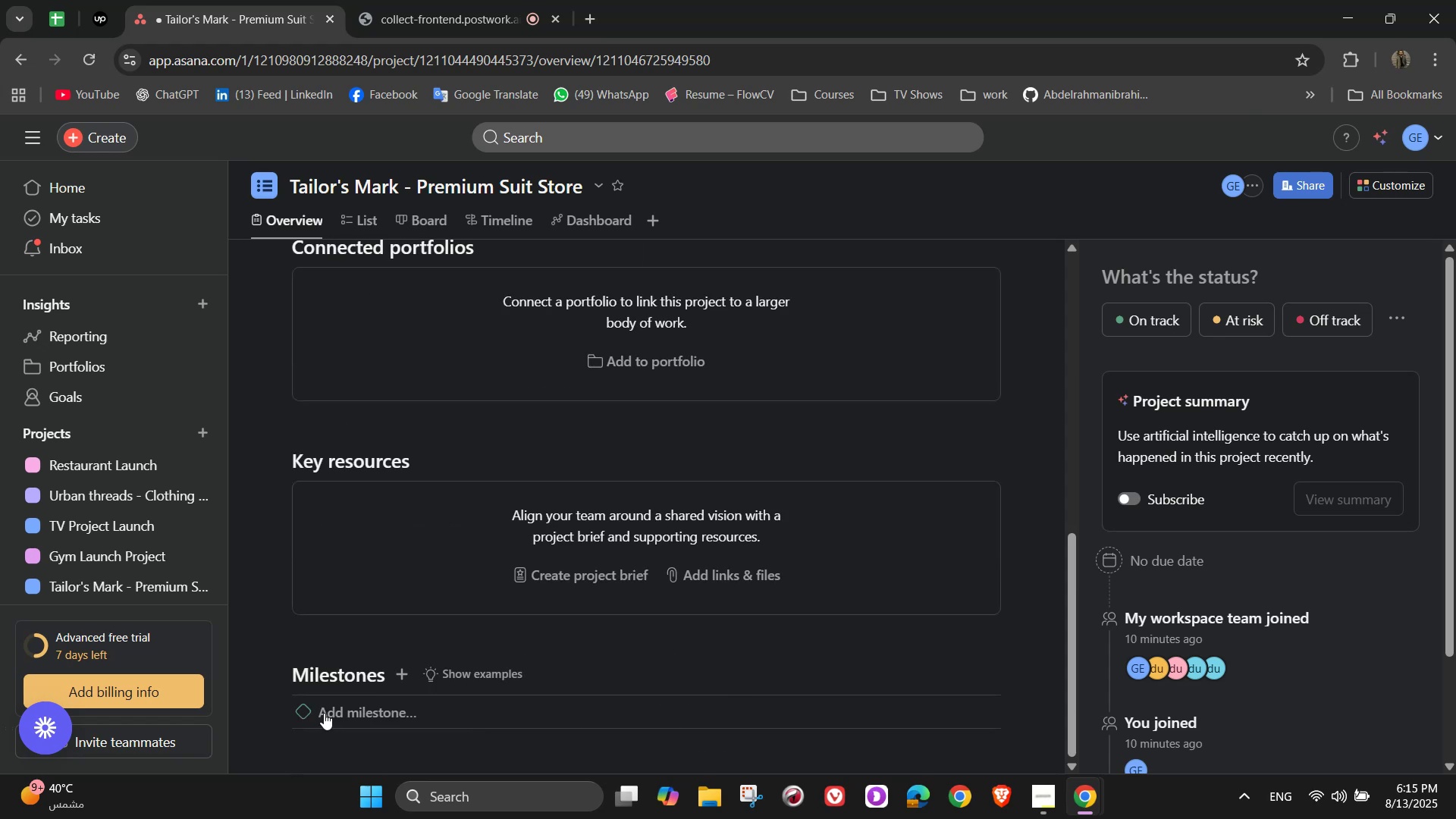 
scroll: coordinate [861, 546], scroll_direction: up, amount: 4.0
 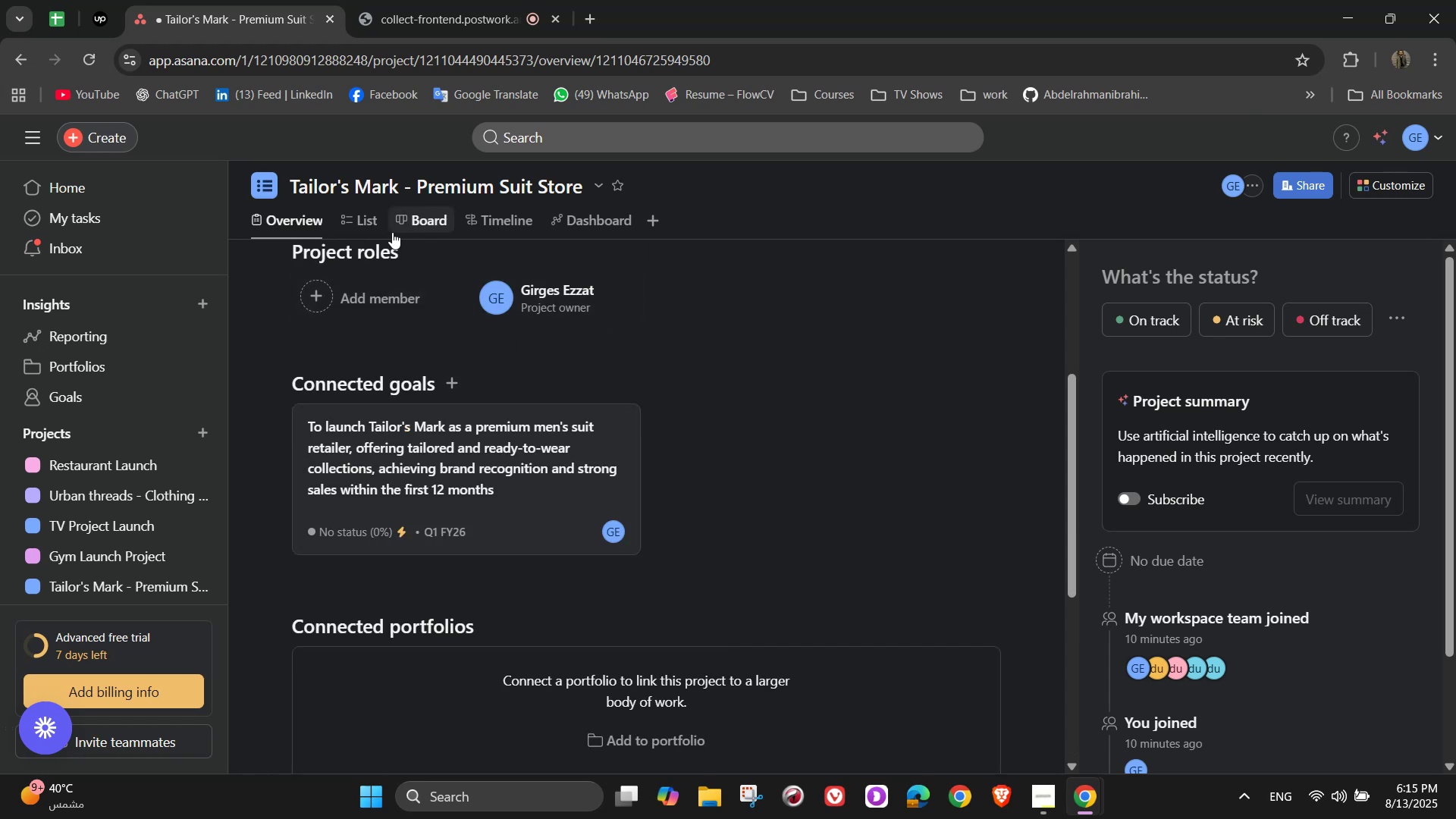 
left_click([374, 221])
 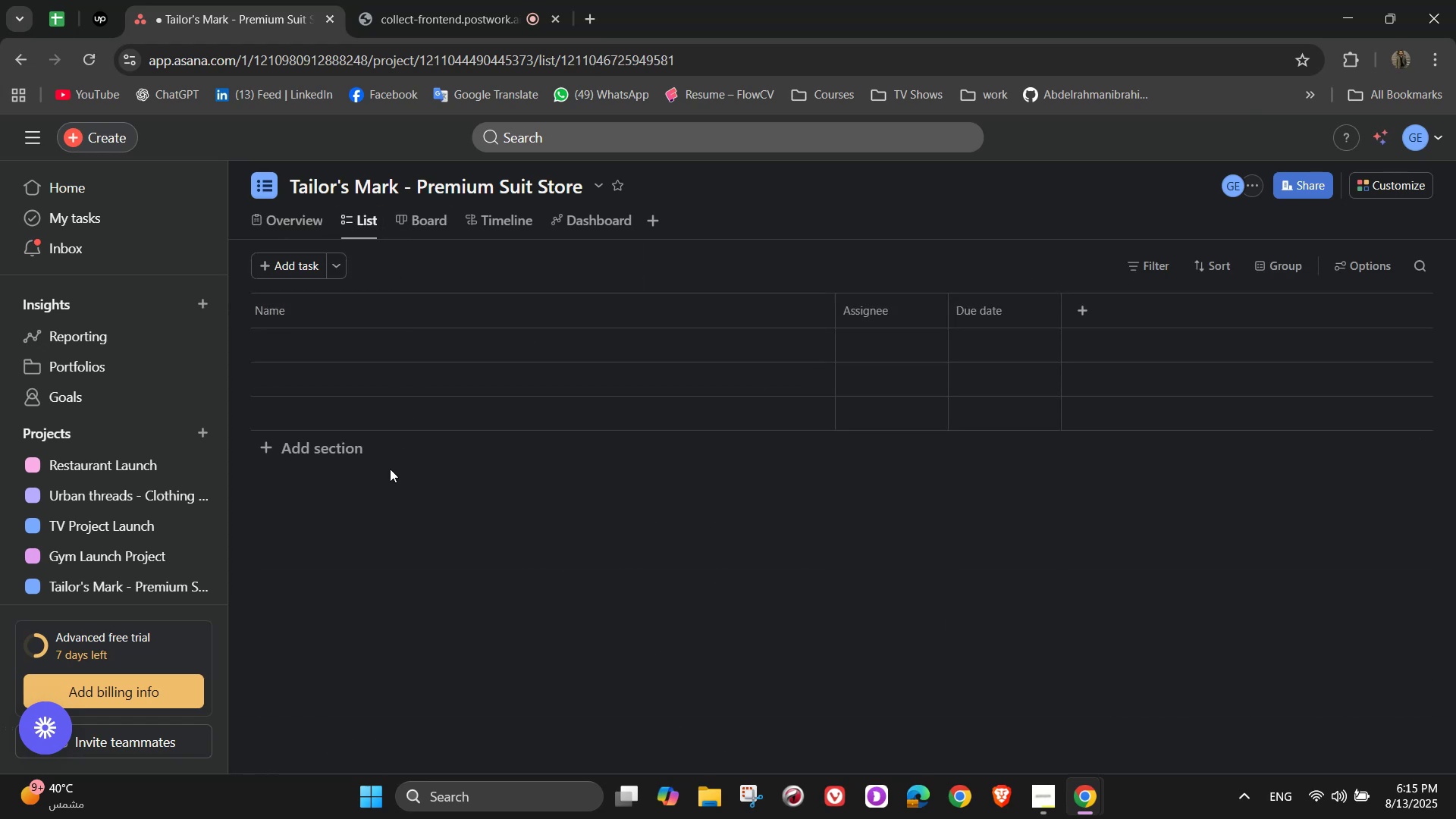 
left_click([337, 459])
 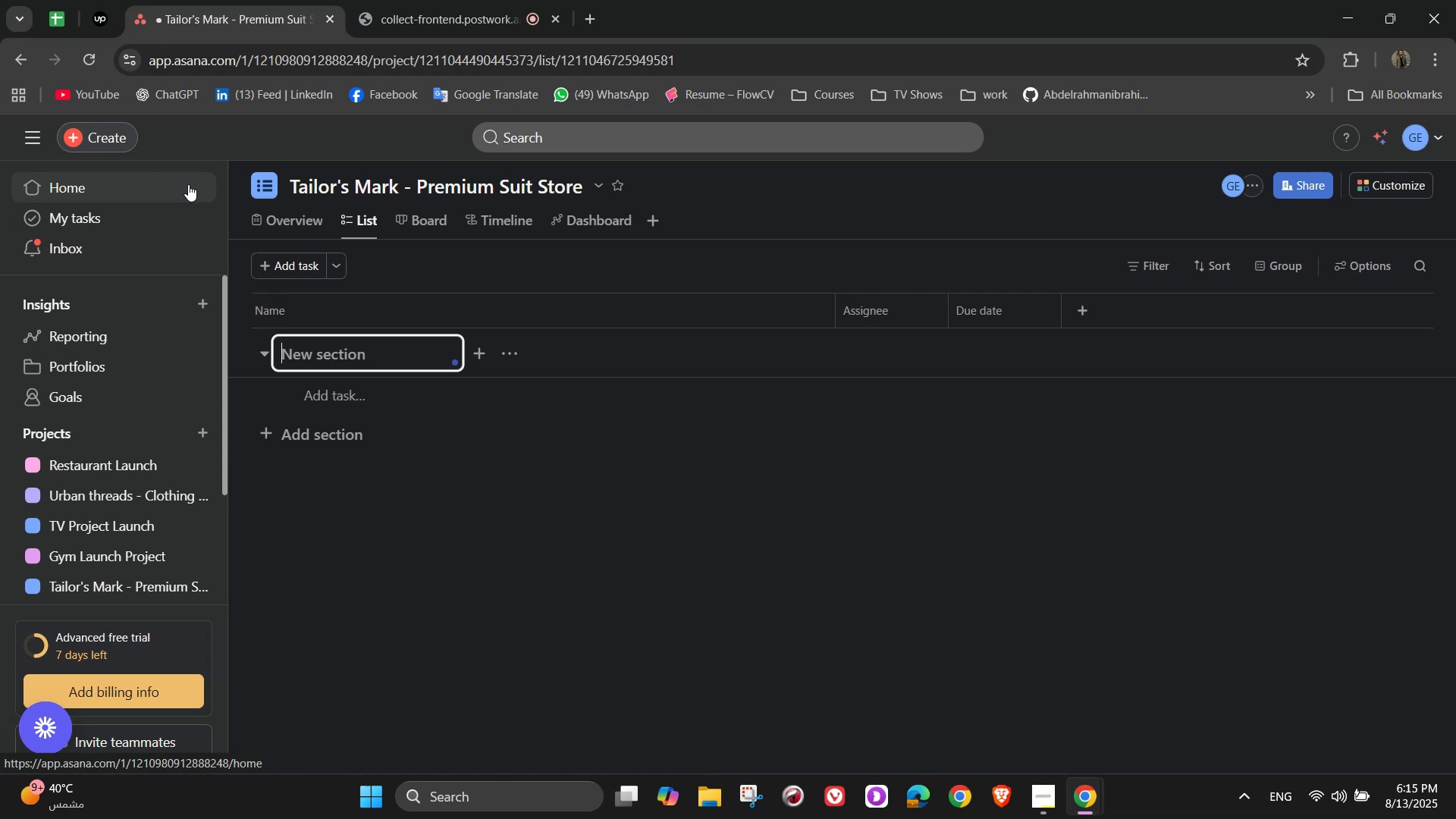 
wait(40.34)
 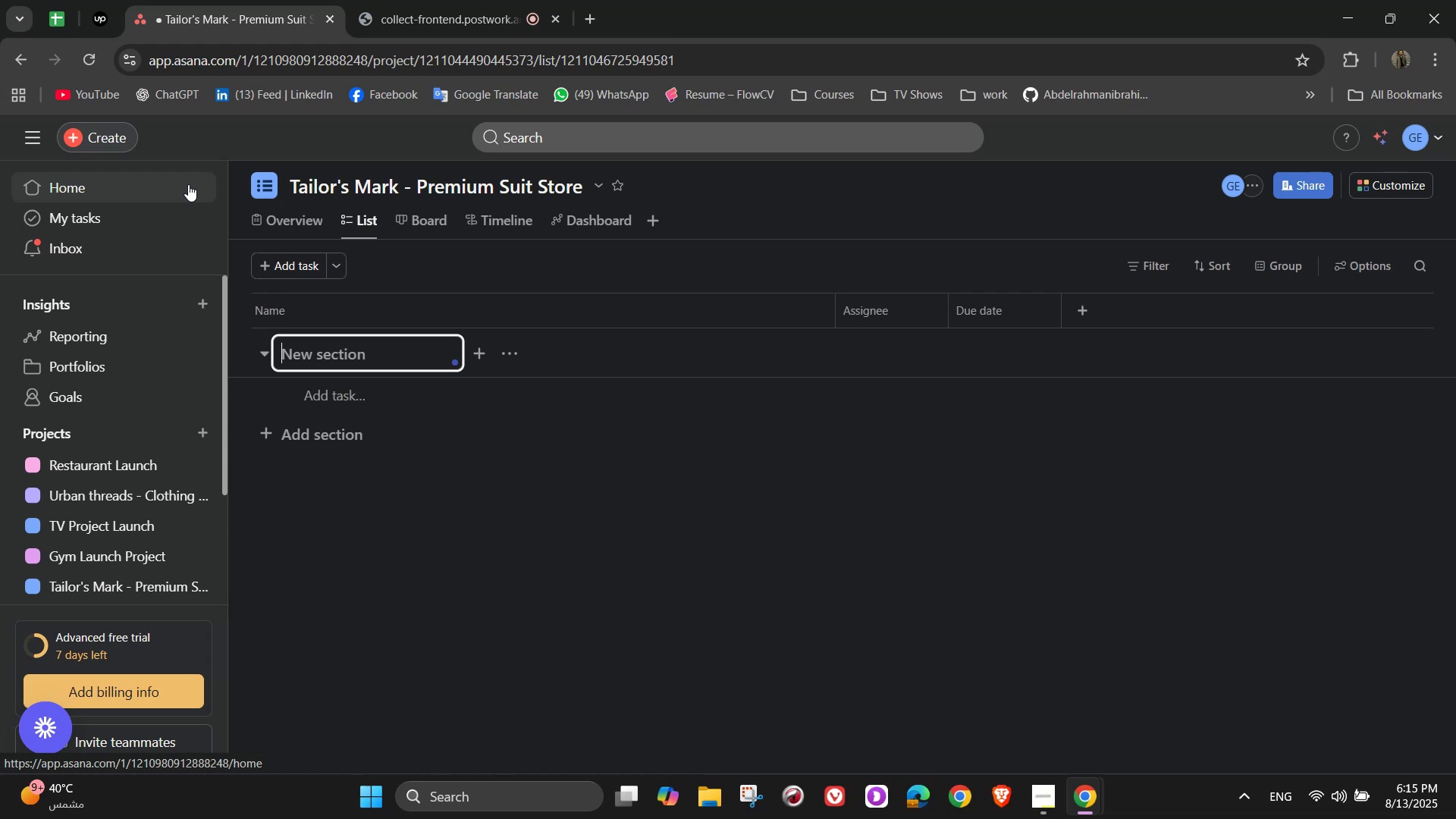 
type(Planning & Research )
key(Backspace)
 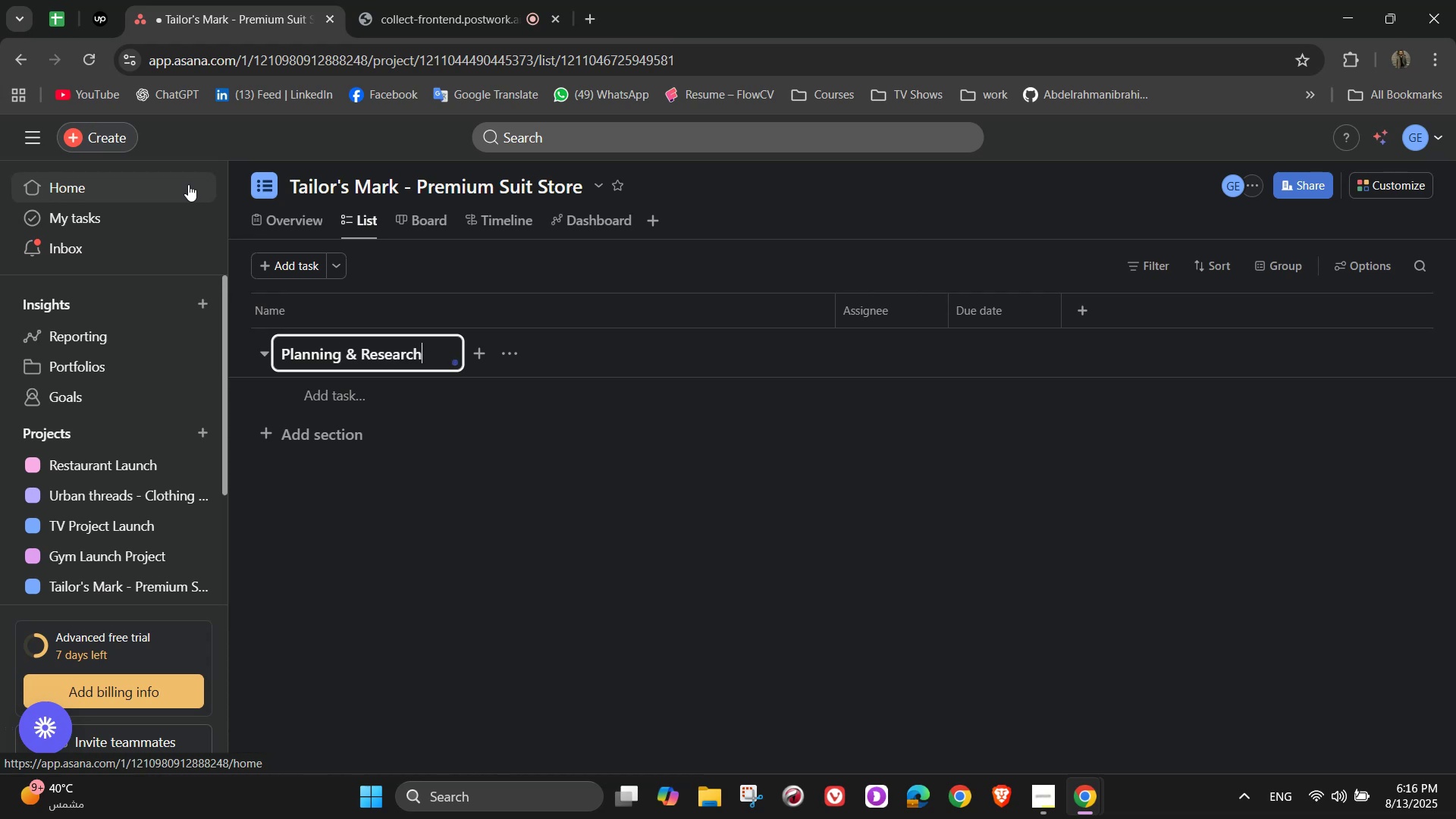 
left_click([317, 408])
 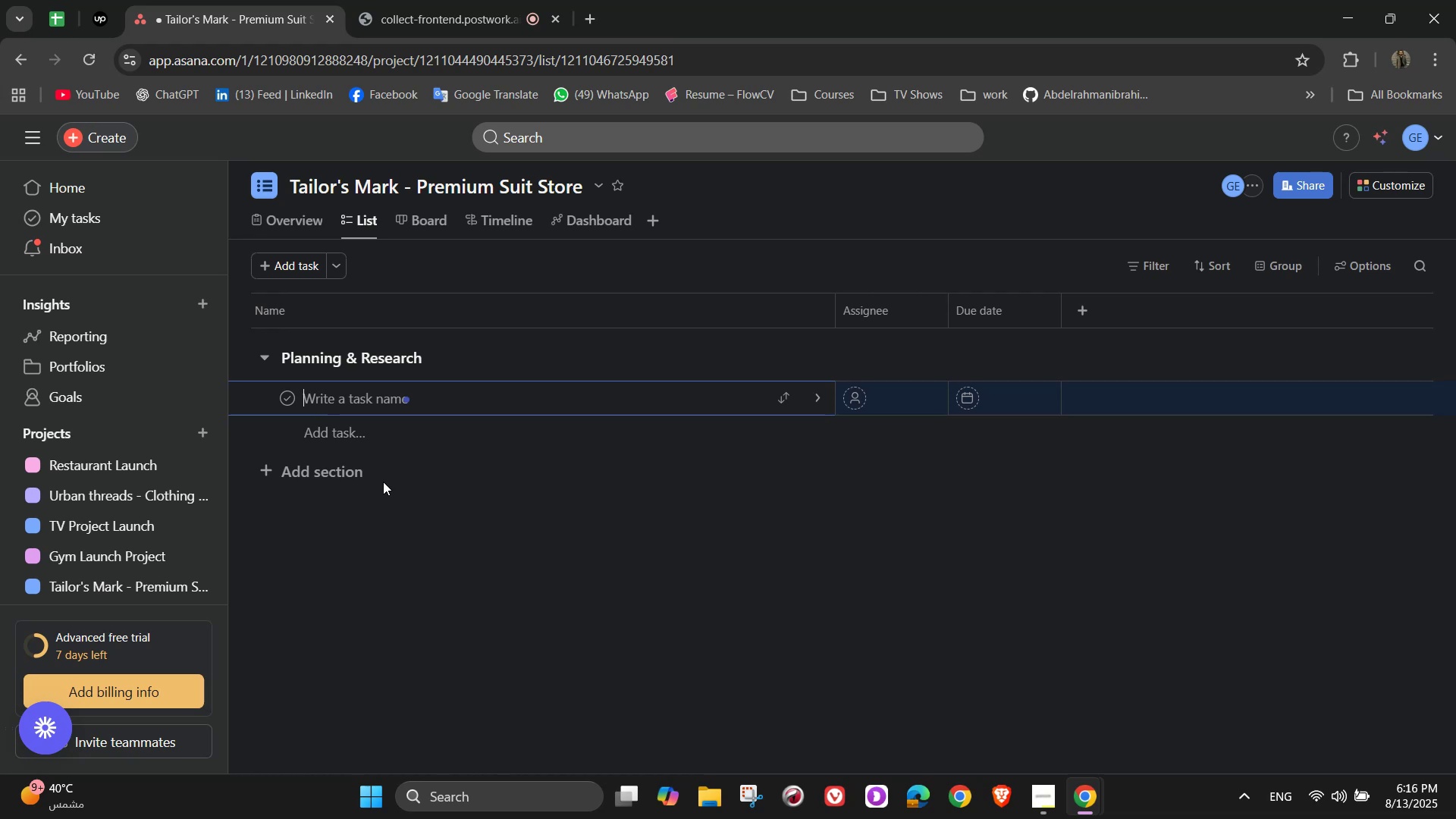 
wait(10.33)
 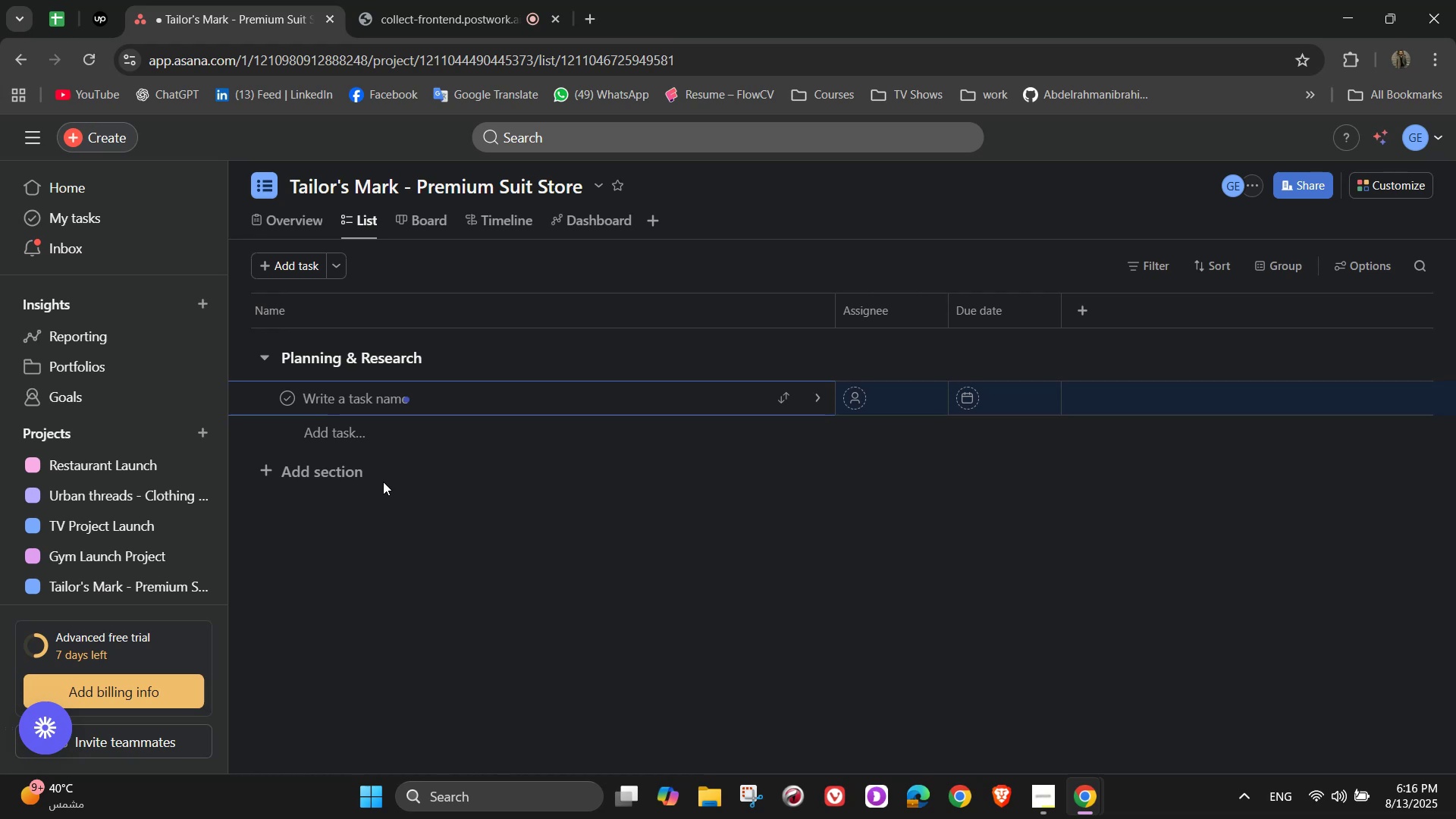 
type(Market & competiti)
key(Backspace)
type(ors Analysis)
 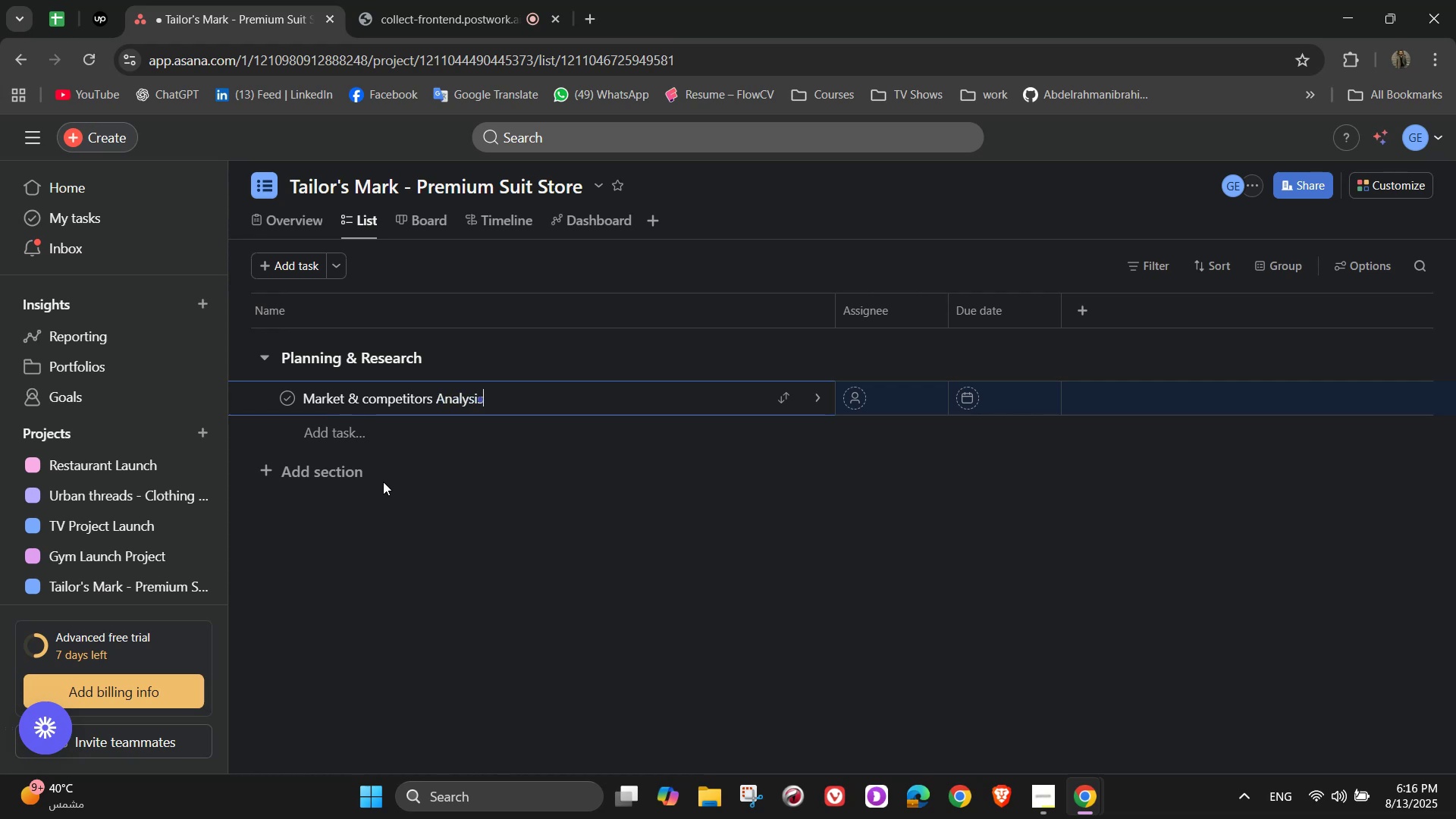 
wait(14.21)
 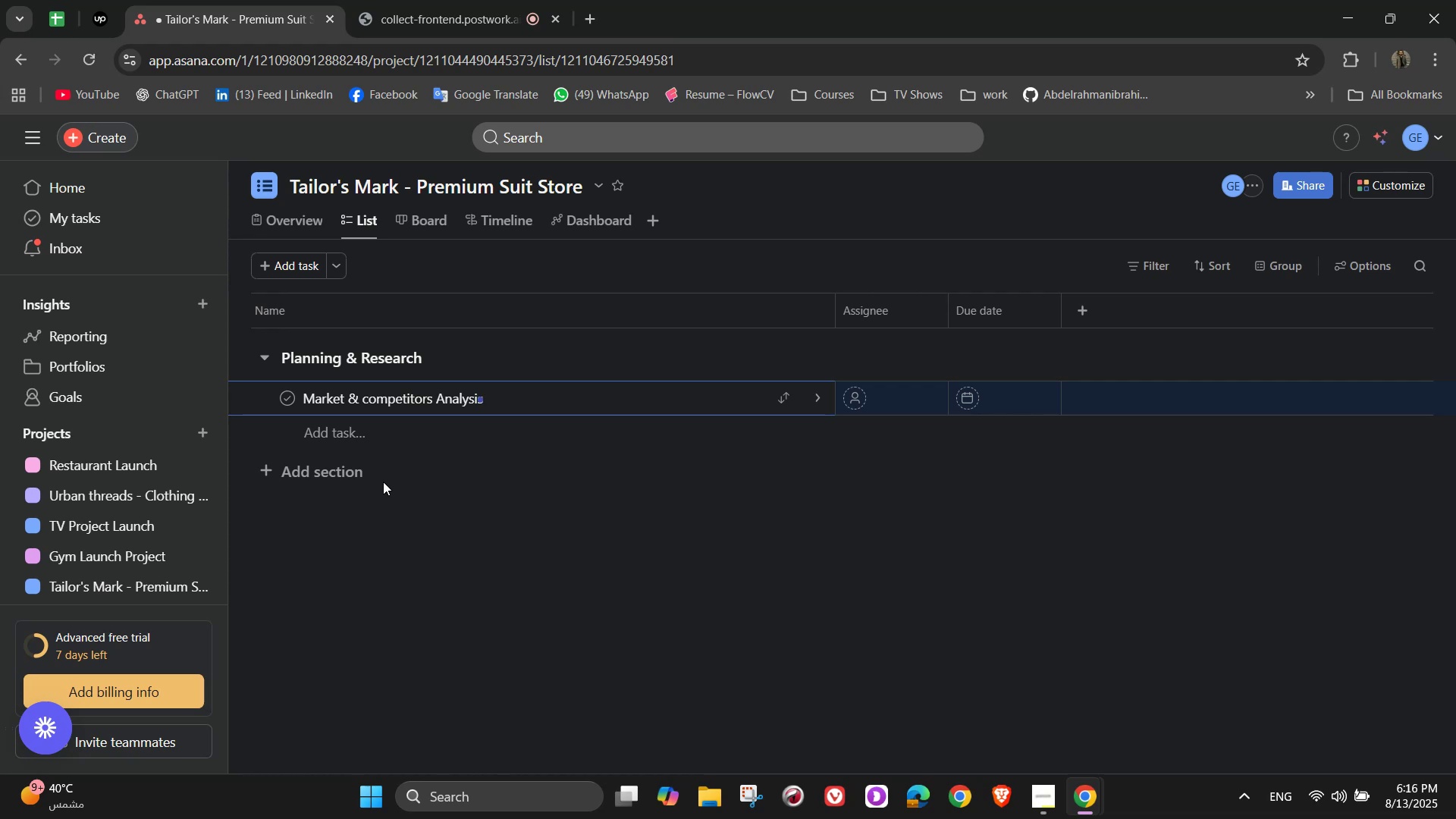 
mouse_move([819, 397])
 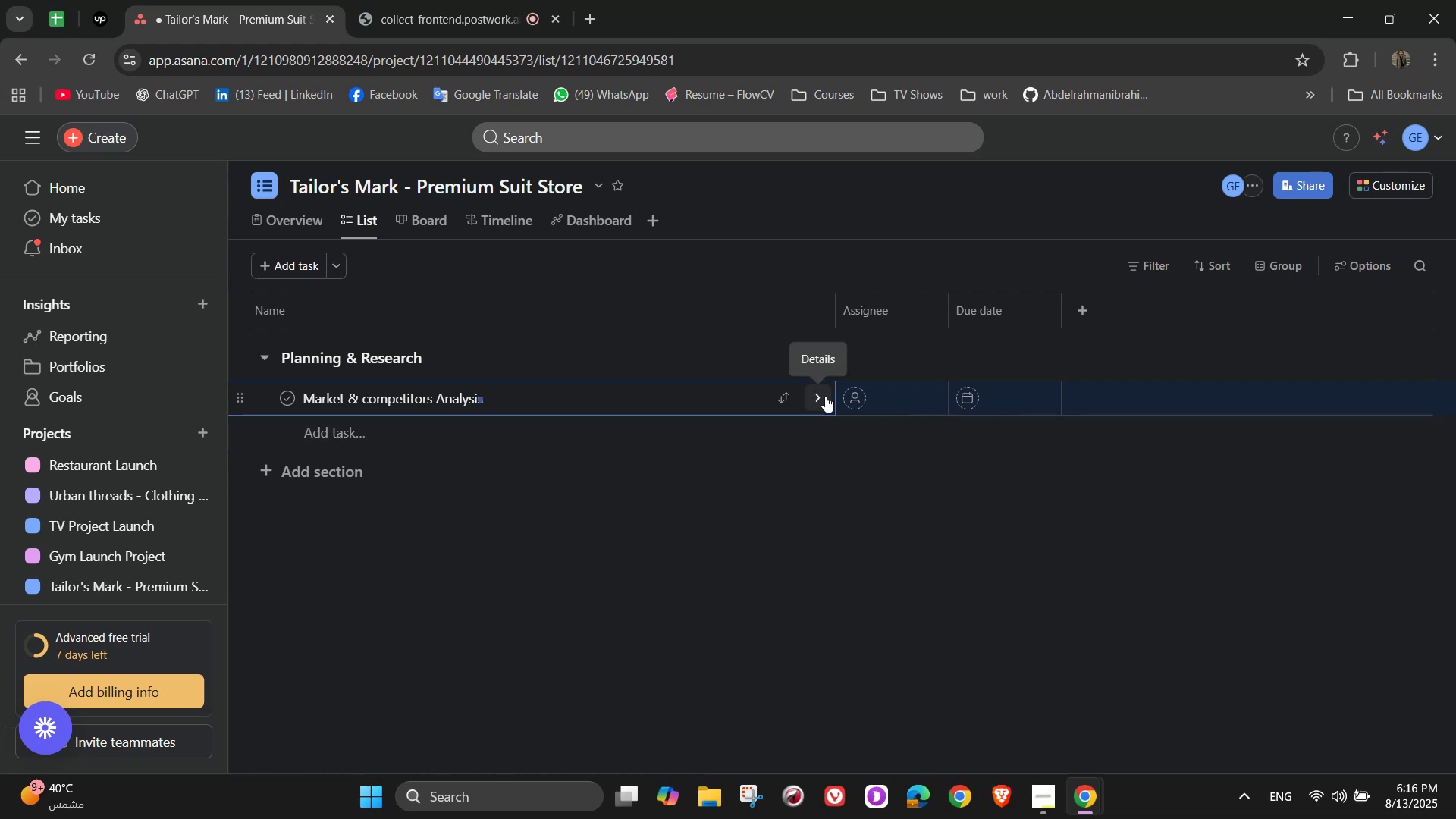 
left_click([825, 396])
 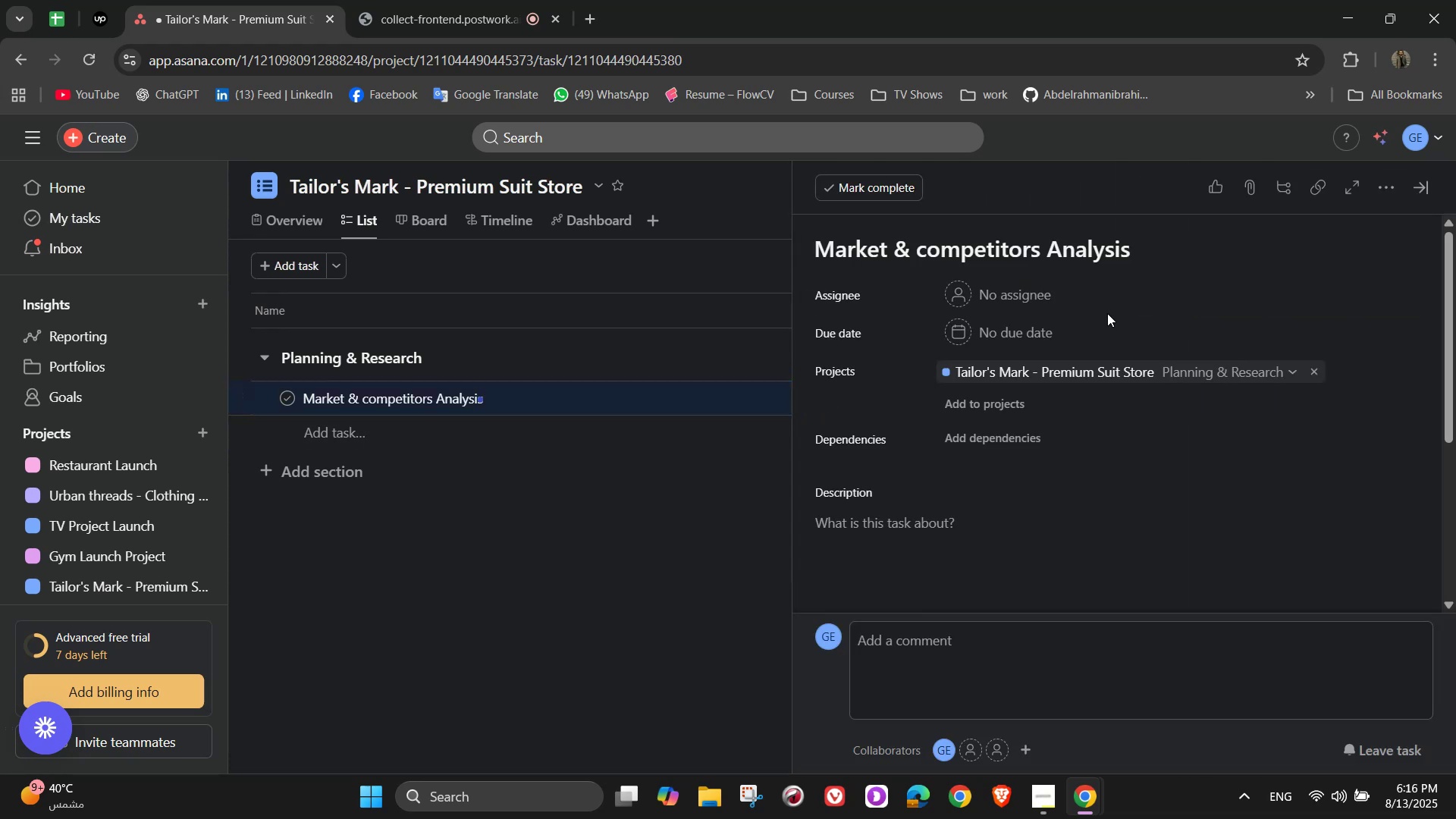 
left_click([1047, 284])
 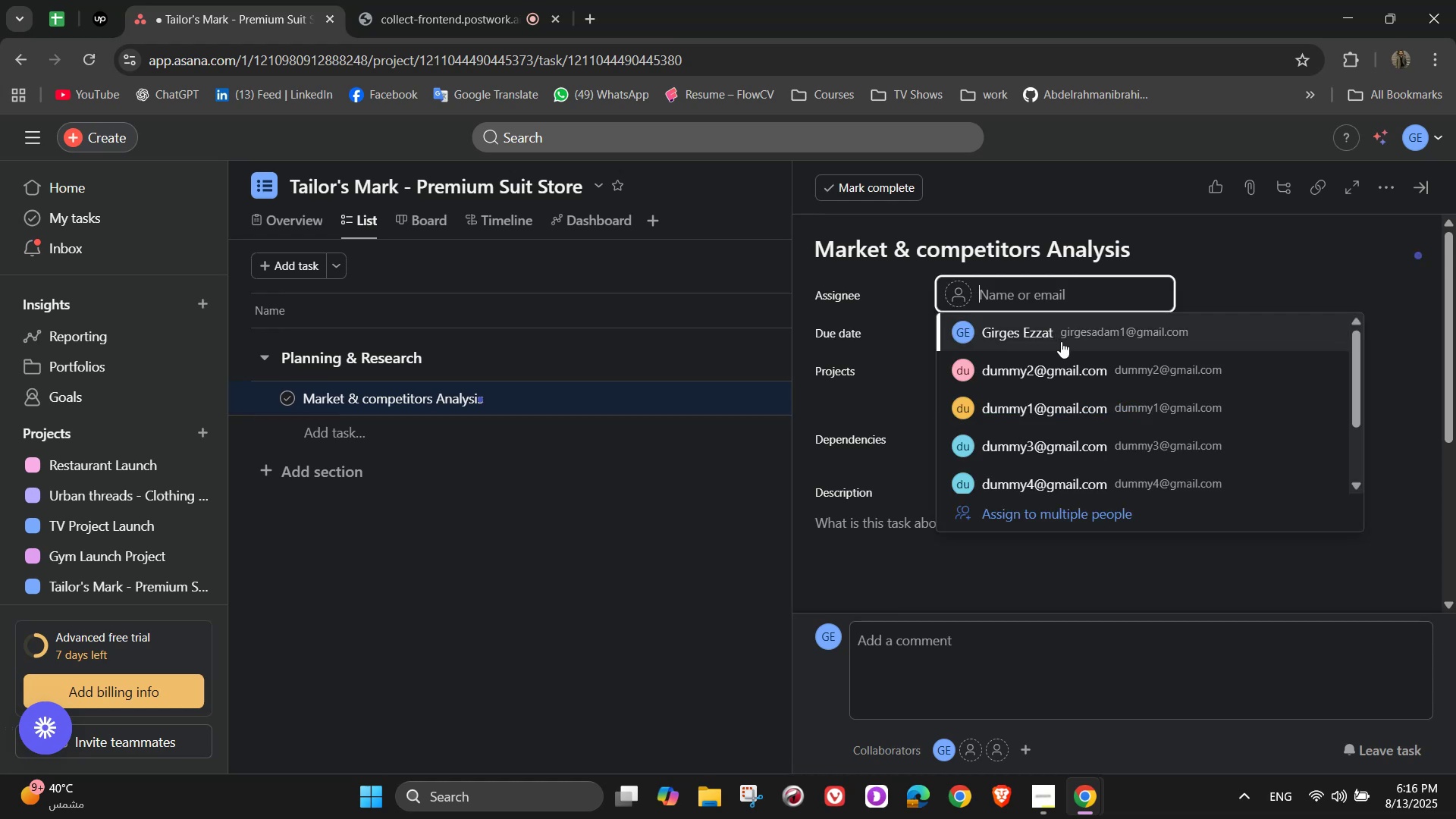 
left_click([1075, 369])
 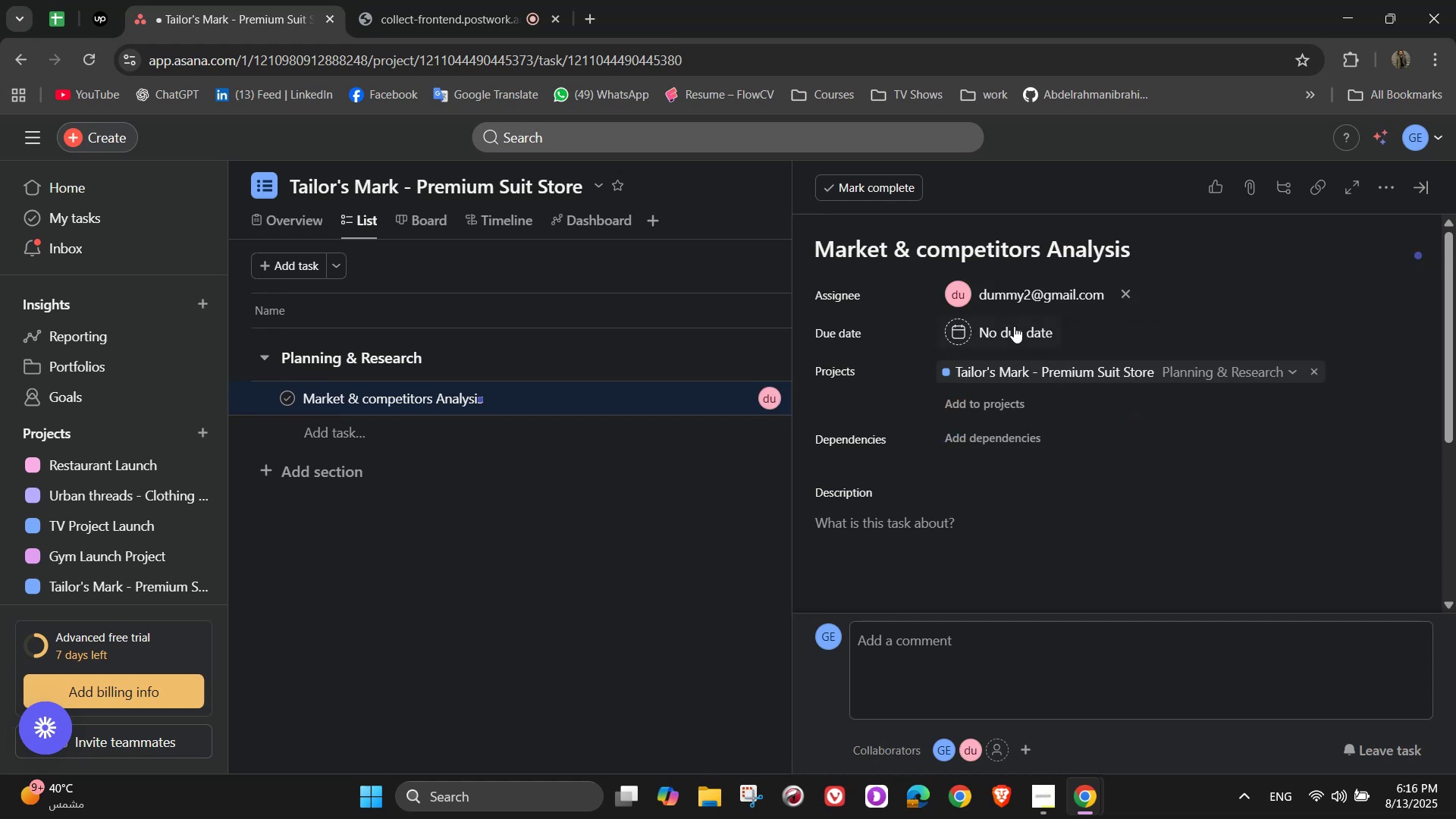 
left_click([1014, 324])
 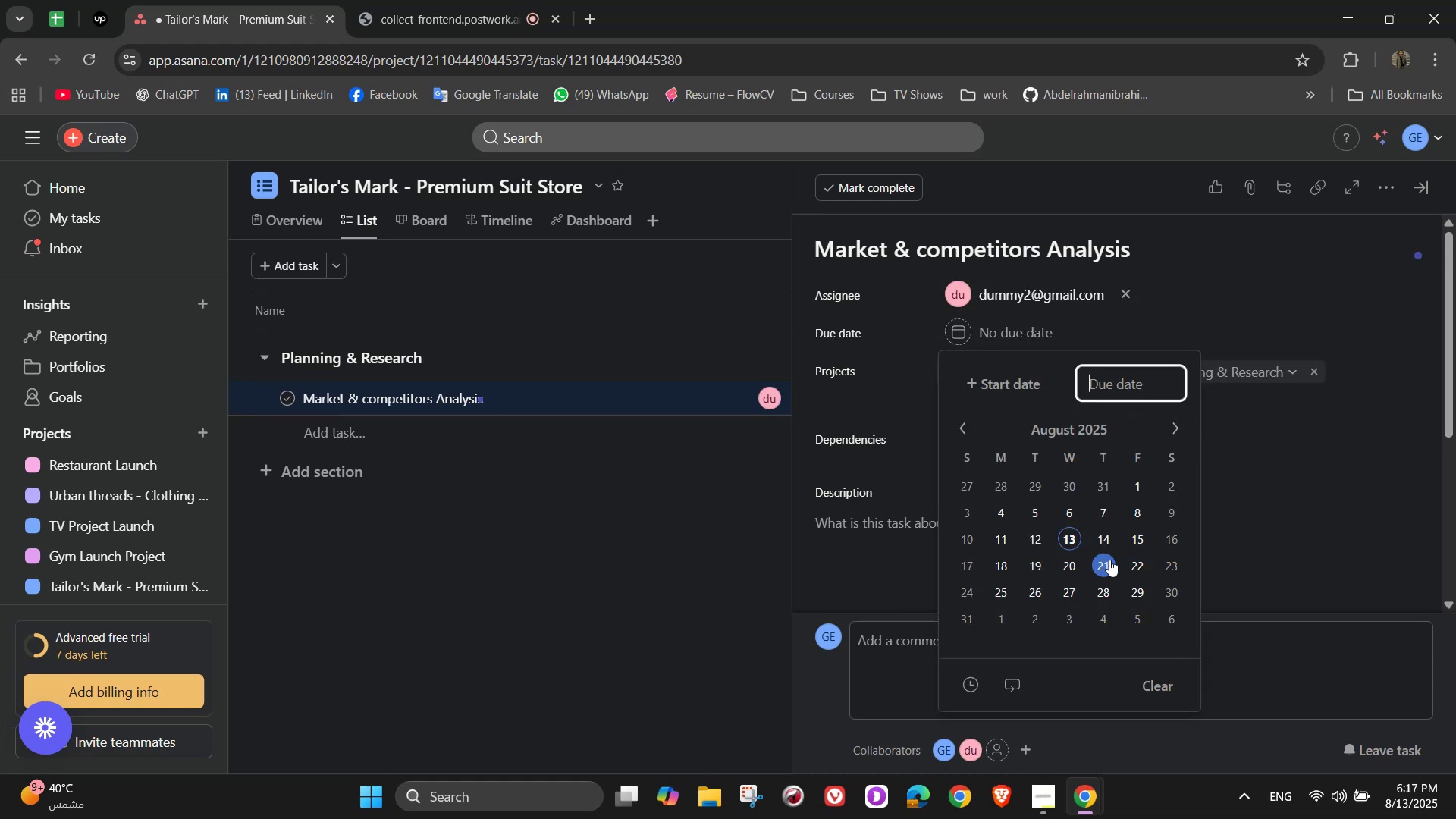 
double_click([1242, 477])
 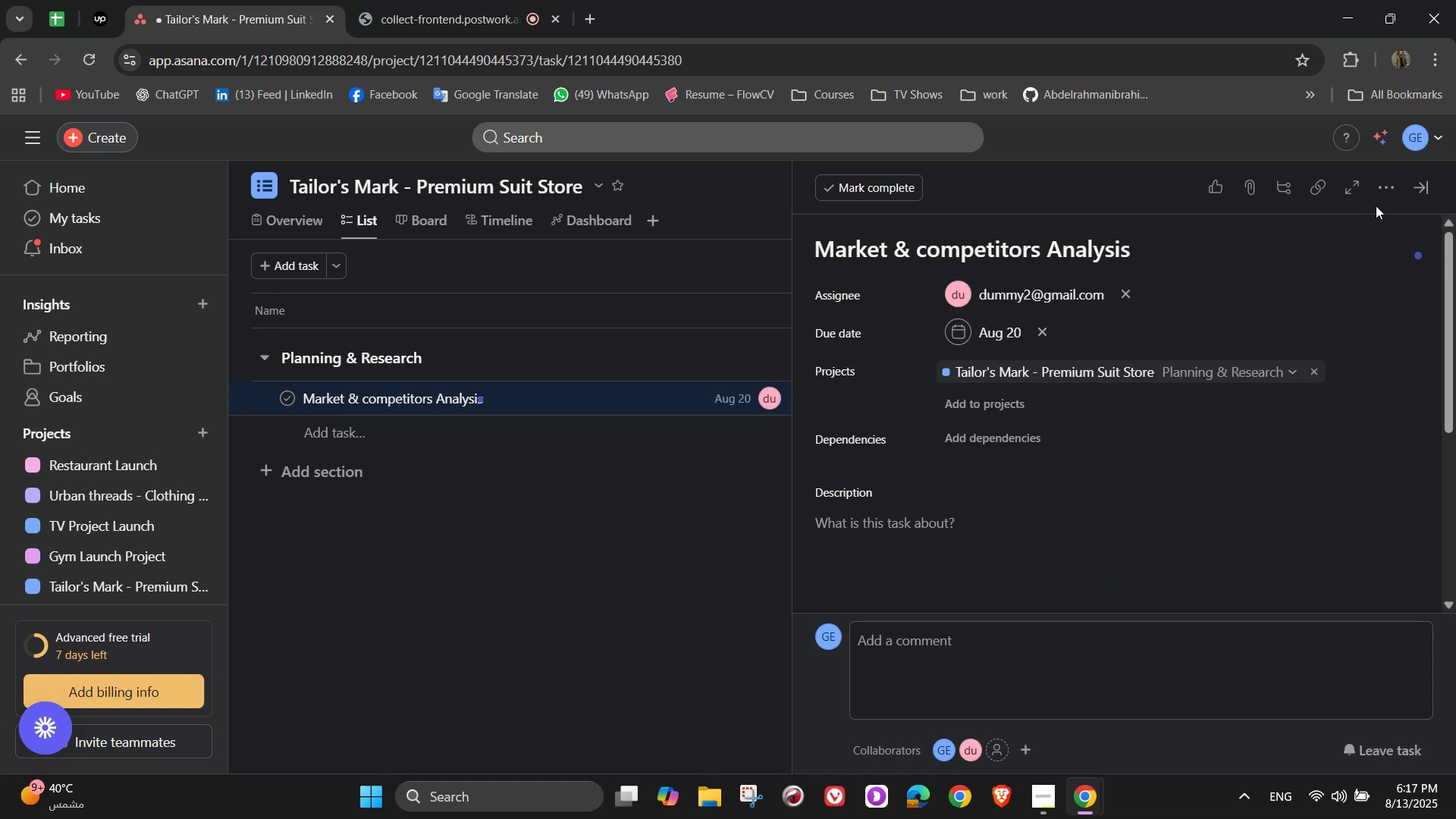 
left_click([1382, 192])
 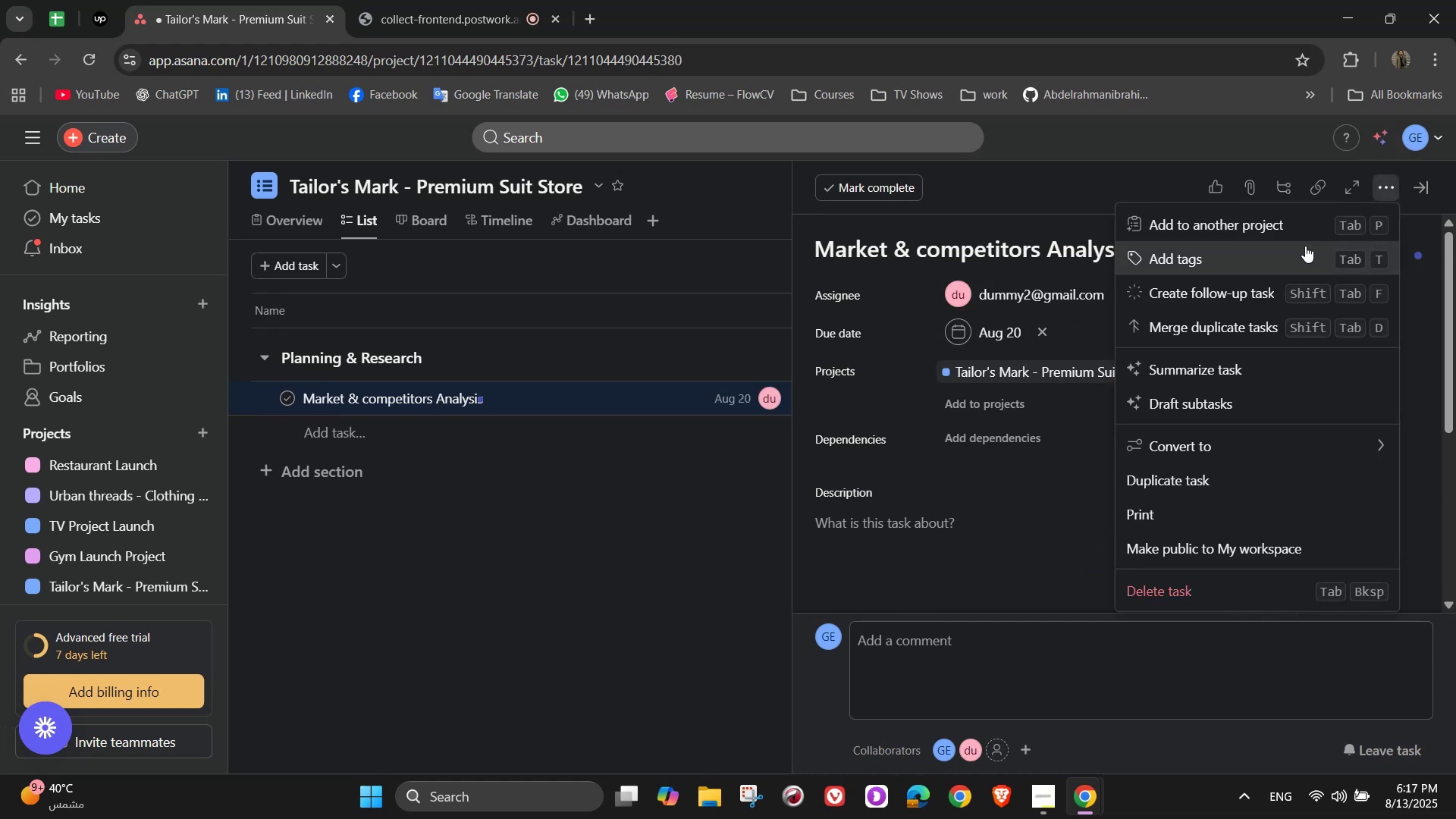 
left_click([1291, 255])
 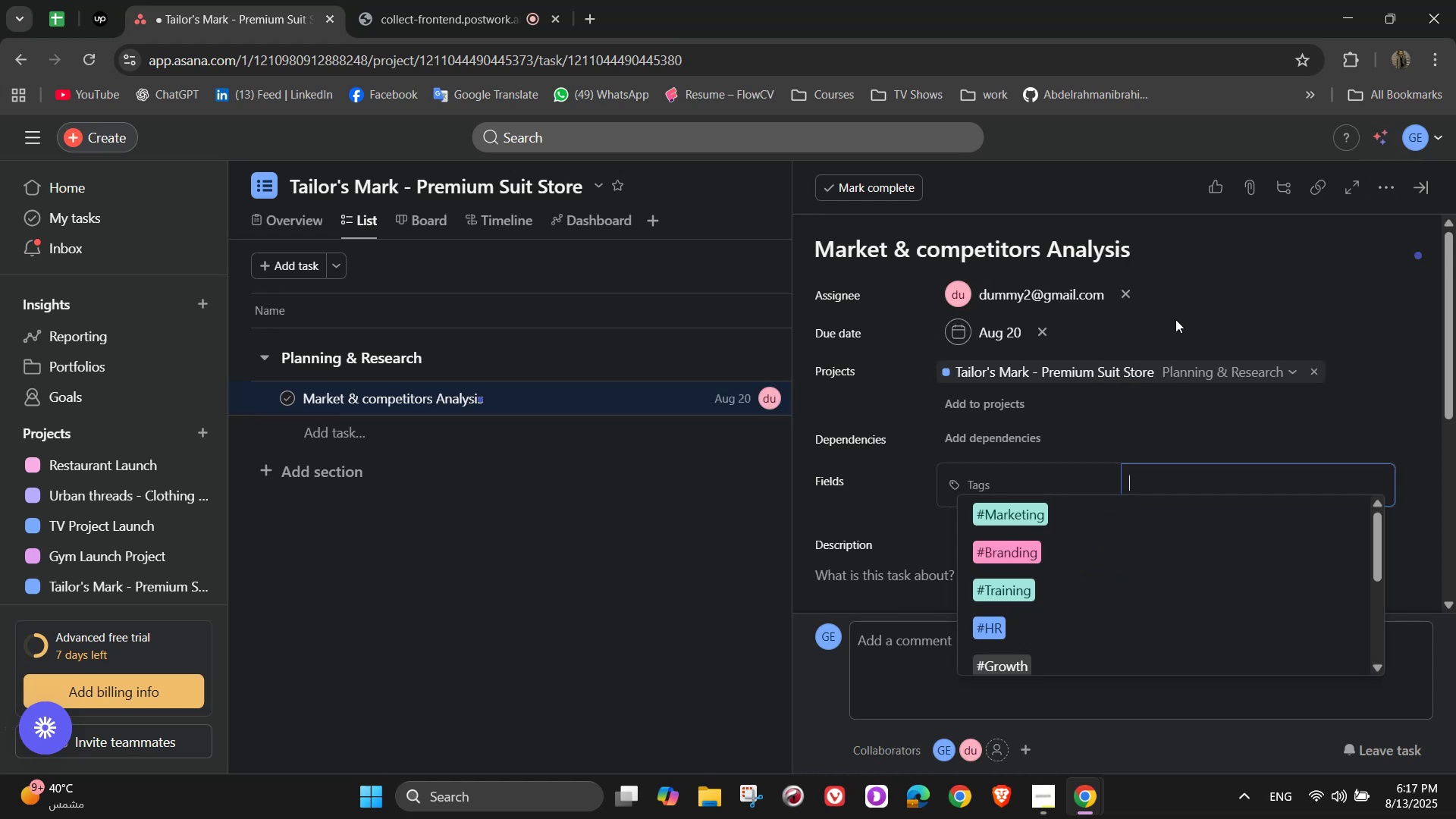 
mouse_move([1114, 554])
 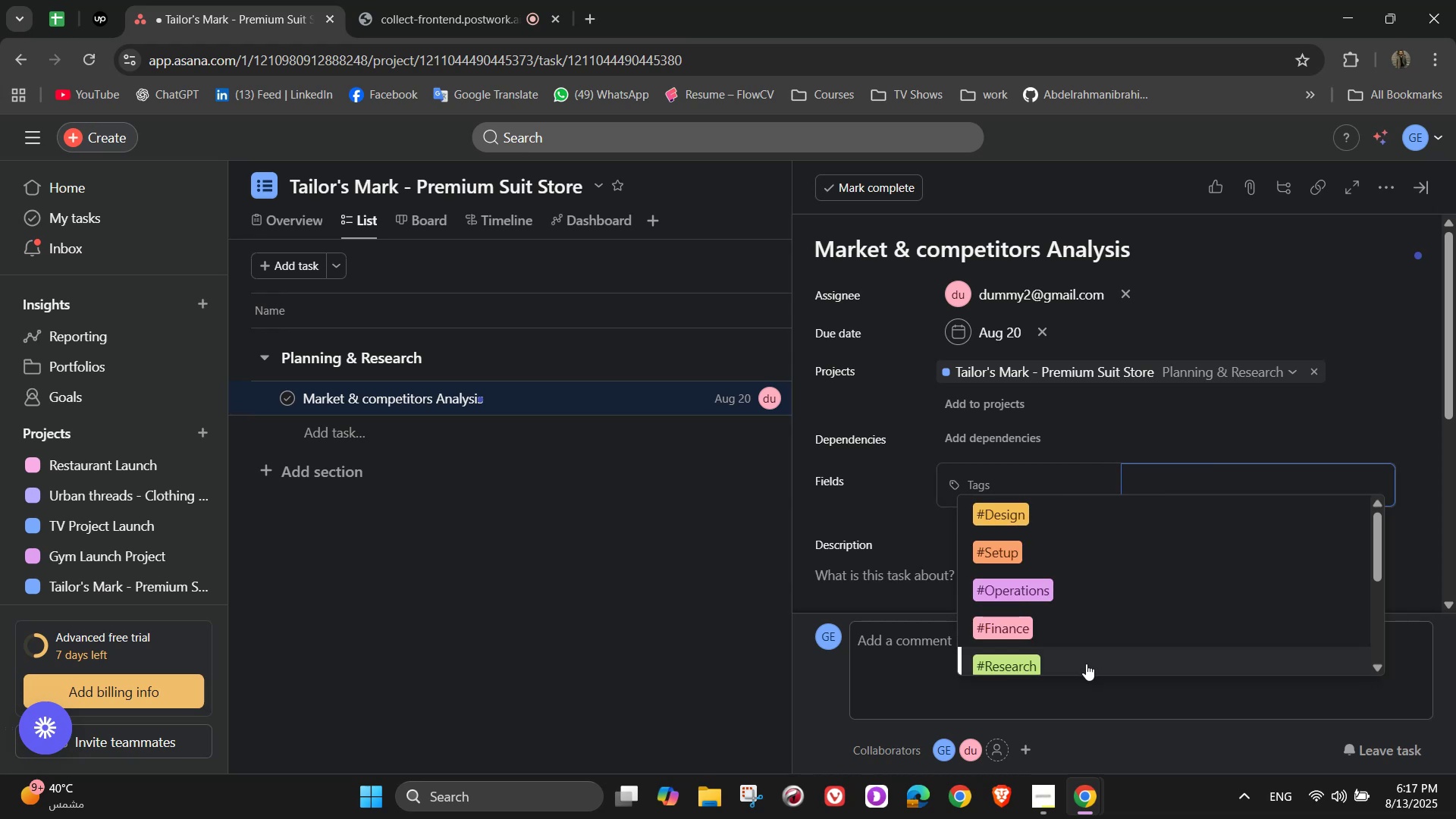 
left_click([1086, 664])
 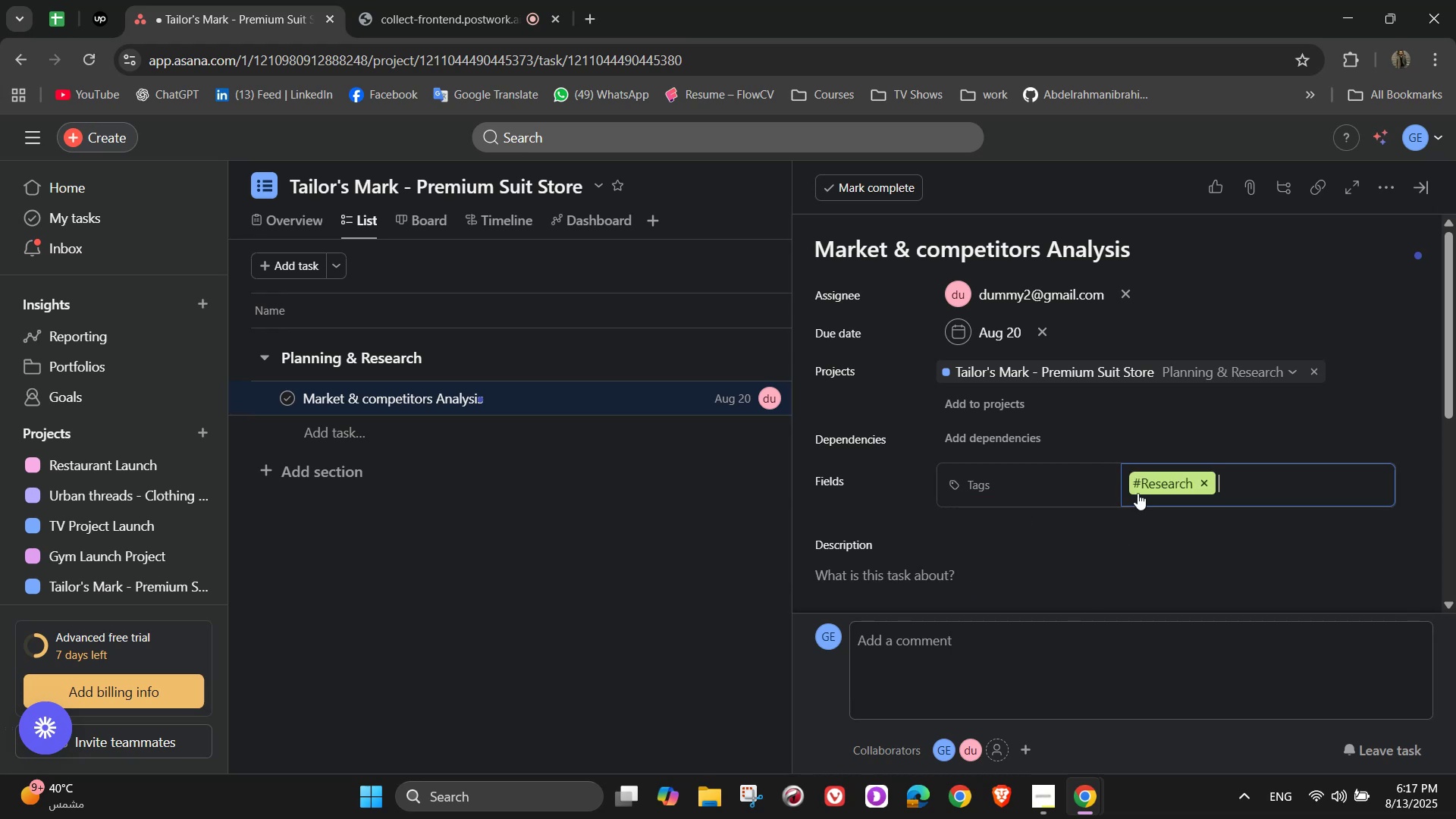 
scroll: coordinate [1160, 374], scroll_direction: down, amount: 2.0
 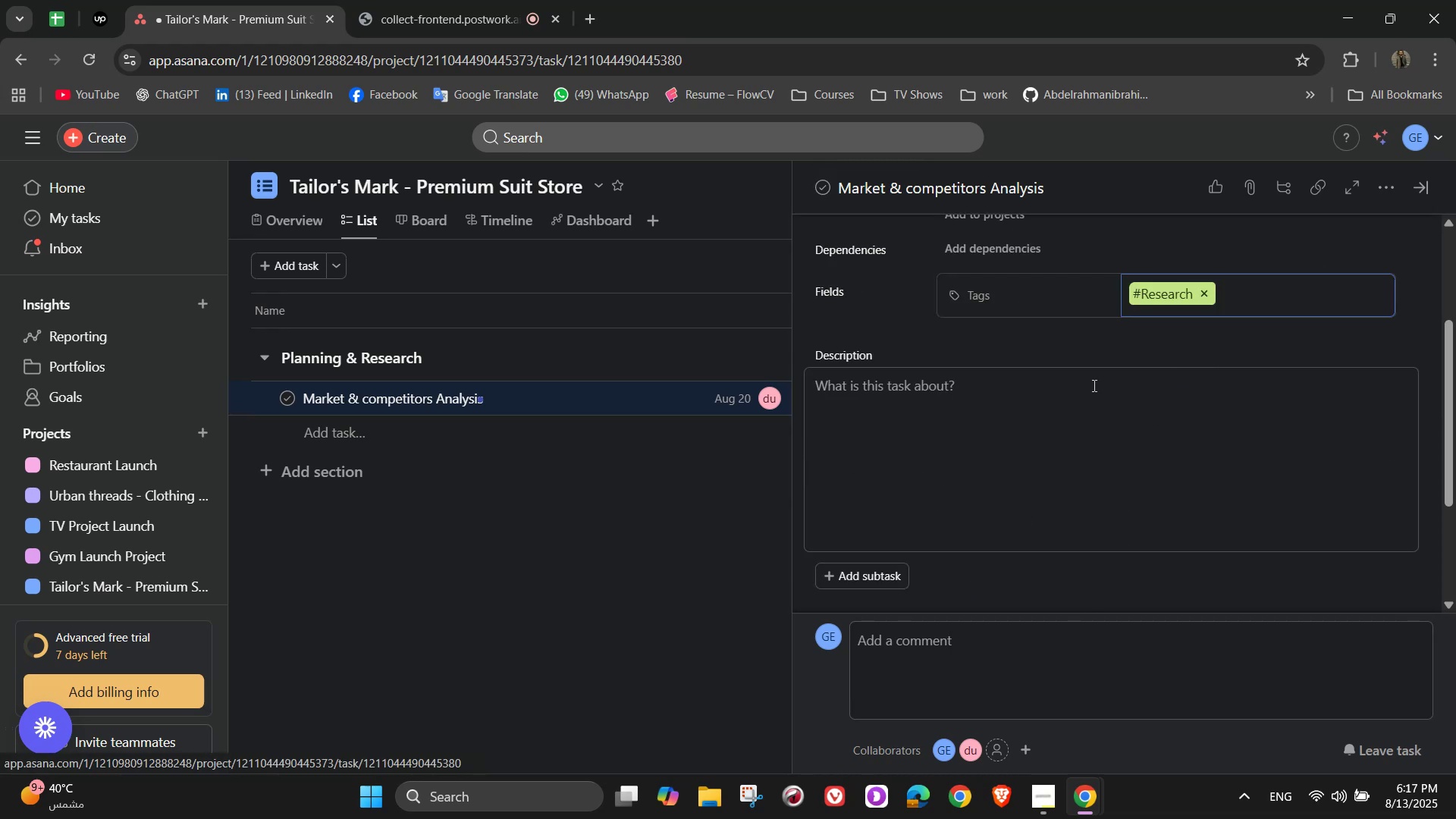 
left_click([1093, 385])
 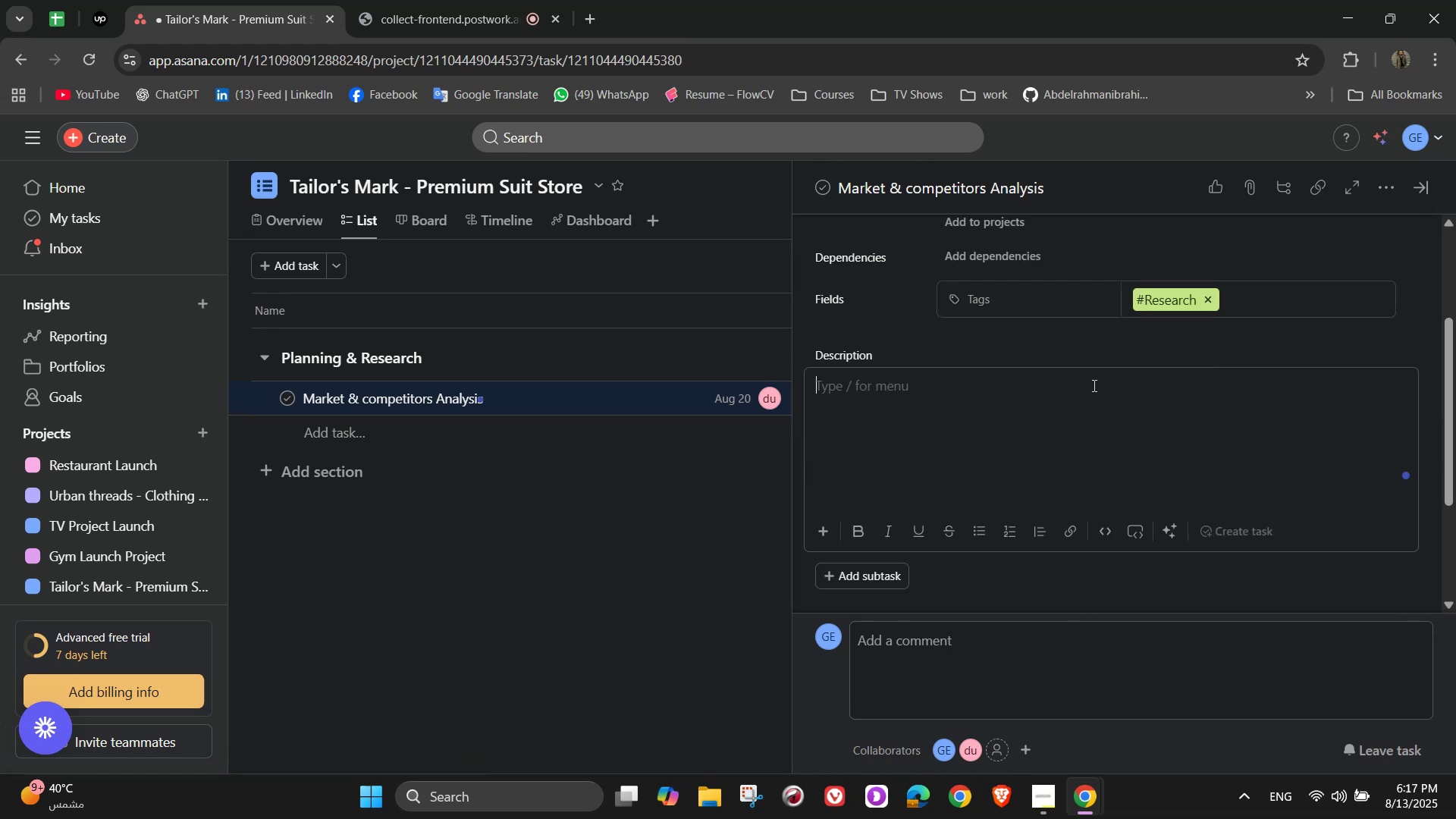 
type(Study the local )
 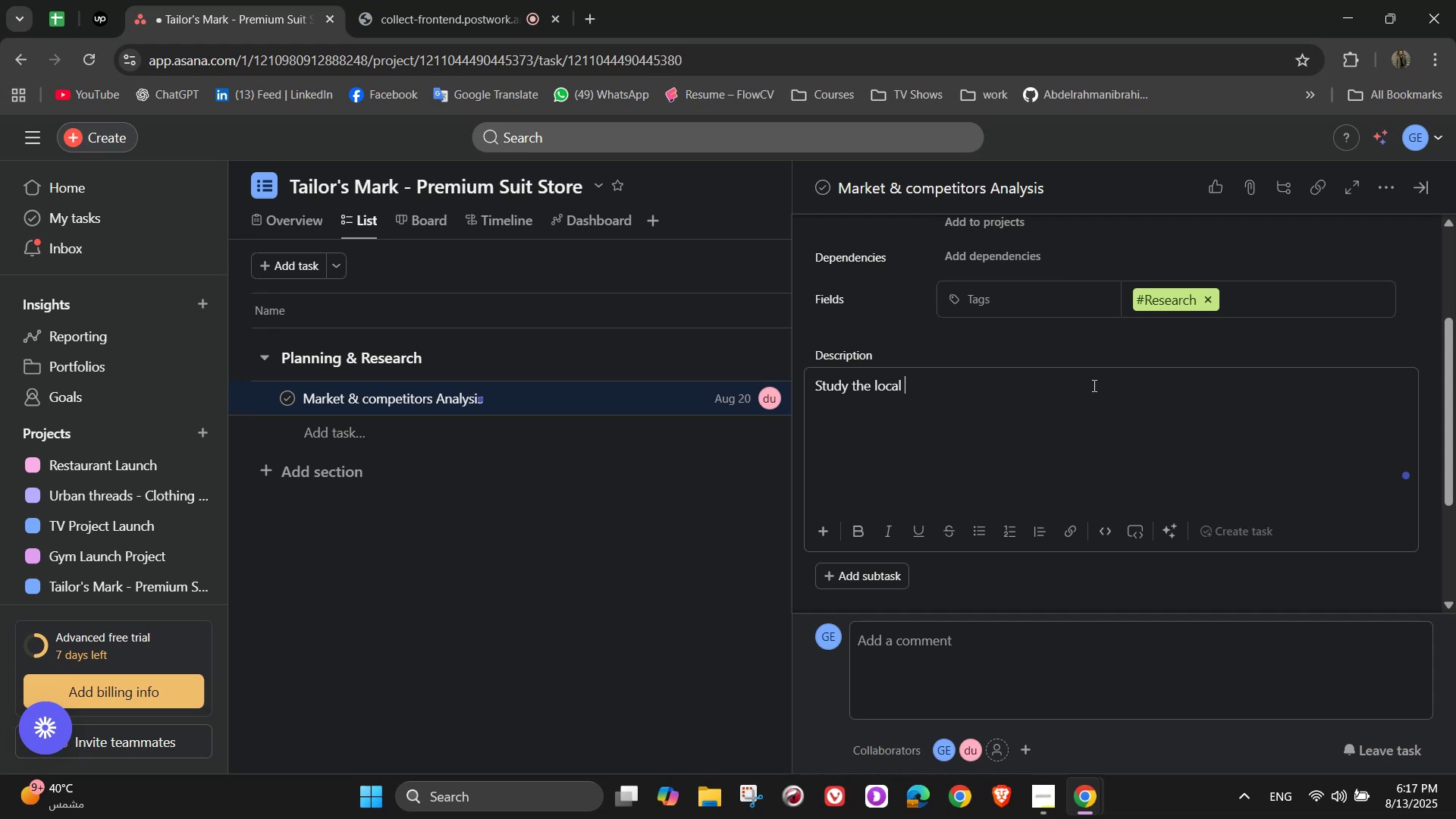 
wait(20.04)
 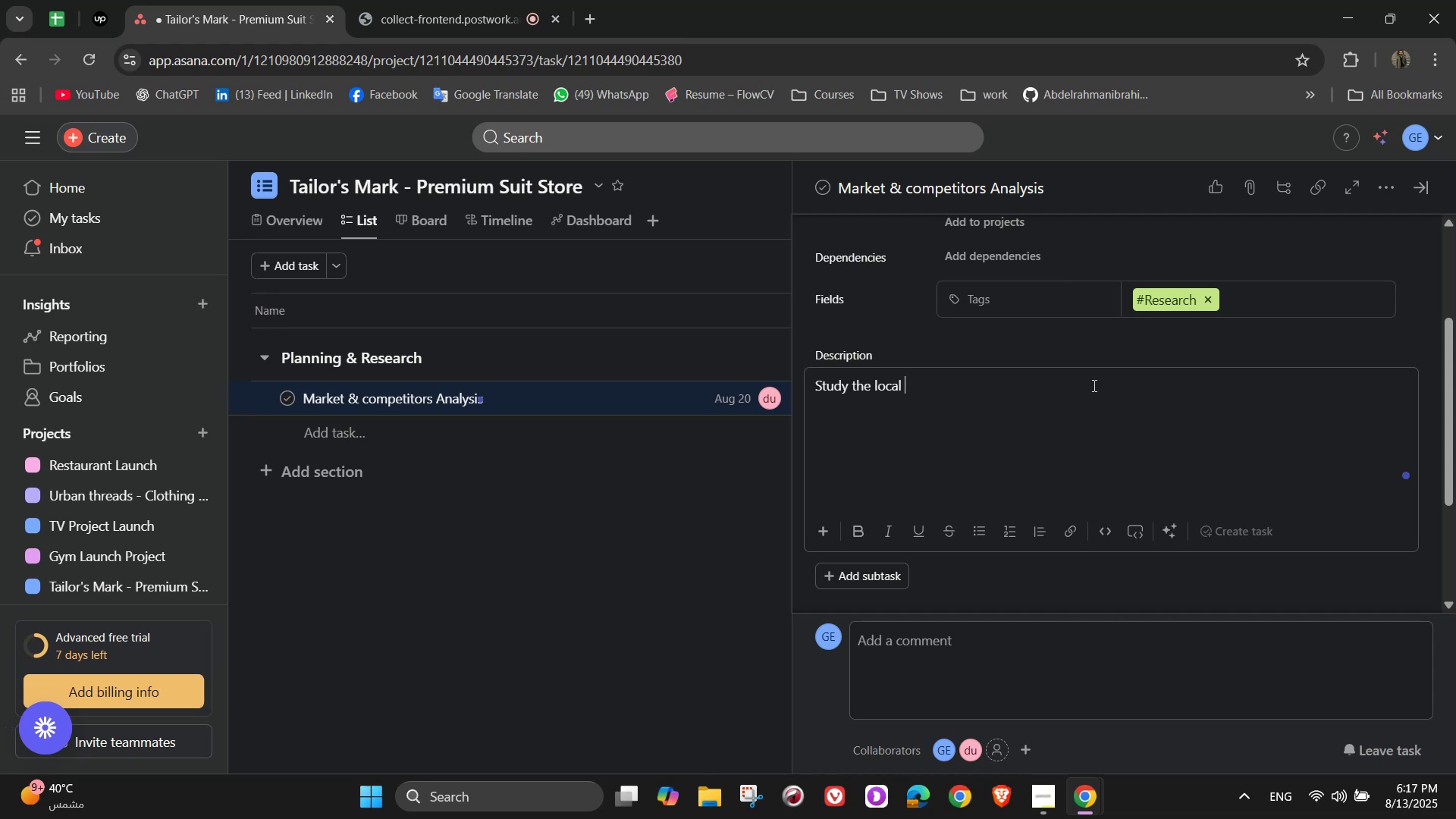 
type(fashion)
 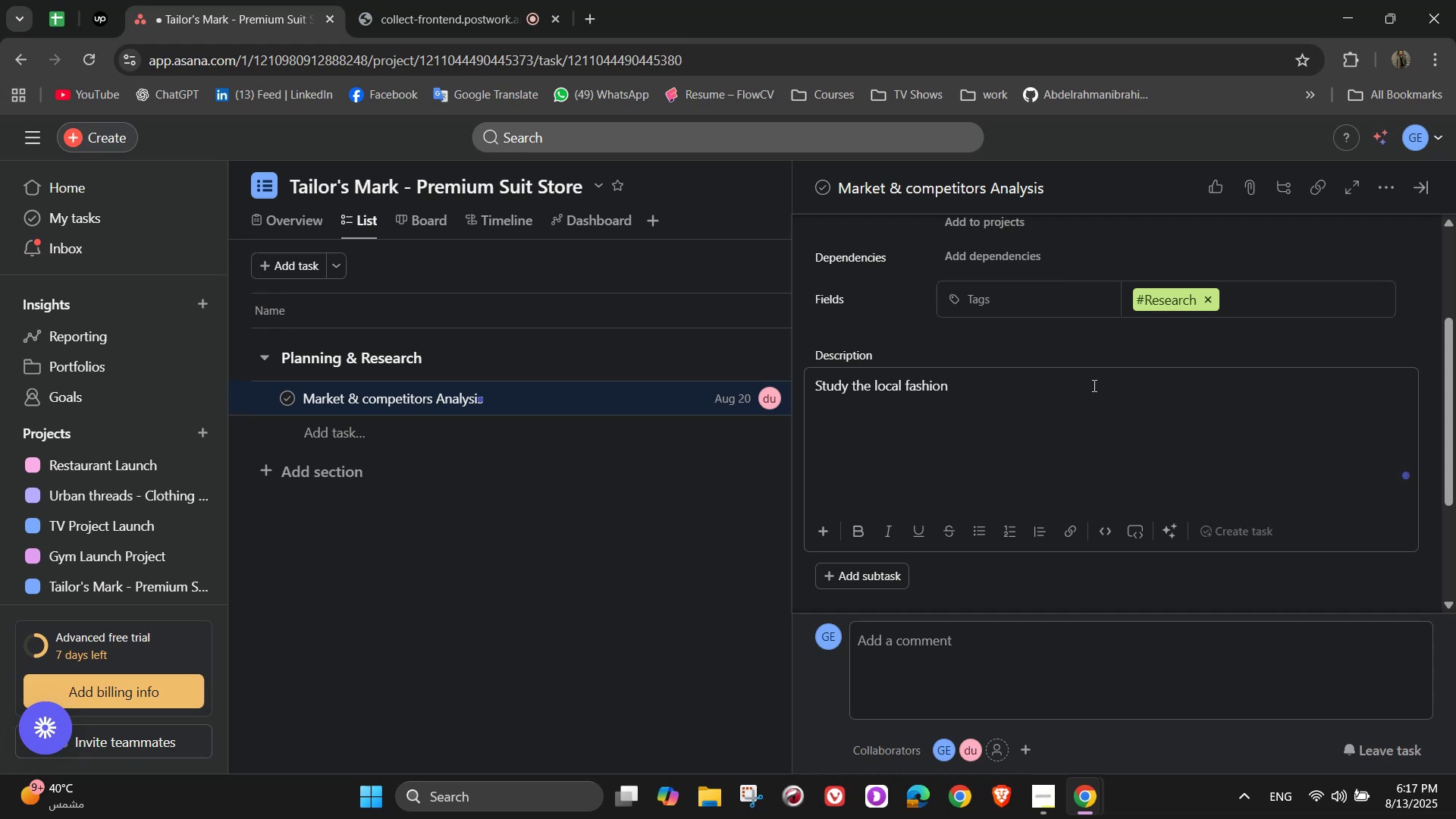 
wait(6.68)
 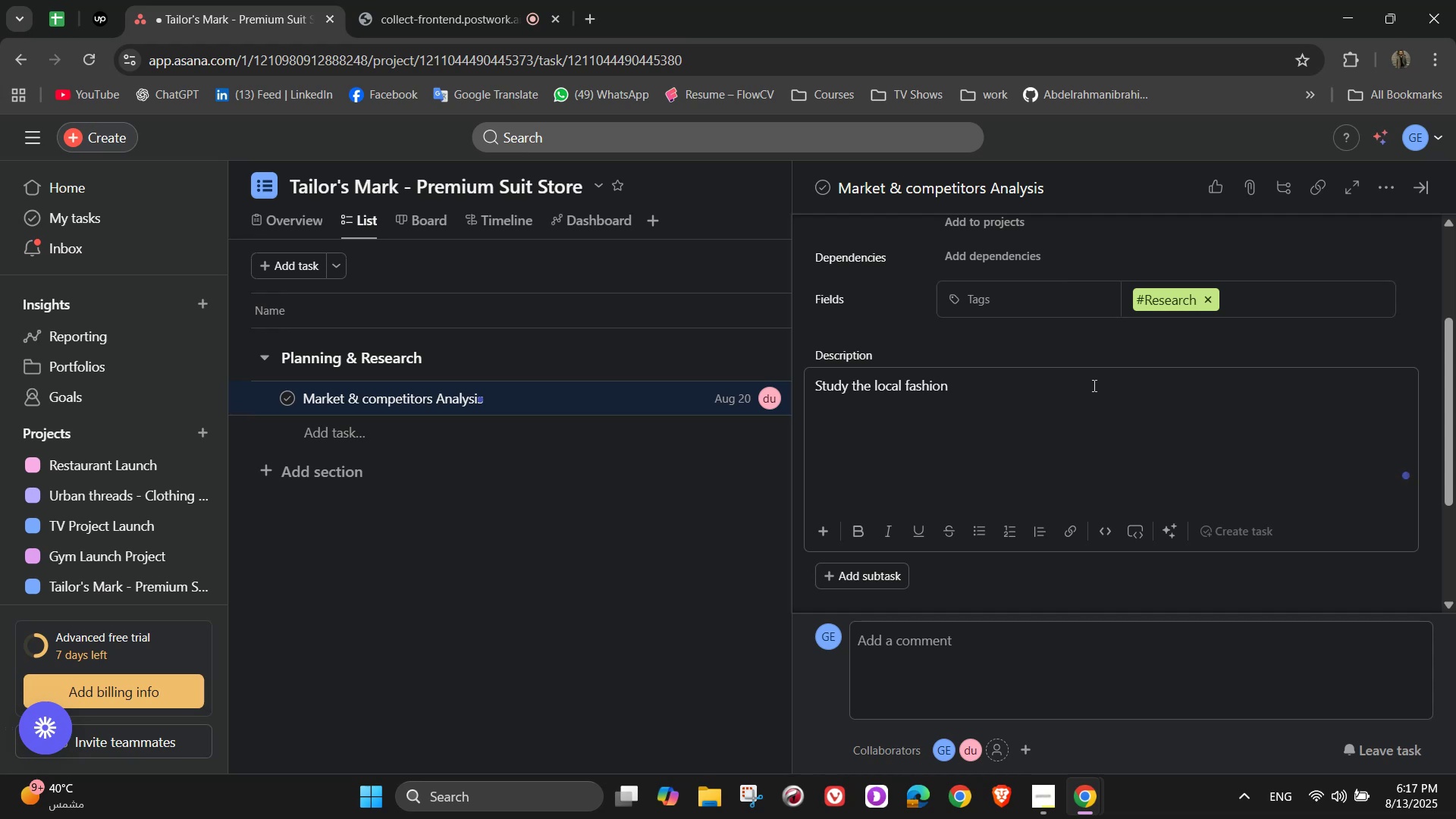 
type( market and competing foralwear stores to determine the best positioning for Tailor's Mark)
 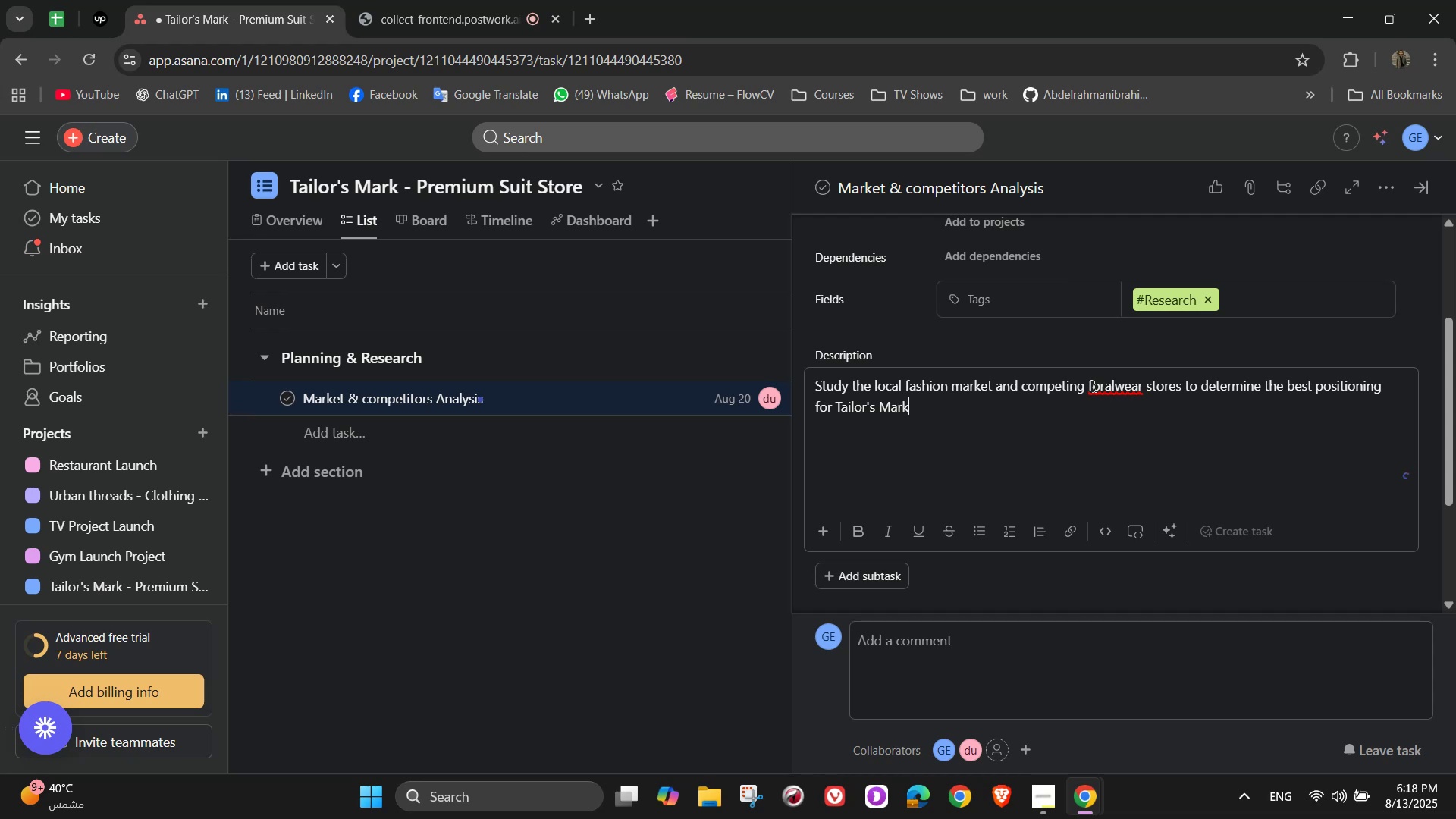 
double_click([1119, 401])
 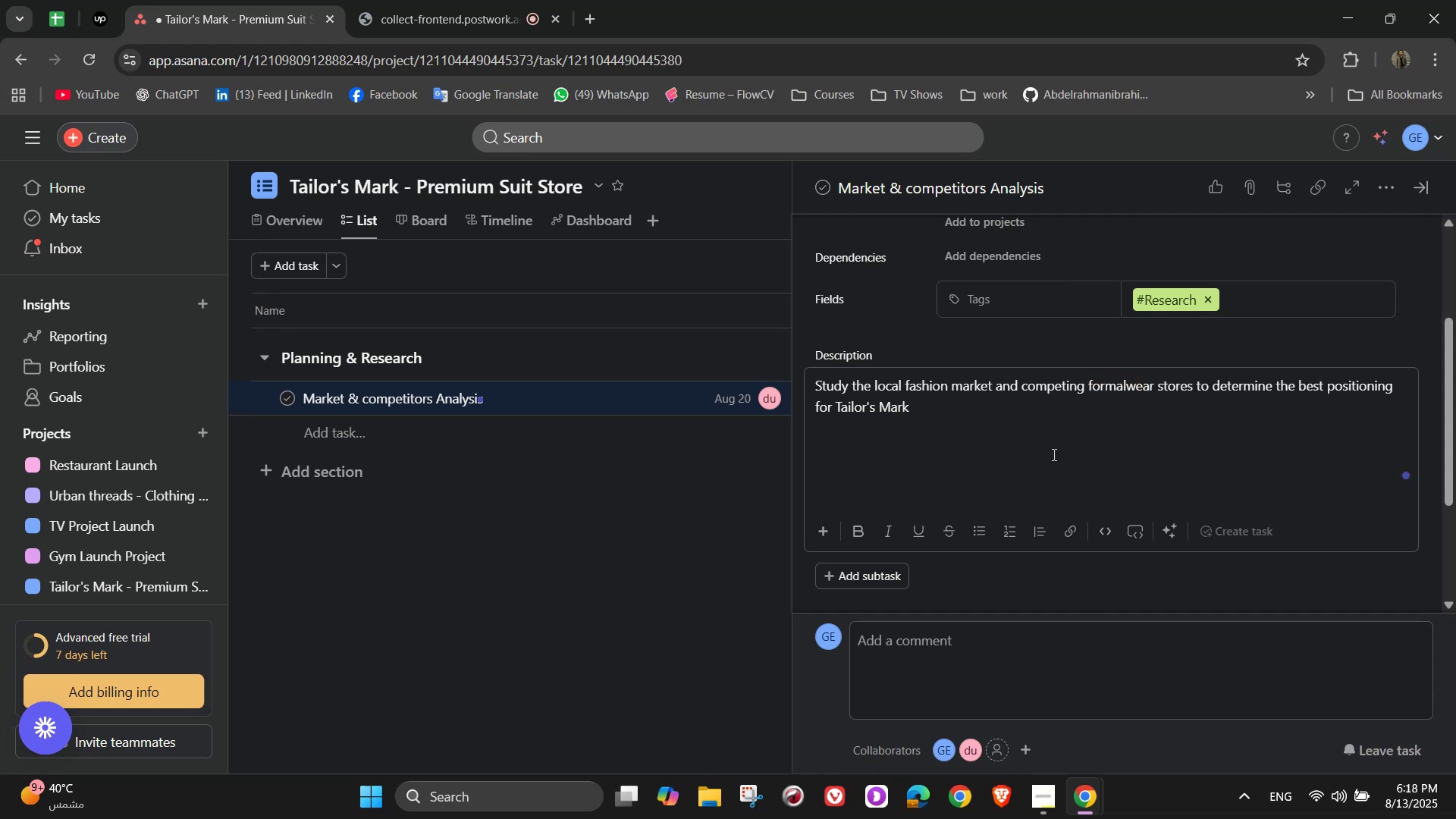 
scroll: coordinate [1019, 446], scroll_direction: down, amount: 2.0
 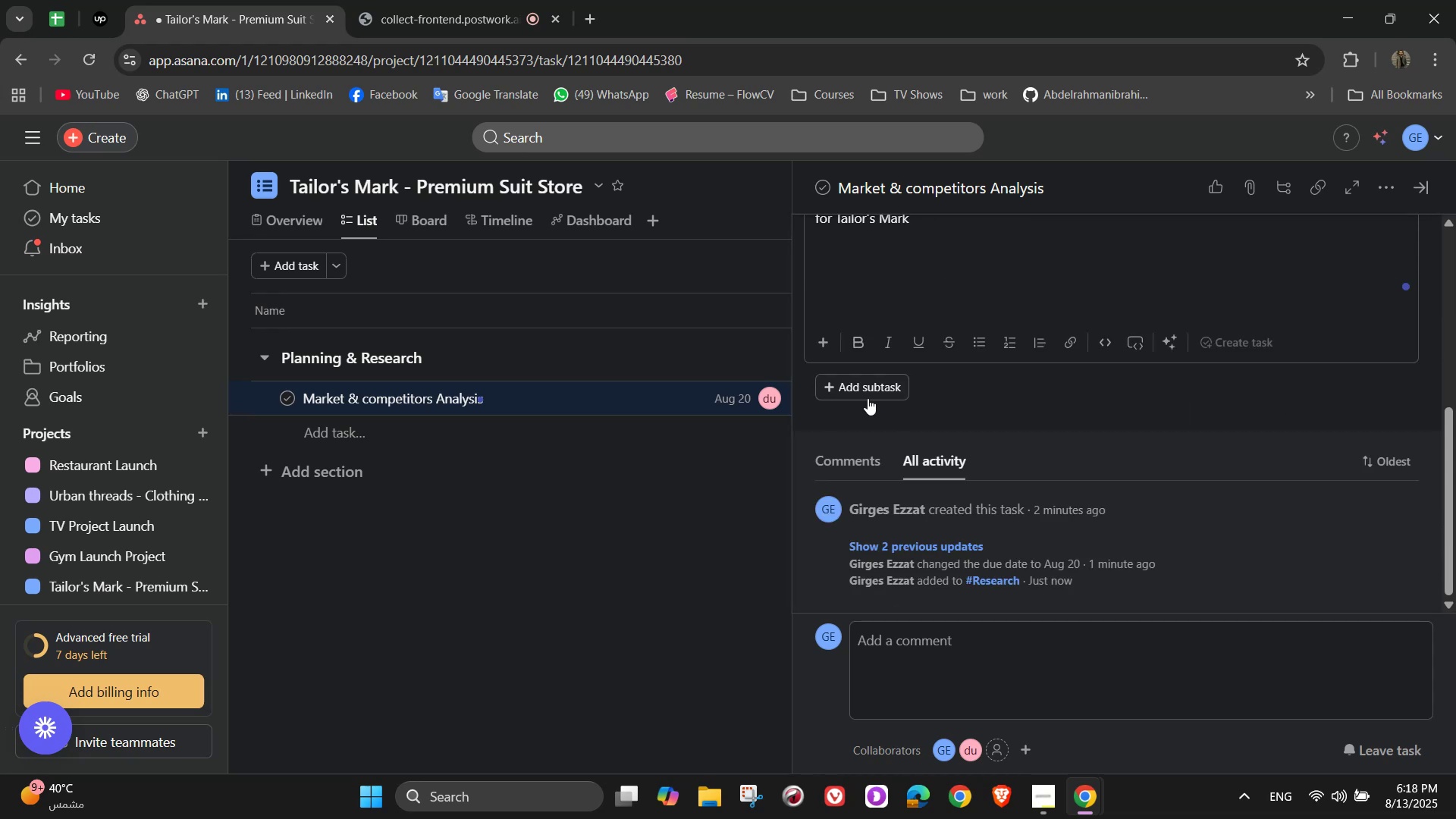 
left_click([863, 384])
 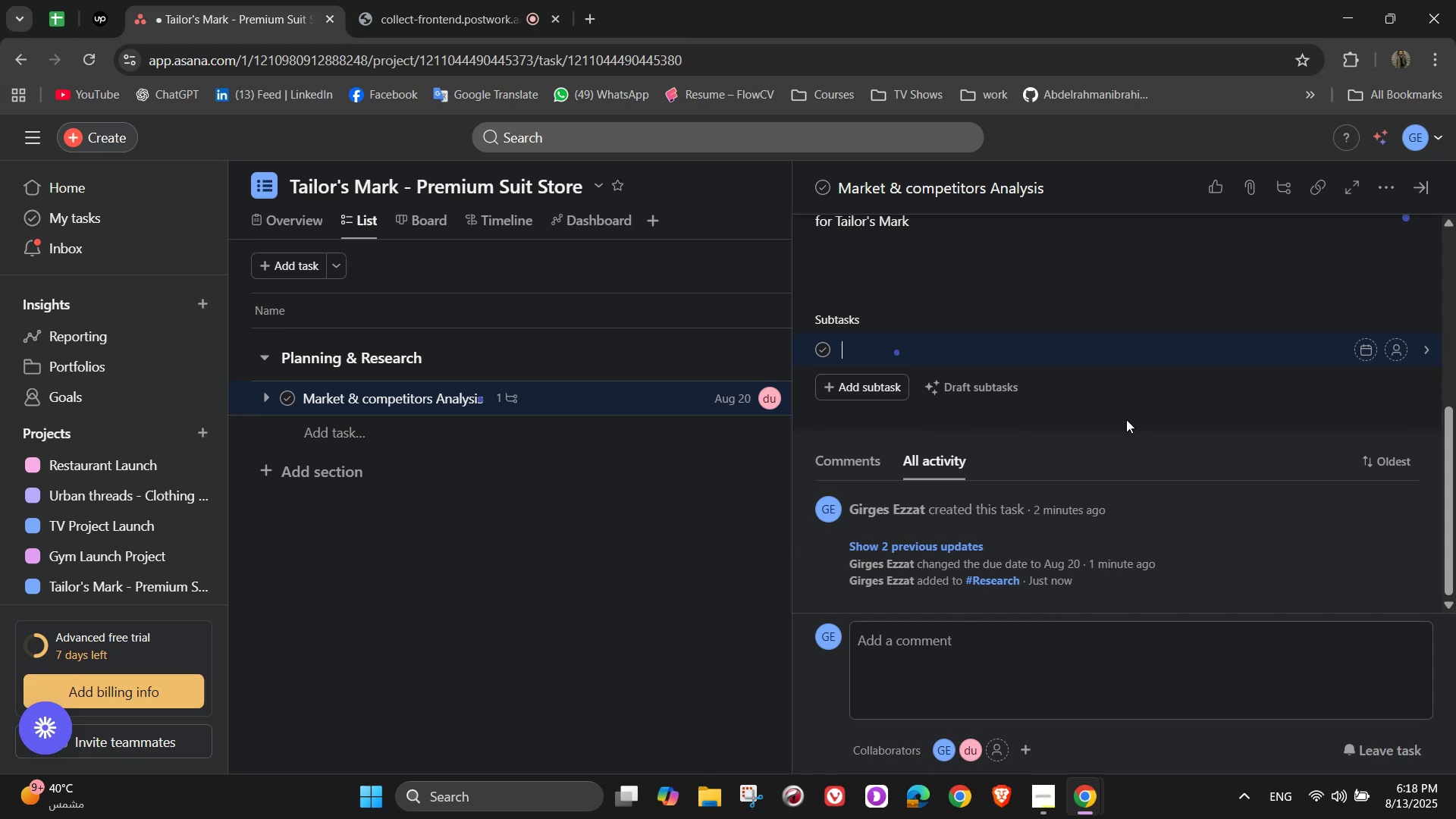 
wait(6.98)
 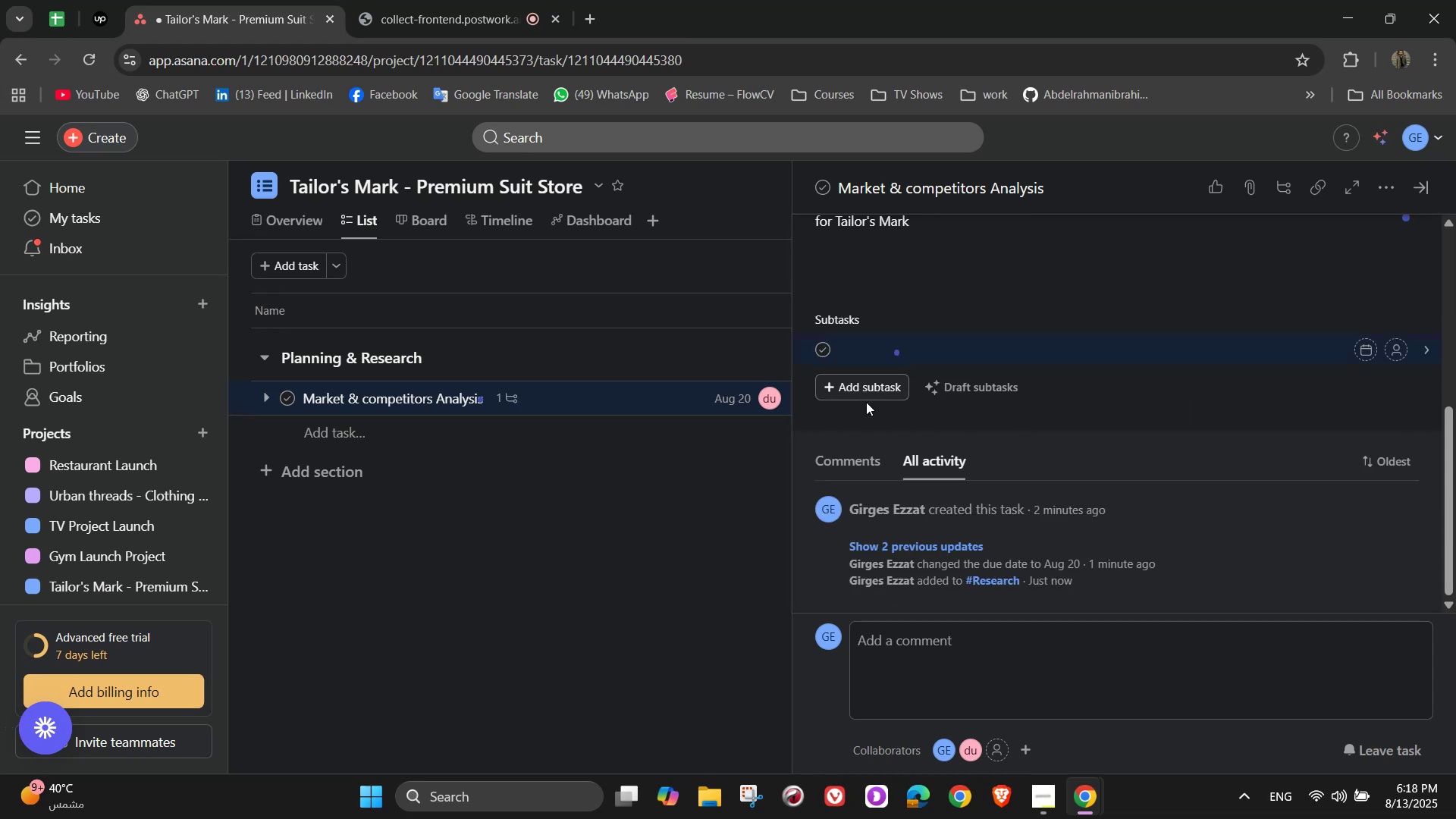 
type(Identify high-demand suit styles and fabric pre)
 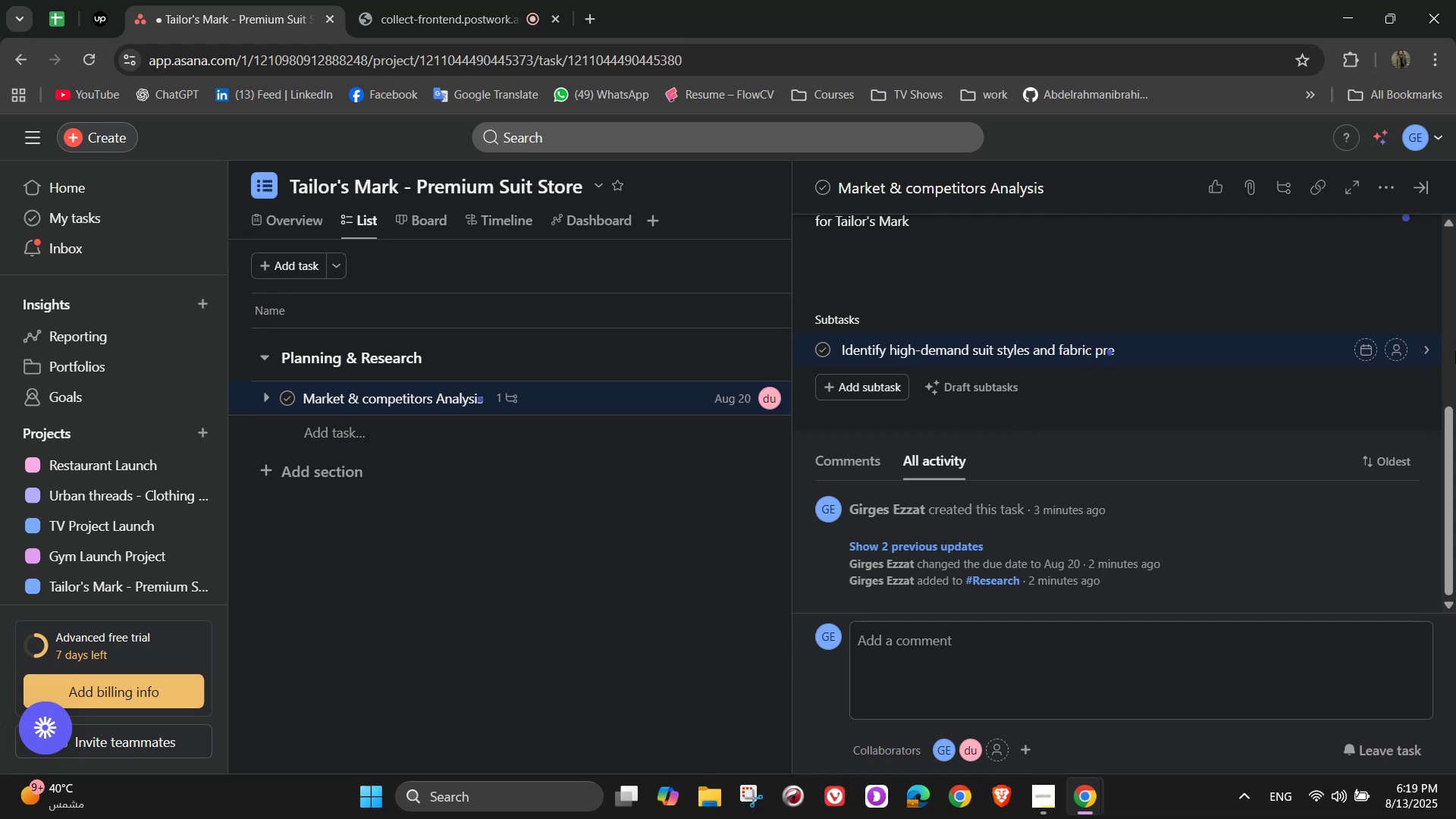 
wait(10.06)
 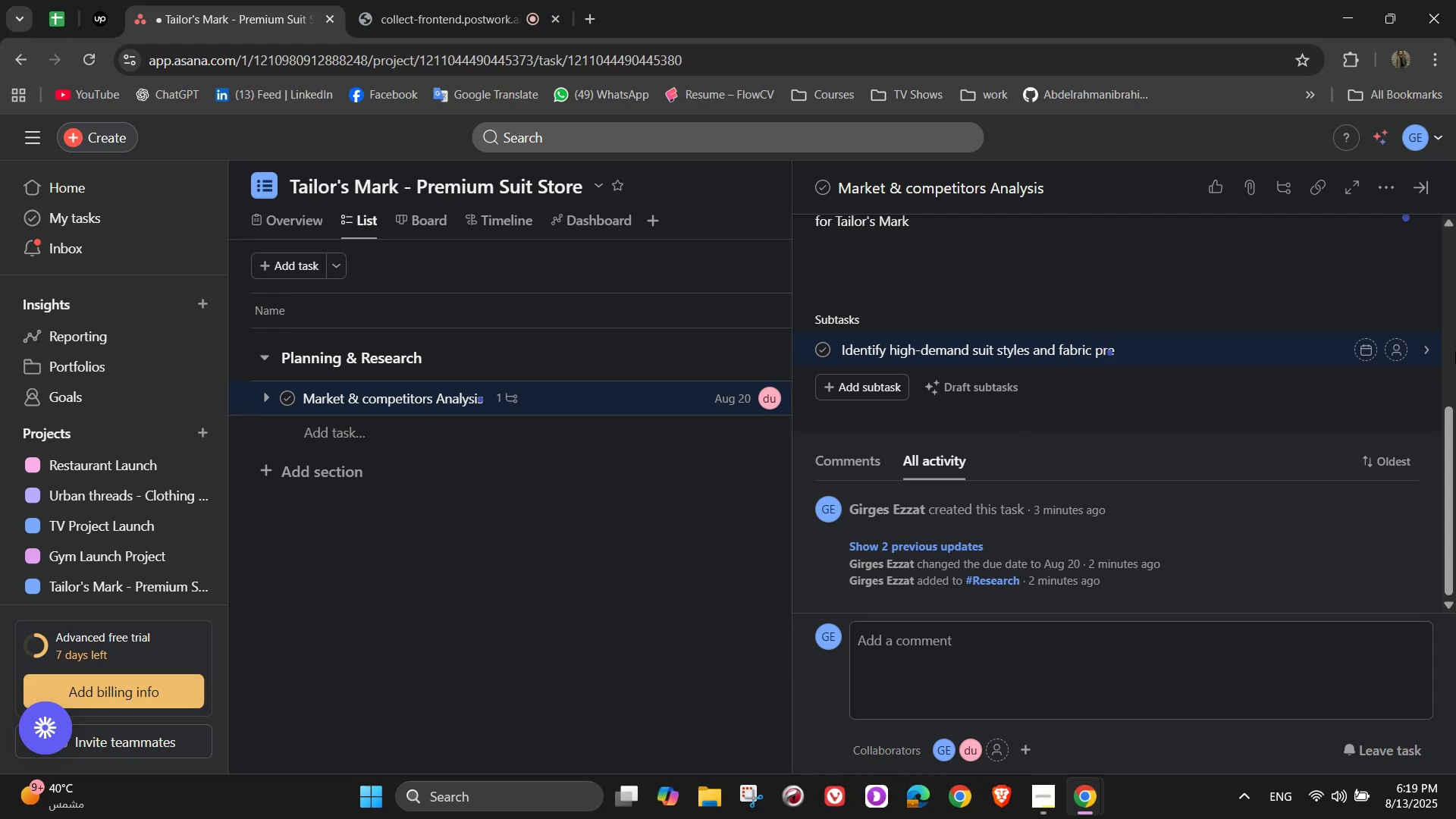 
type(ferences)
 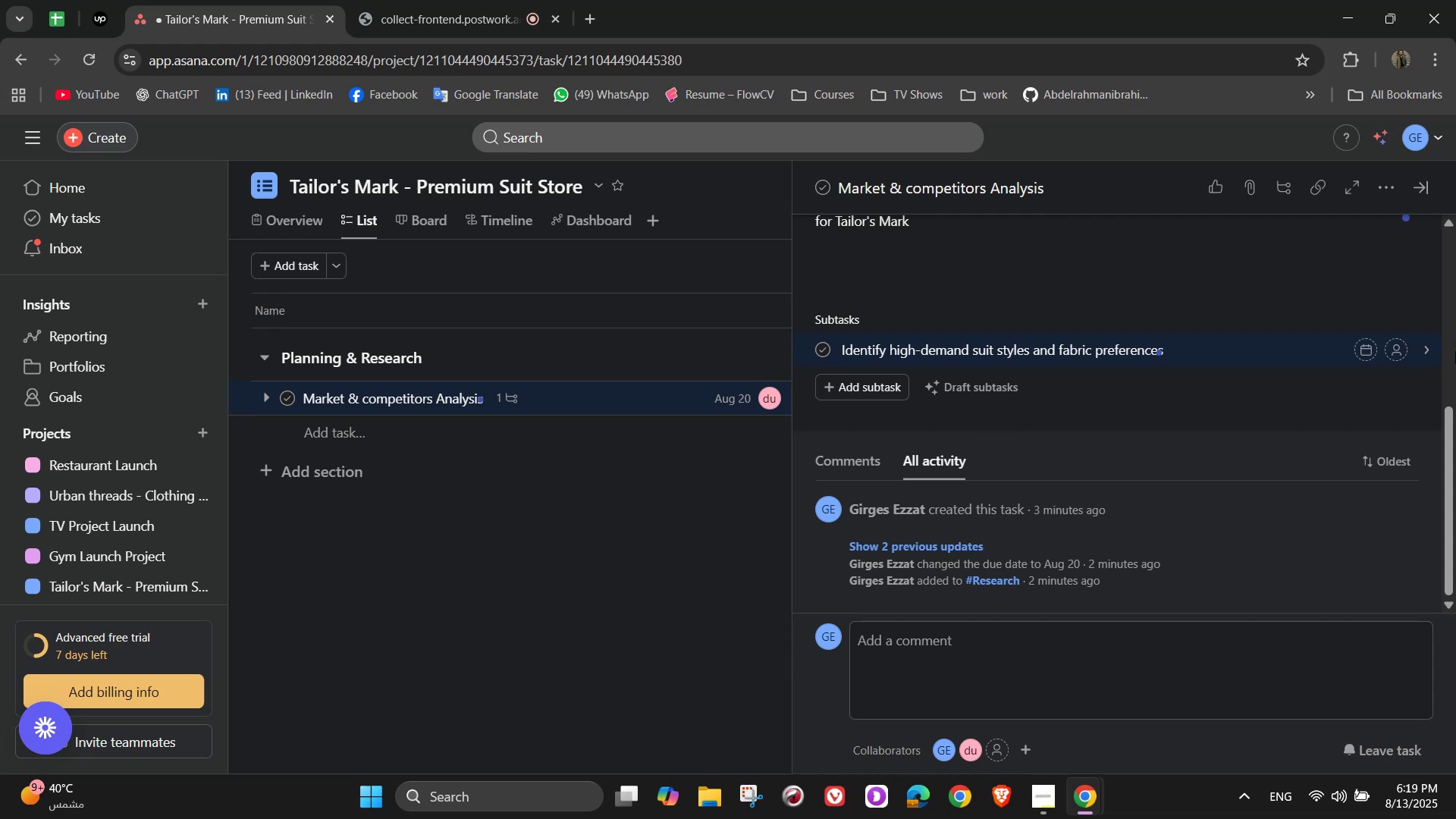 
wait(10.94)
 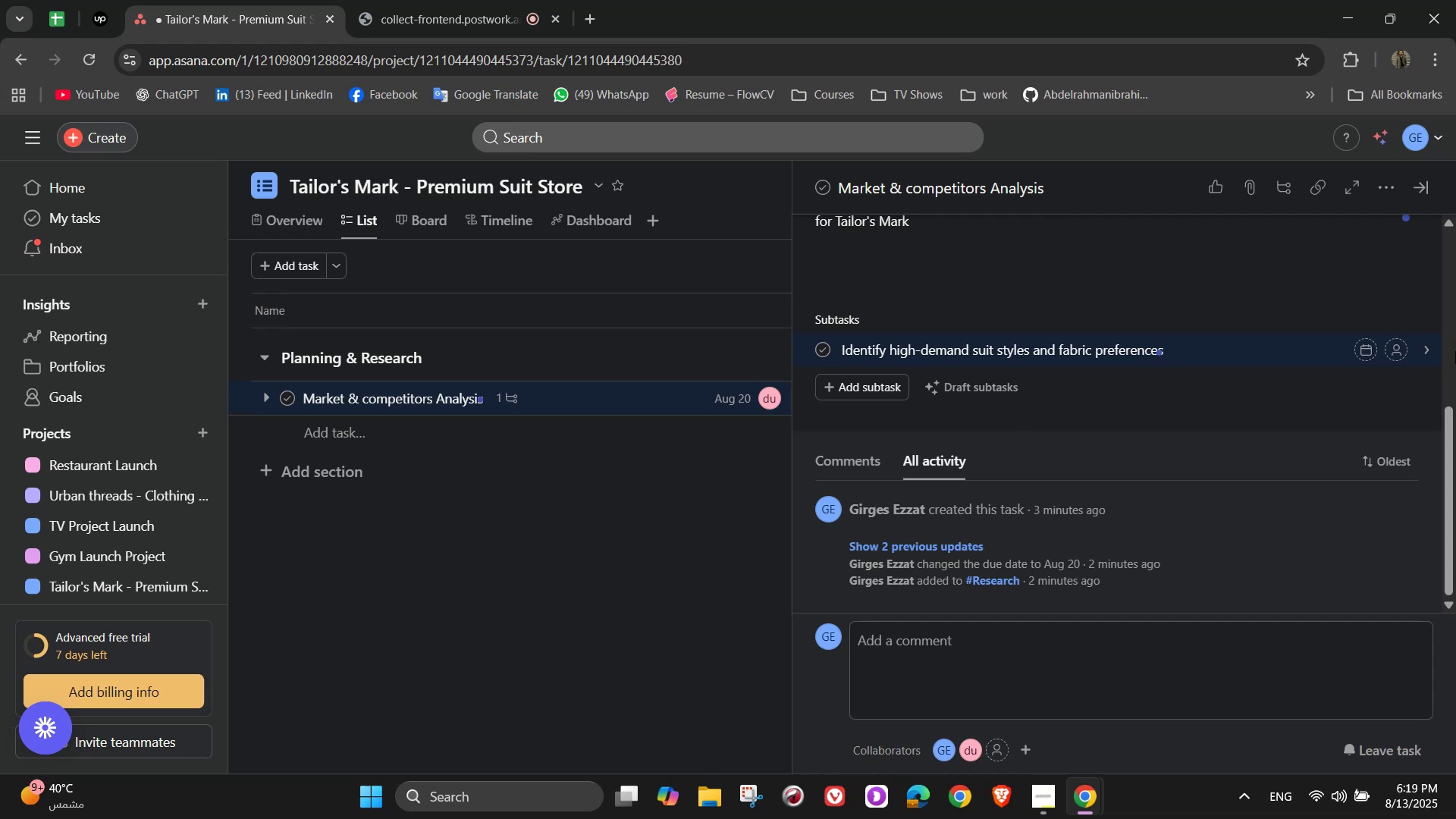 
key(Enter)
 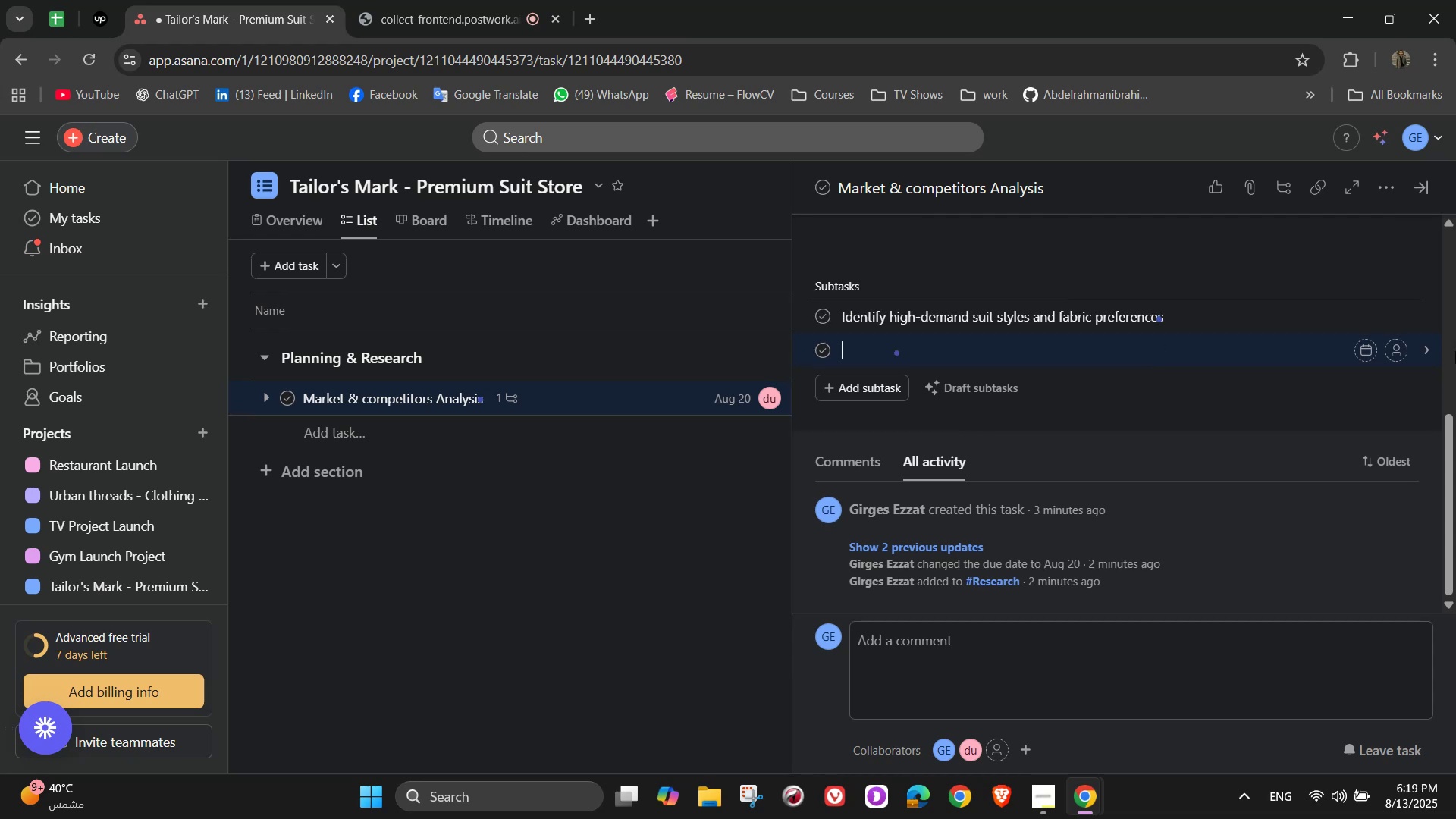 
type(Evaluate competitors' pricing )
key(Backspace)
type(, store design )
key(Backspace)
type(, adnf)
key(Backspace)
key(Backspace)
key(Backspace)
type(nd service offers)
 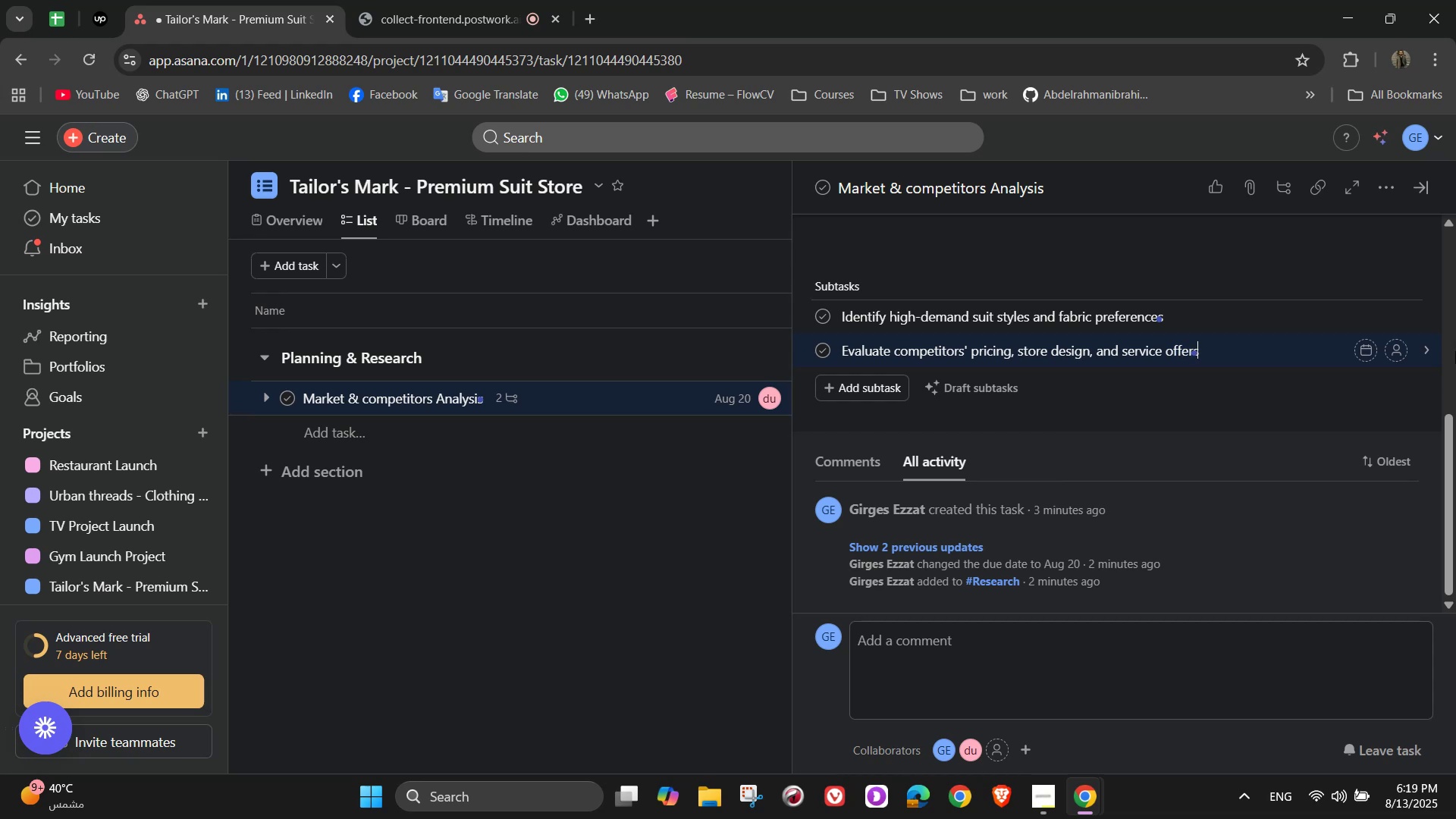 
key(Enter)
 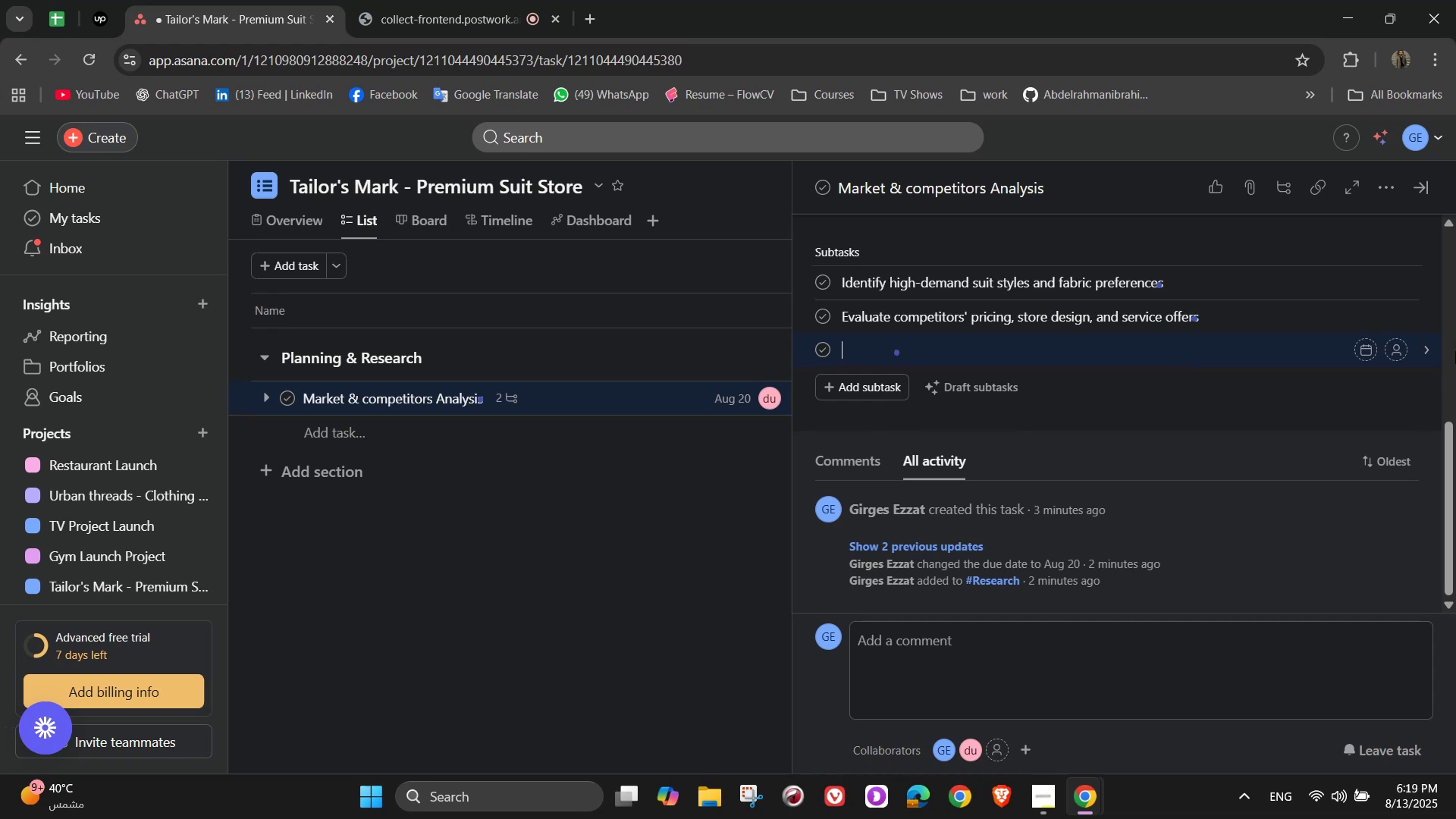 
type(Research target customer demographics and buying patterns)
 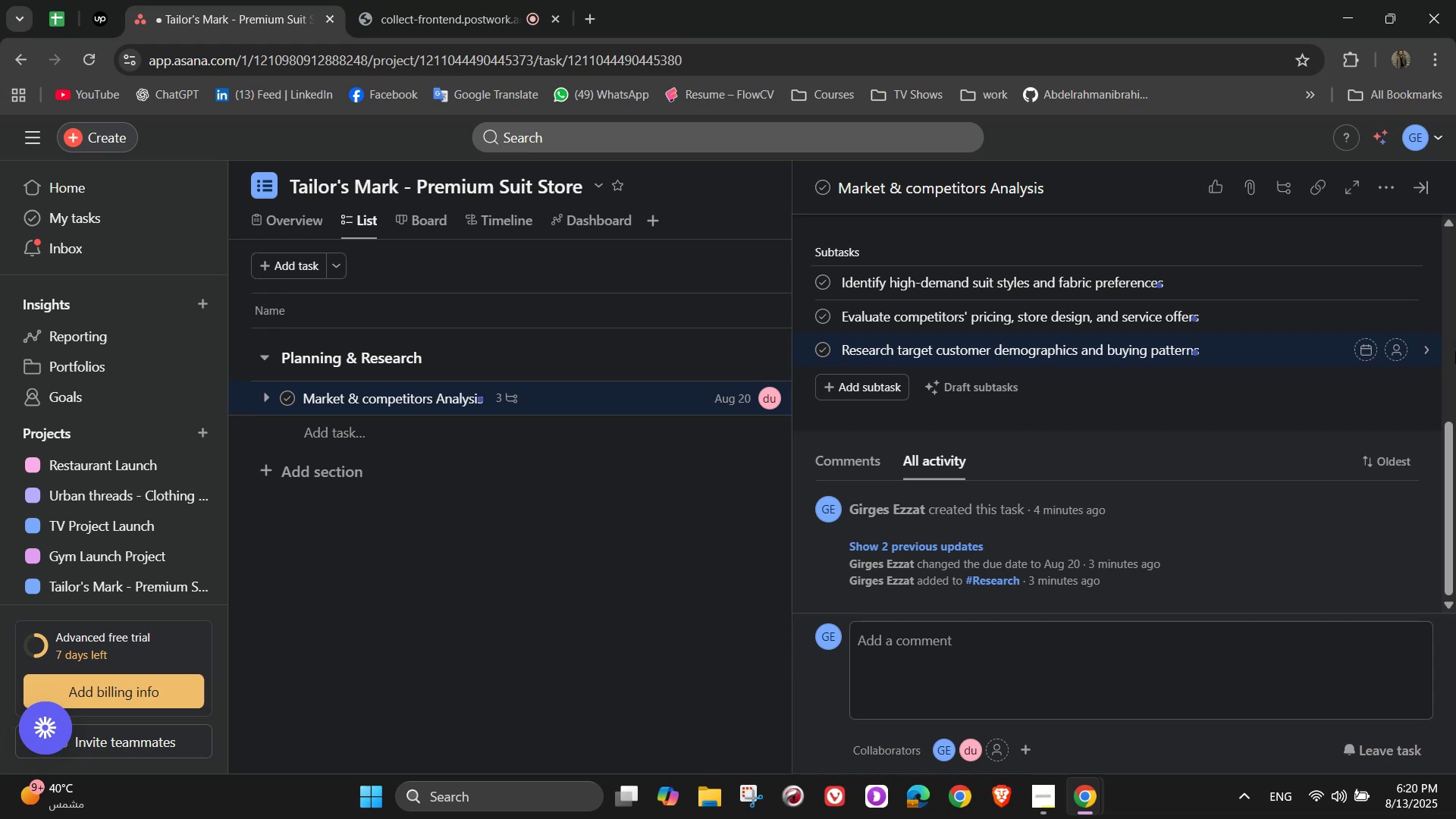 
wait(14.3)
 